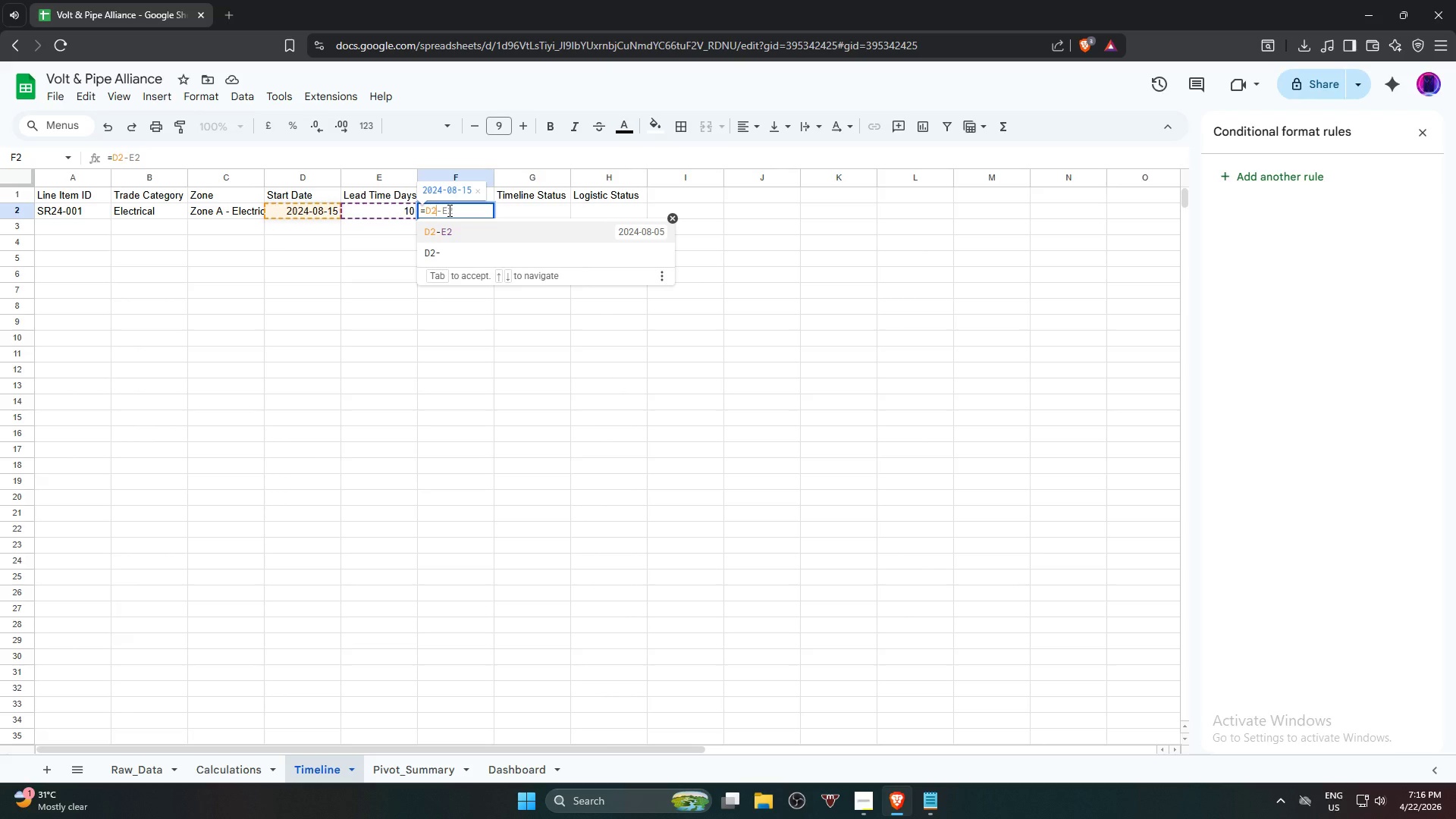 
key(Backspace)
 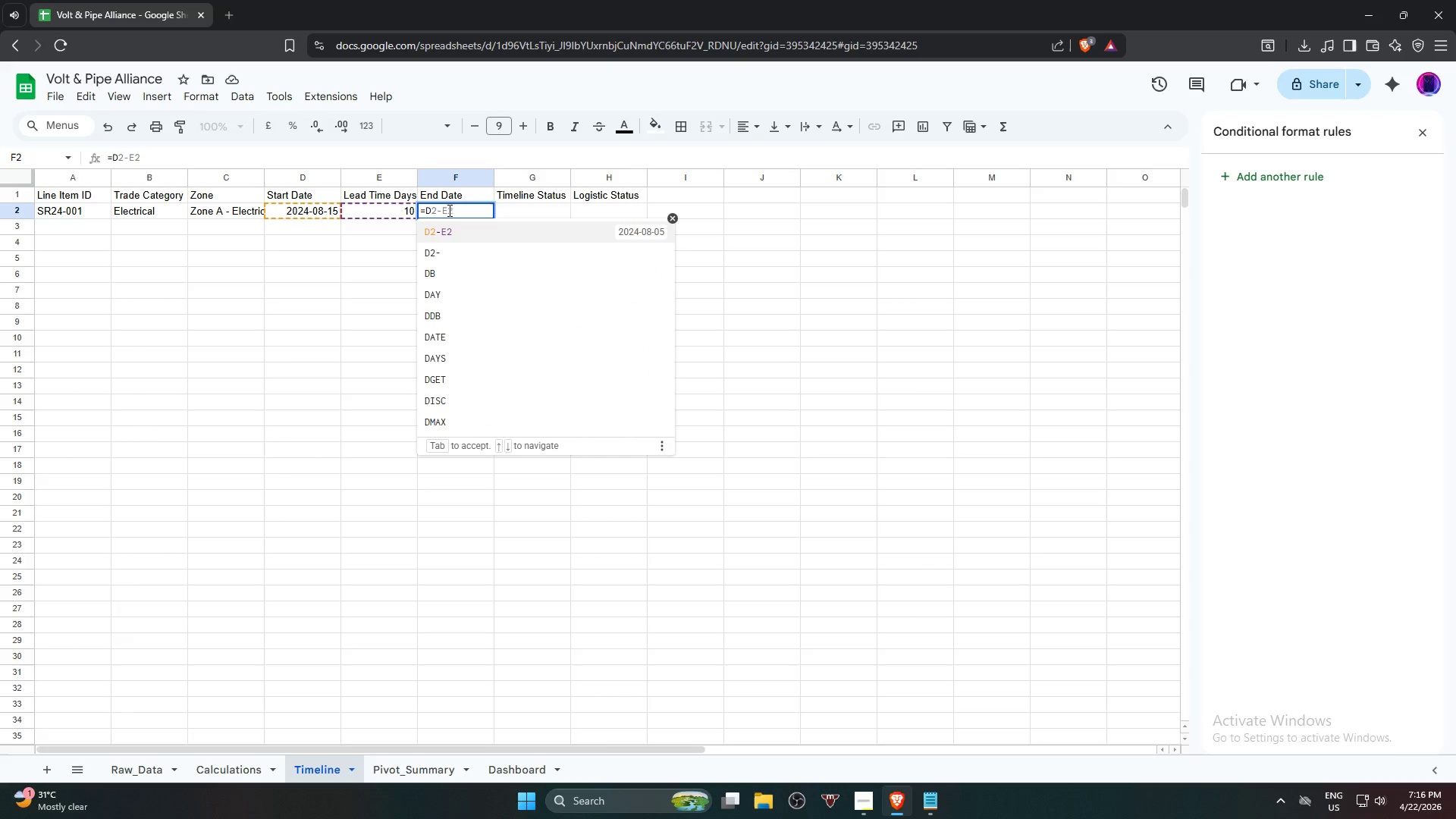 
key(Backspace)
 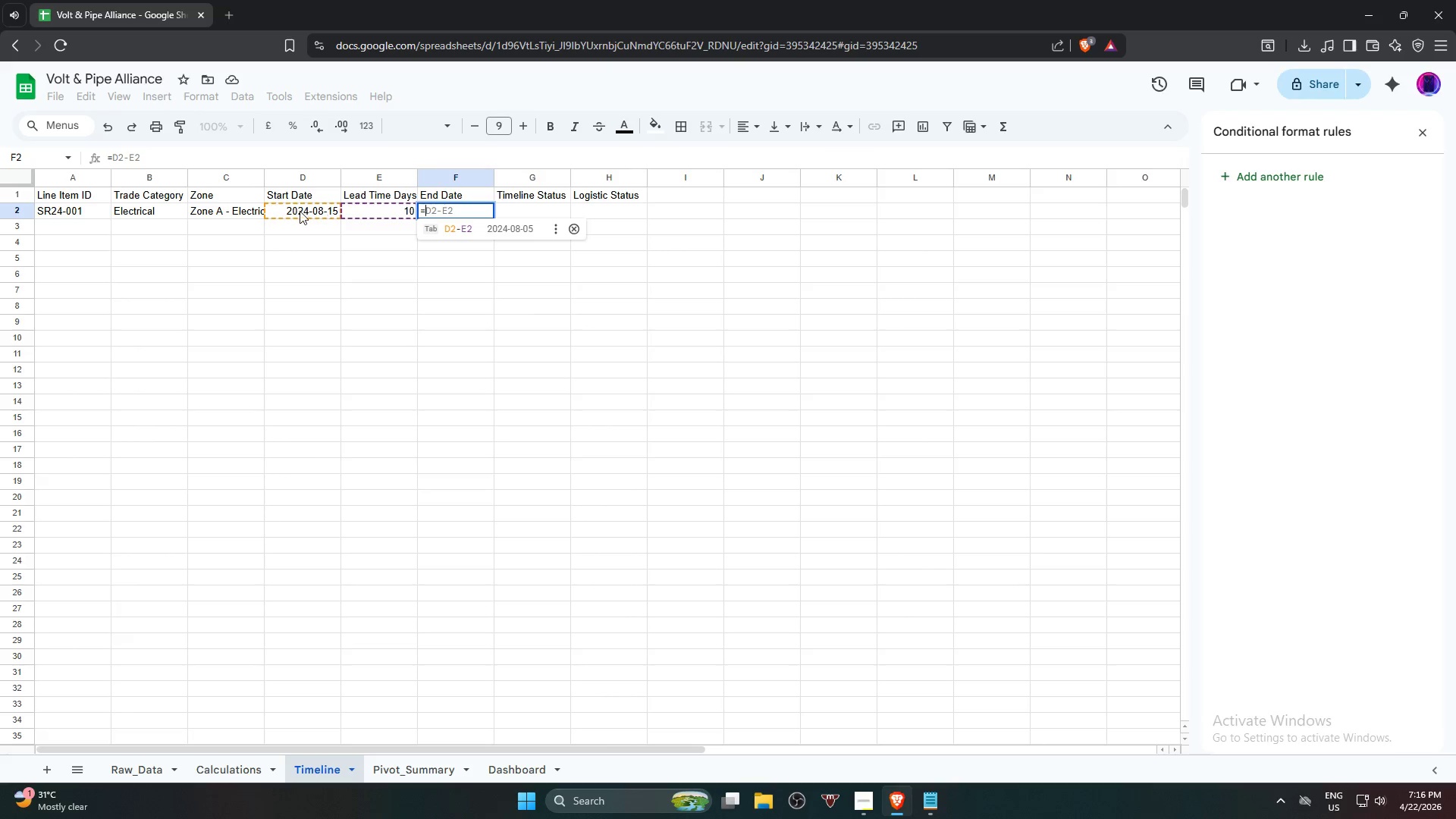 
left_click([300, 211])
 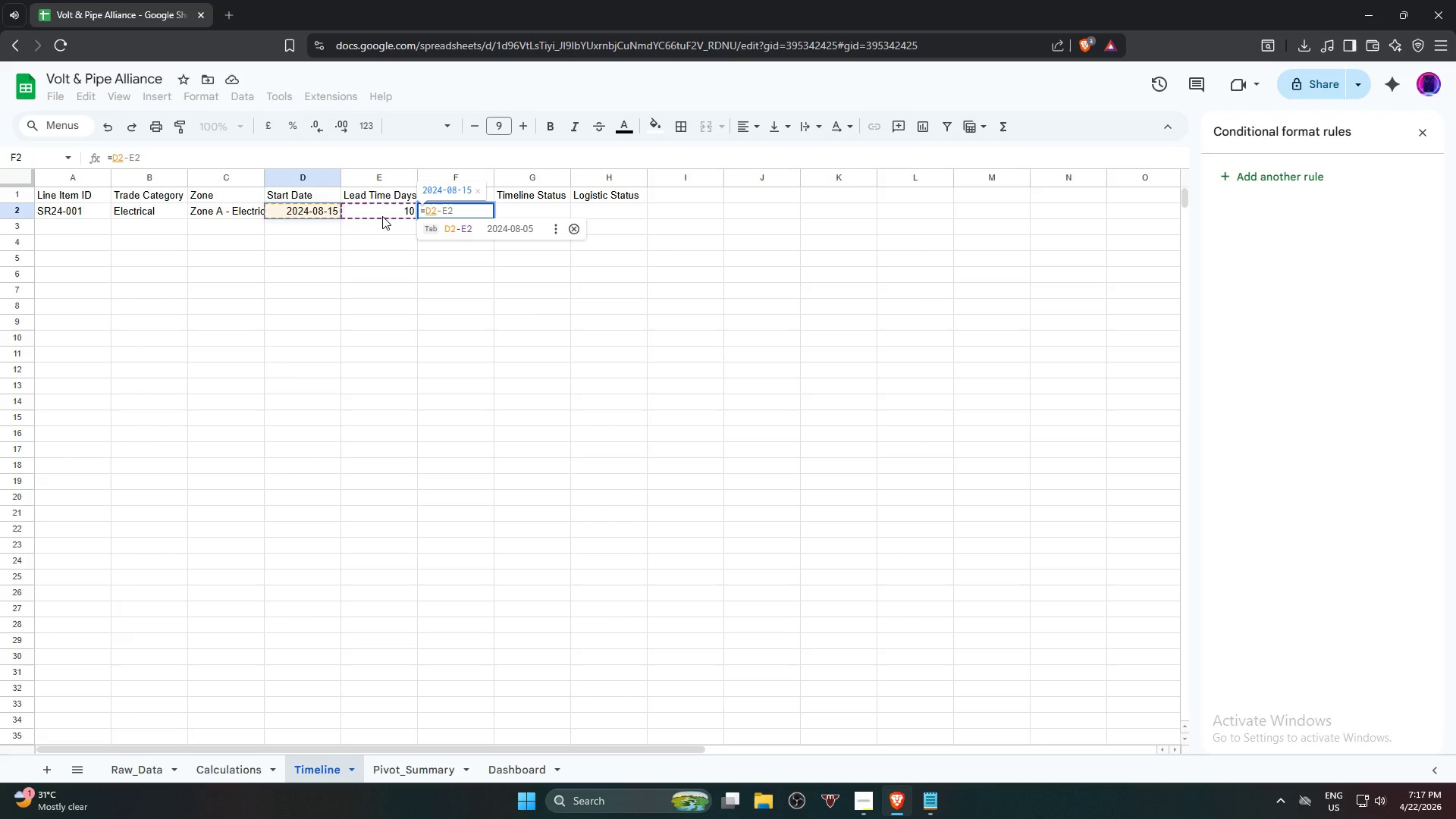 
key(Shift+Equal)
 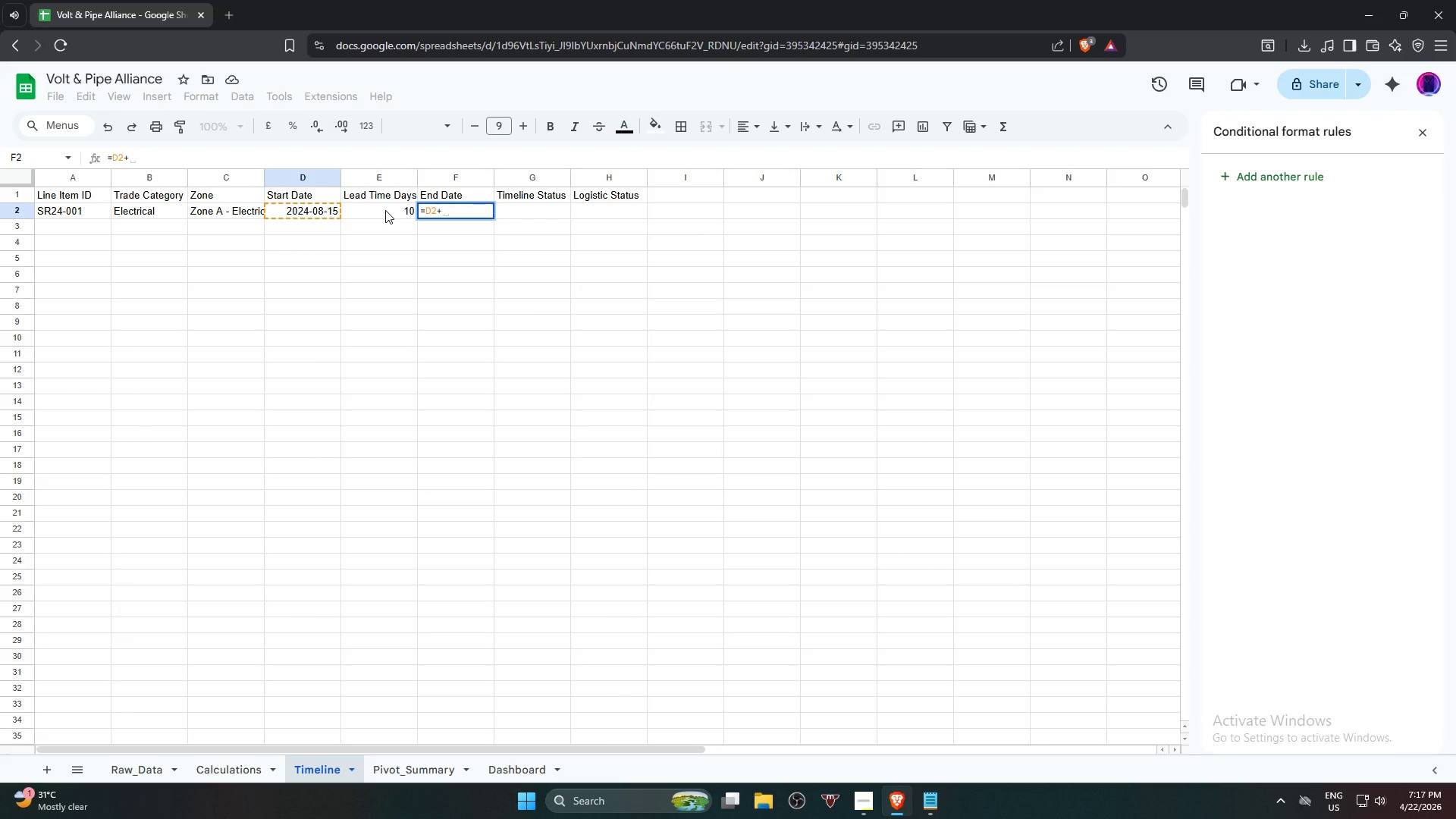 
left_click([385, 210])
 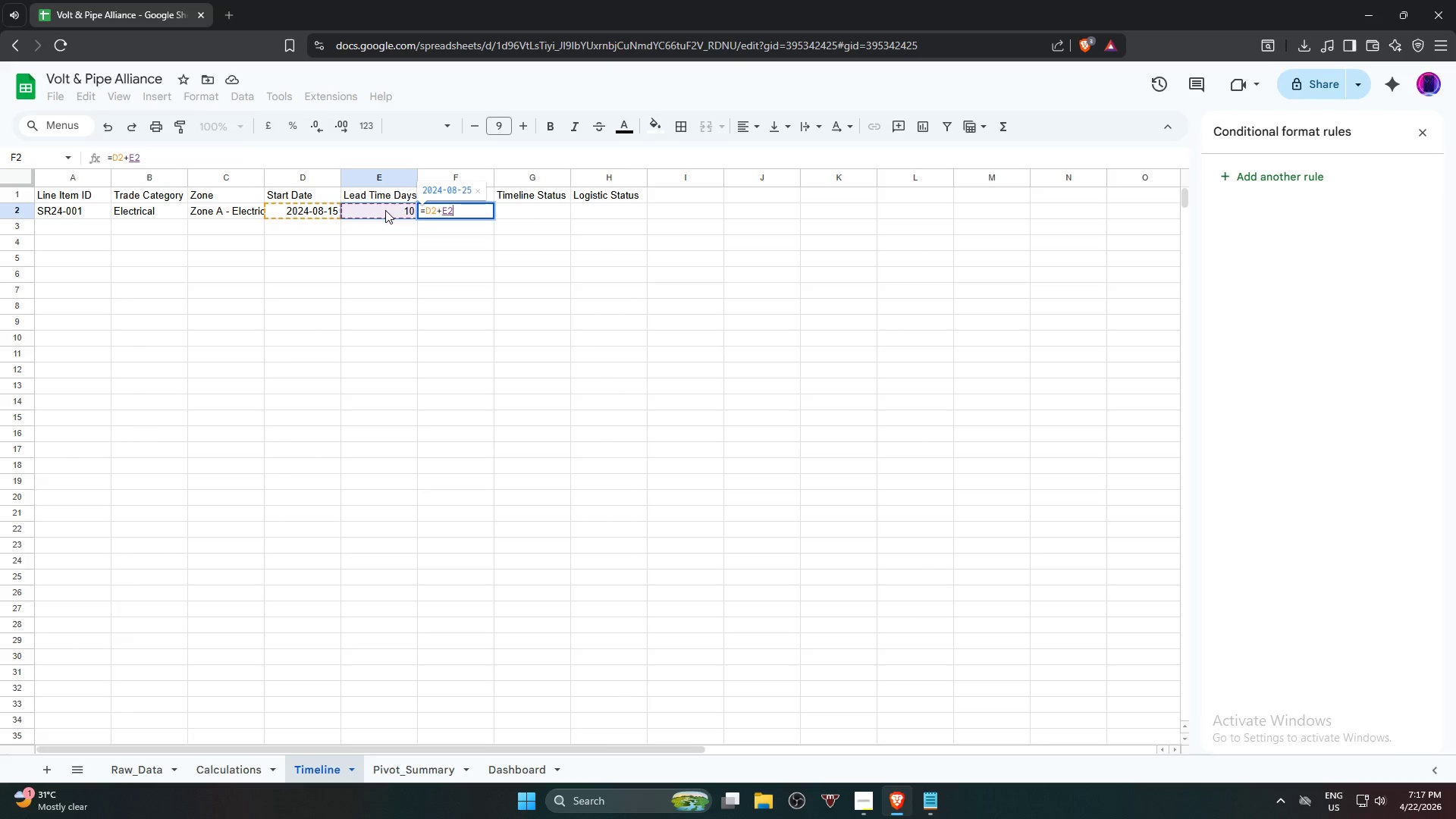 
key(NumpadEnter)
 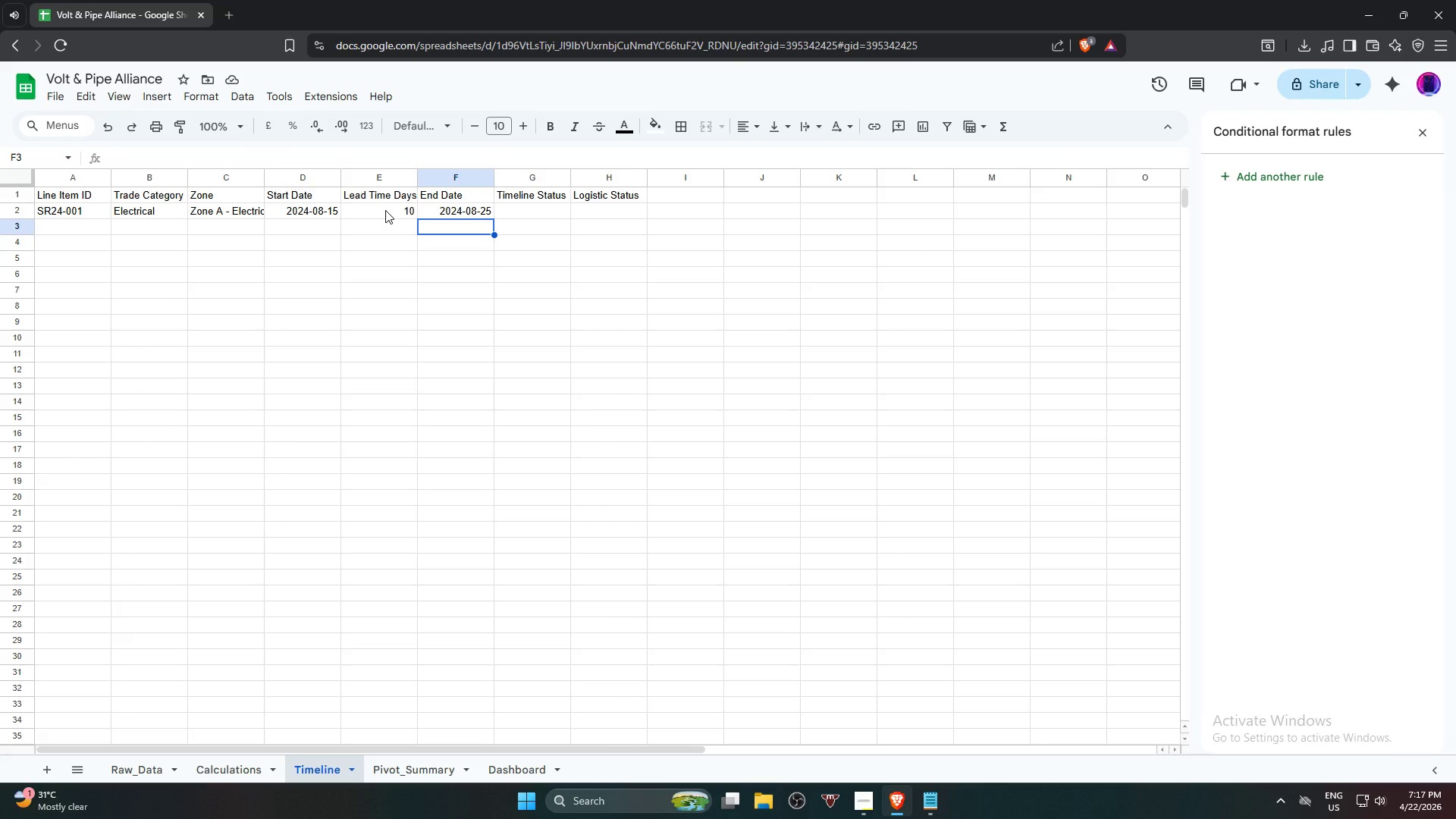 
wait(11.39)
 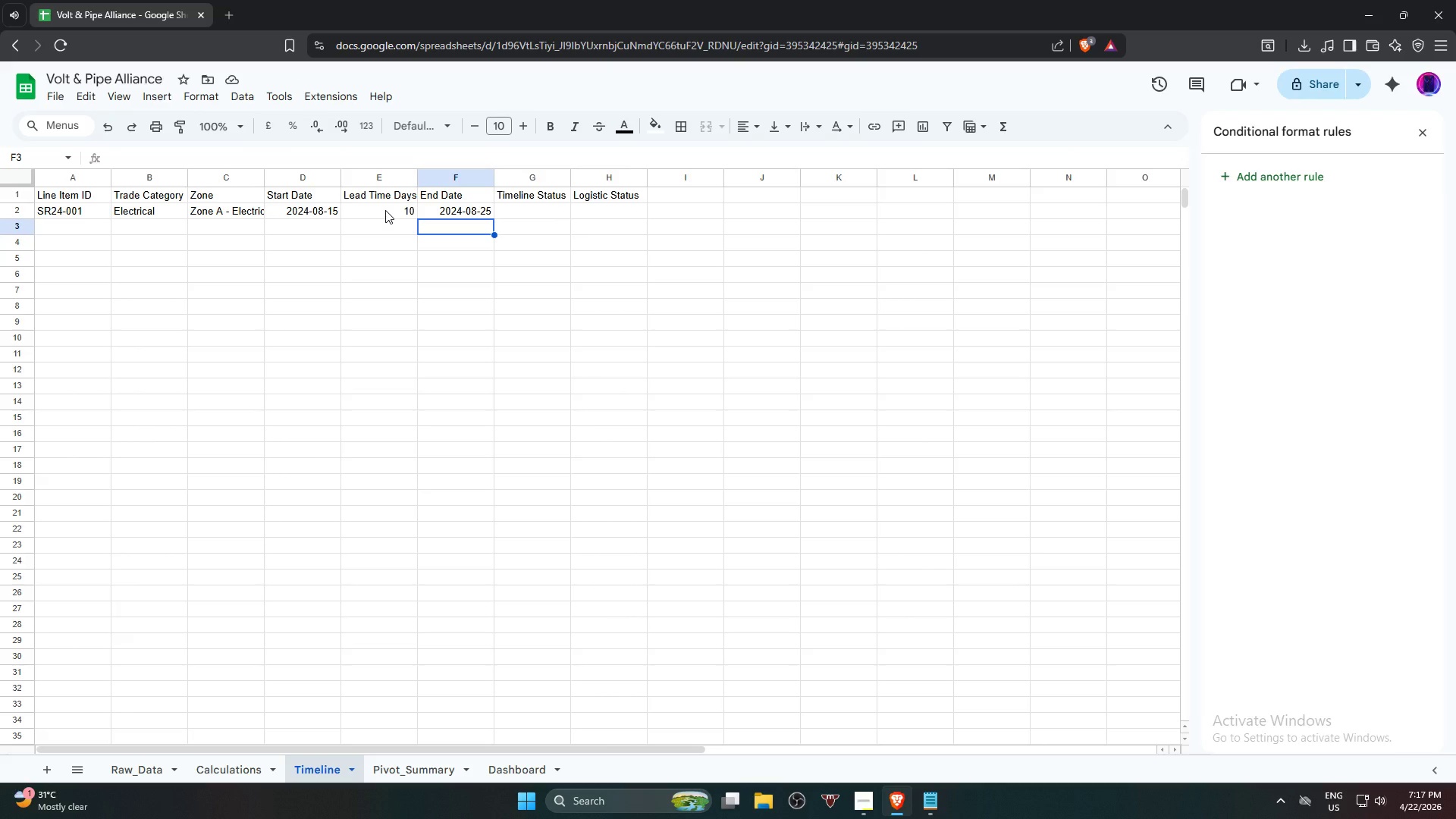 
type(=IF)
 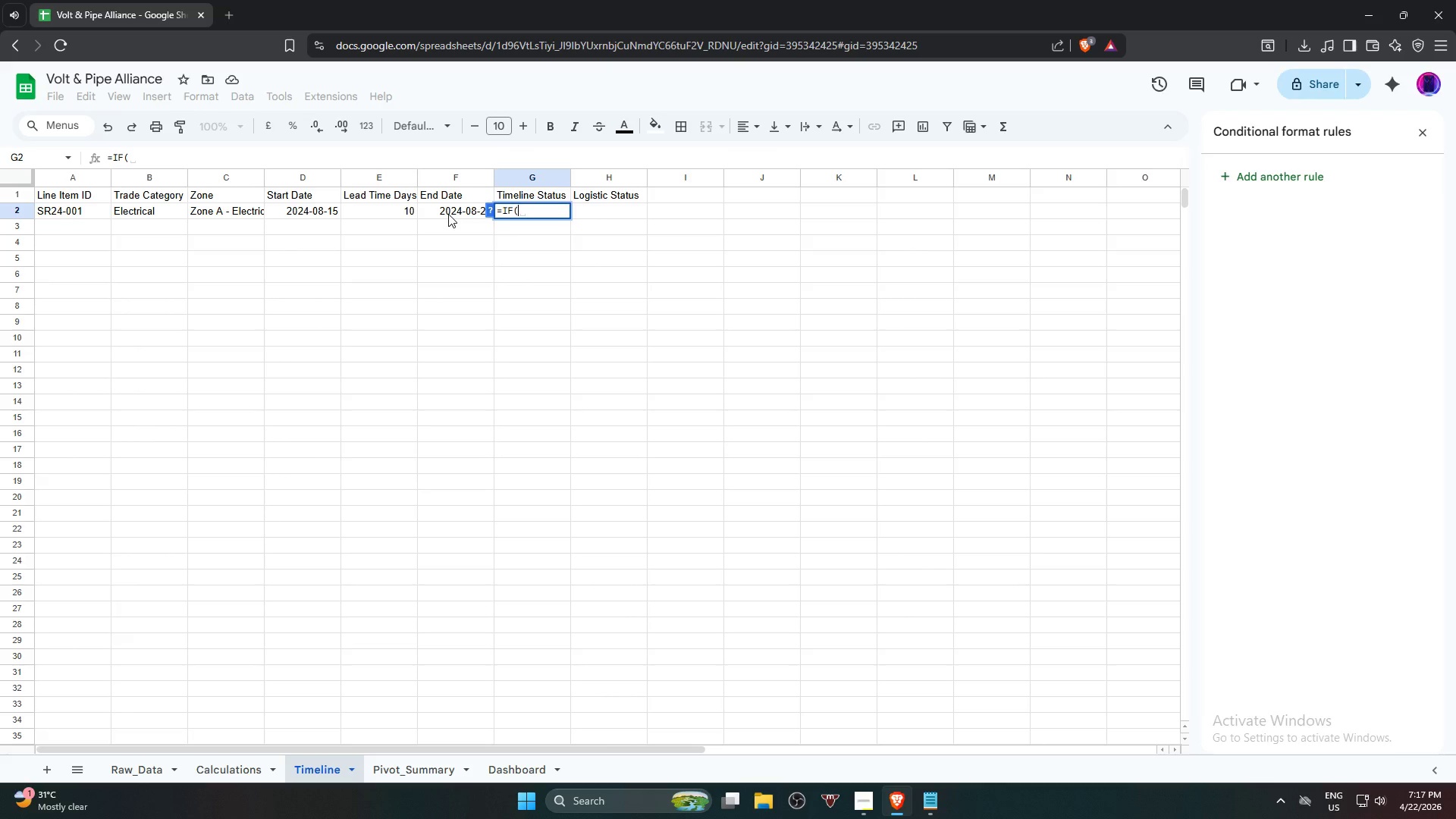 
wait(6.55)
 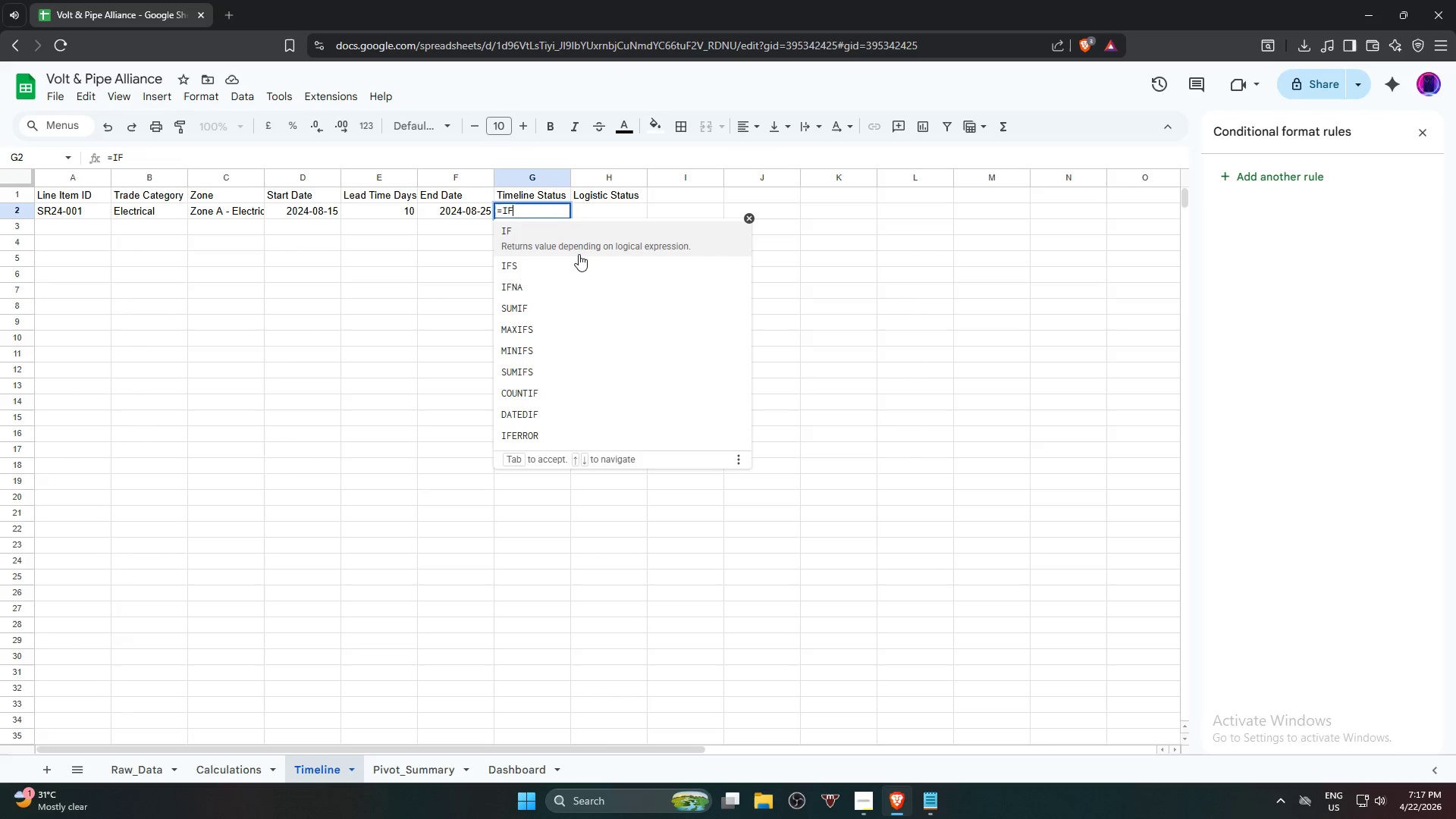 
left_click([448, 214])
 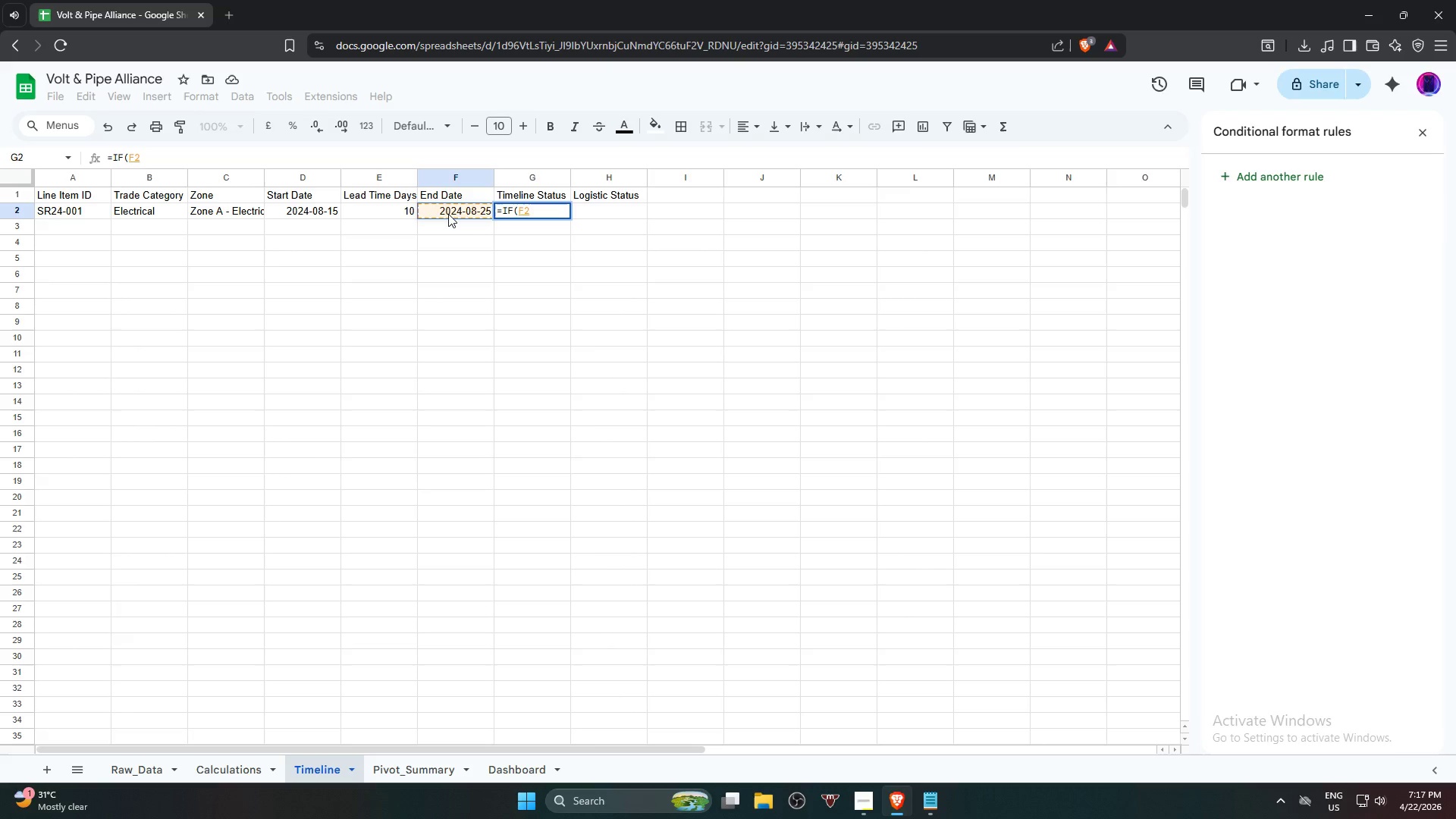 
type(<TOD)
 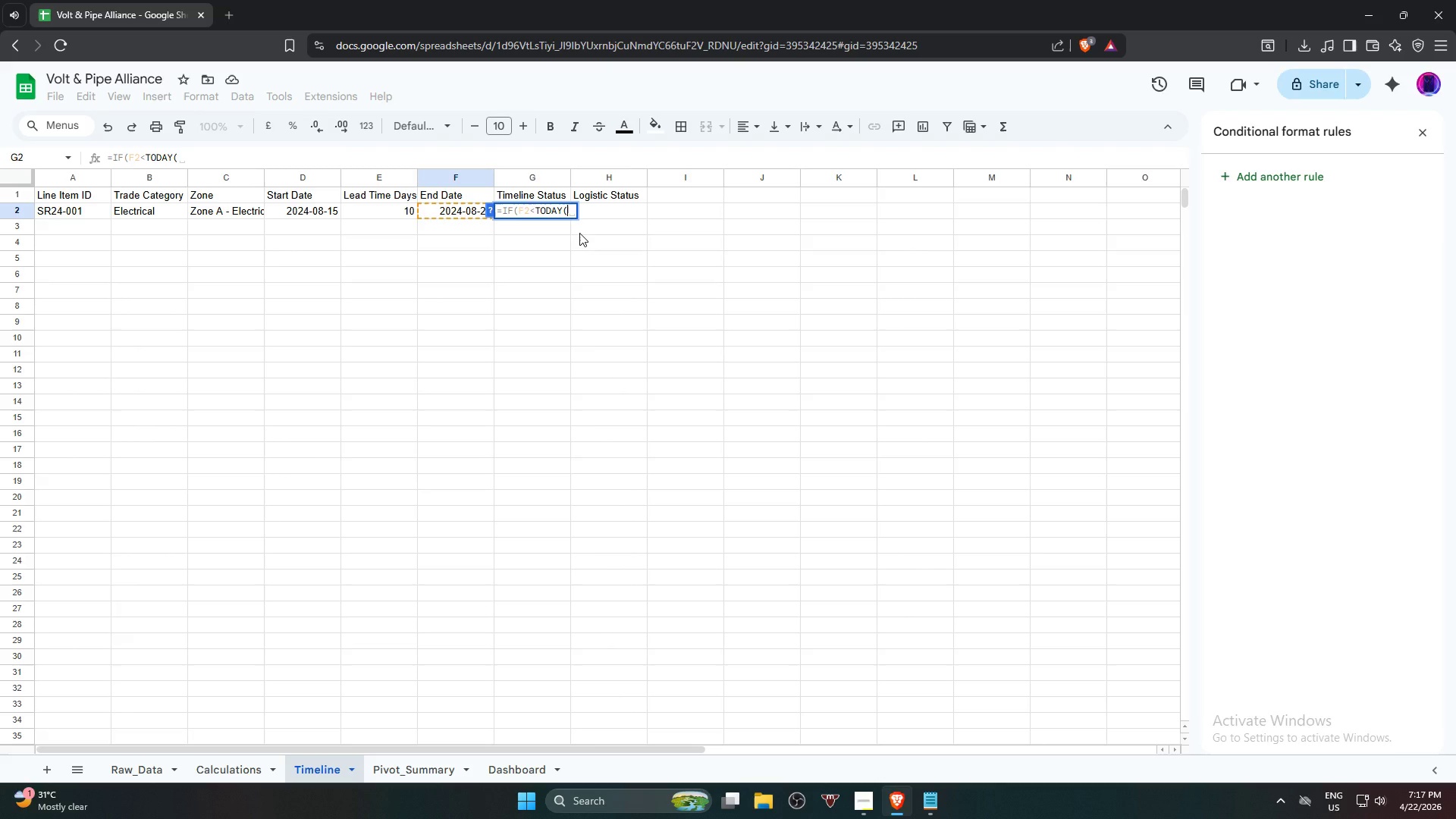 
type(),"Completed",)
 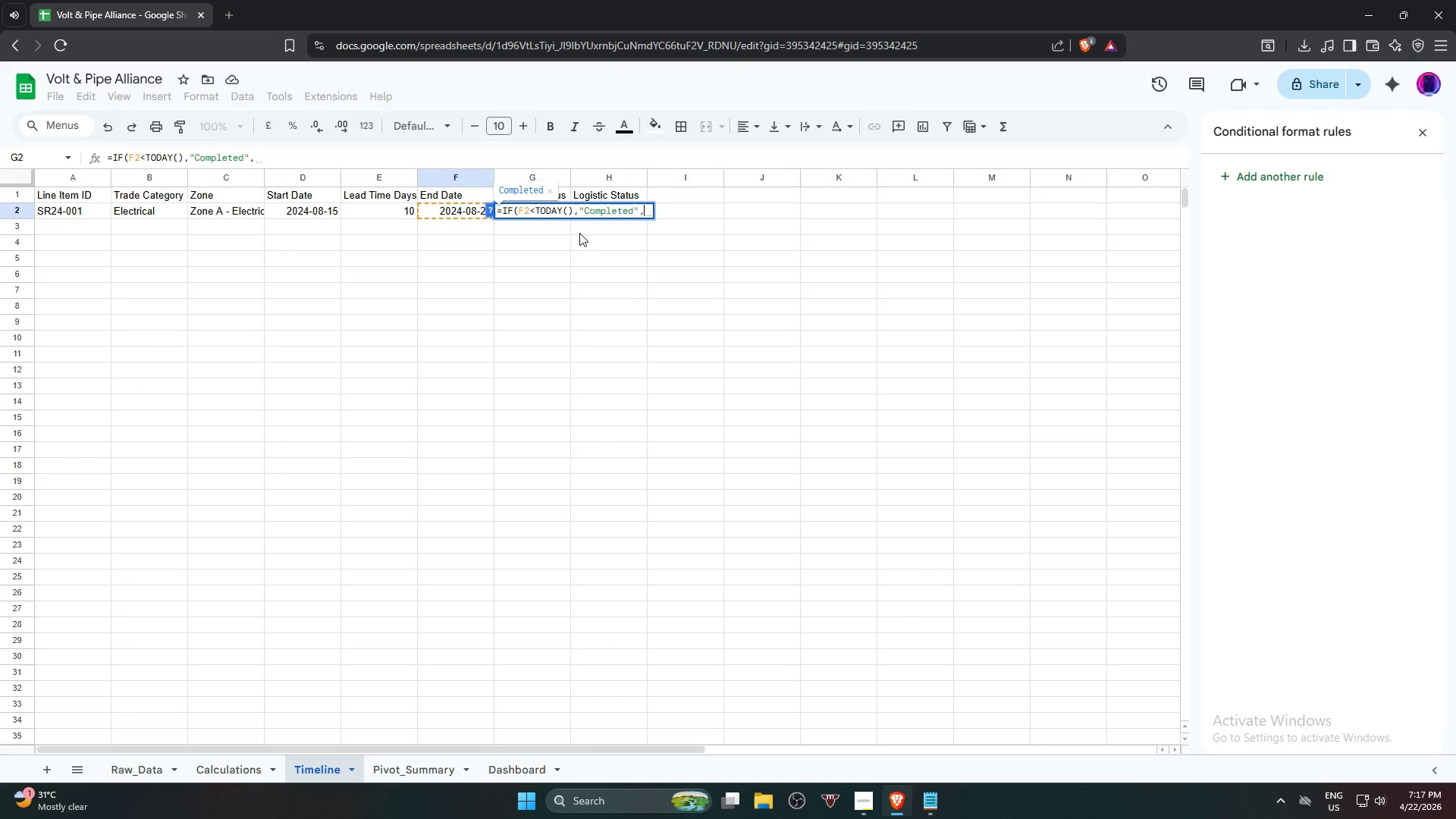 
wait(5.95)
 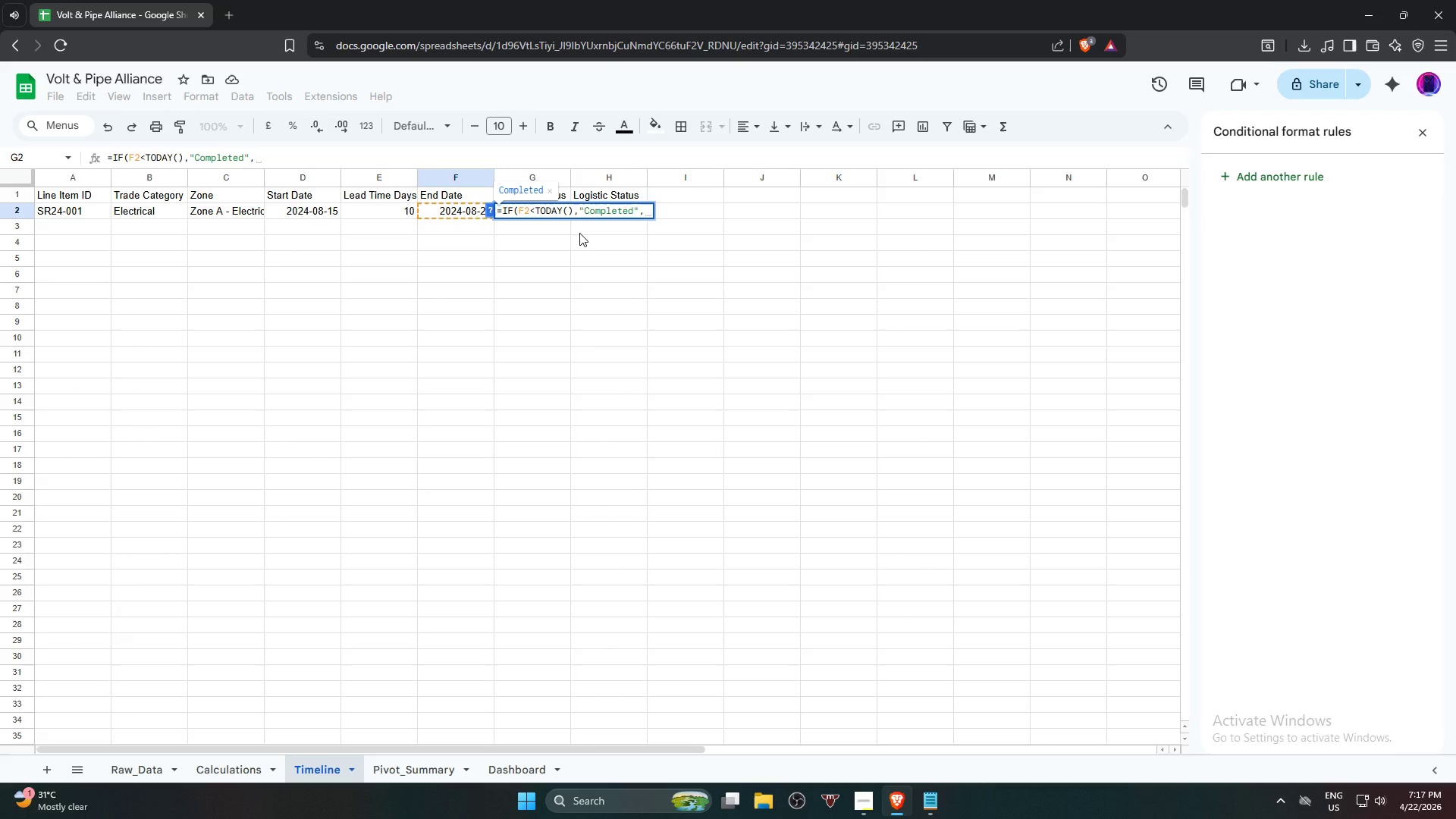 
key(I)
 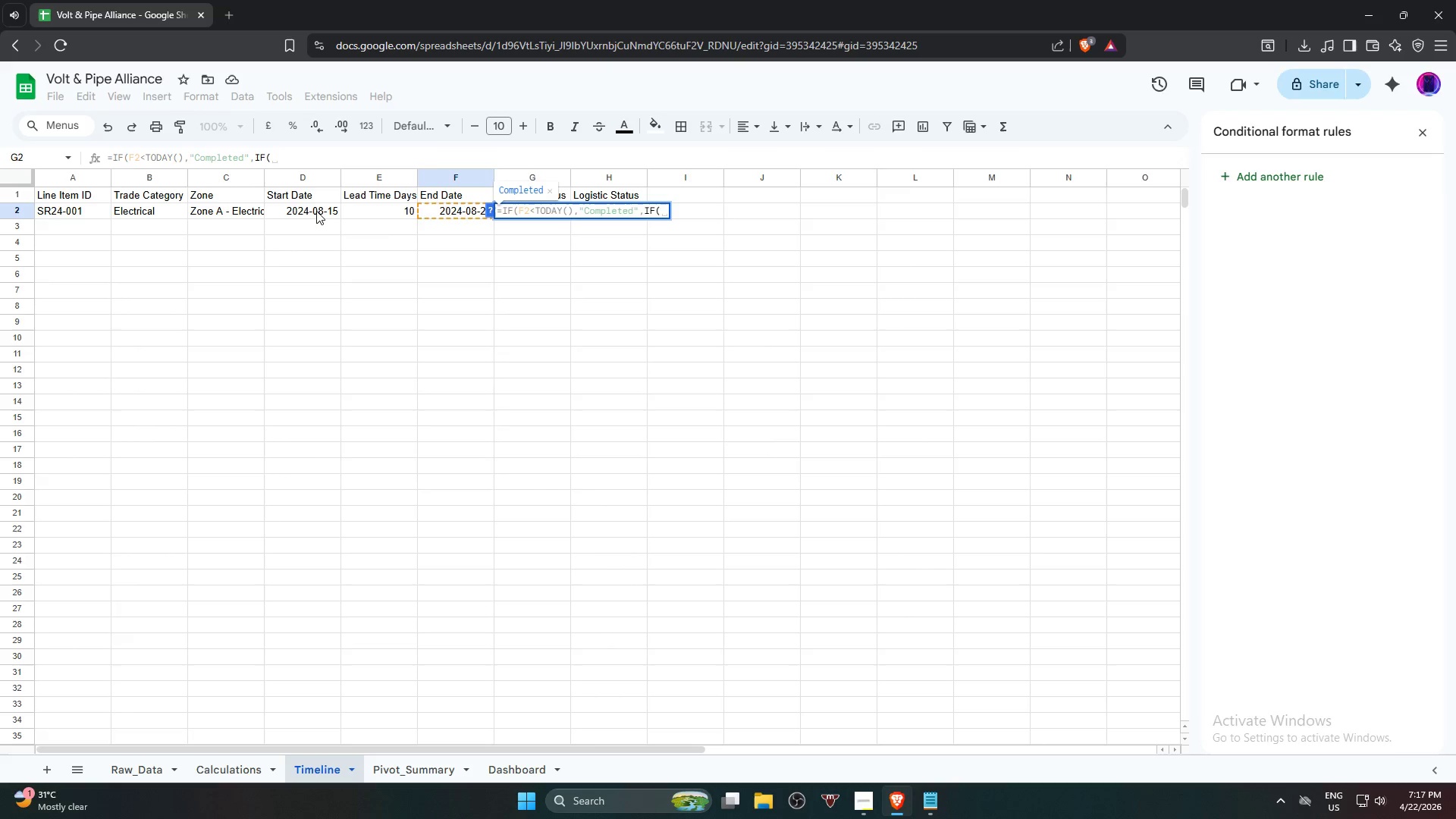 
wait(5.3)
 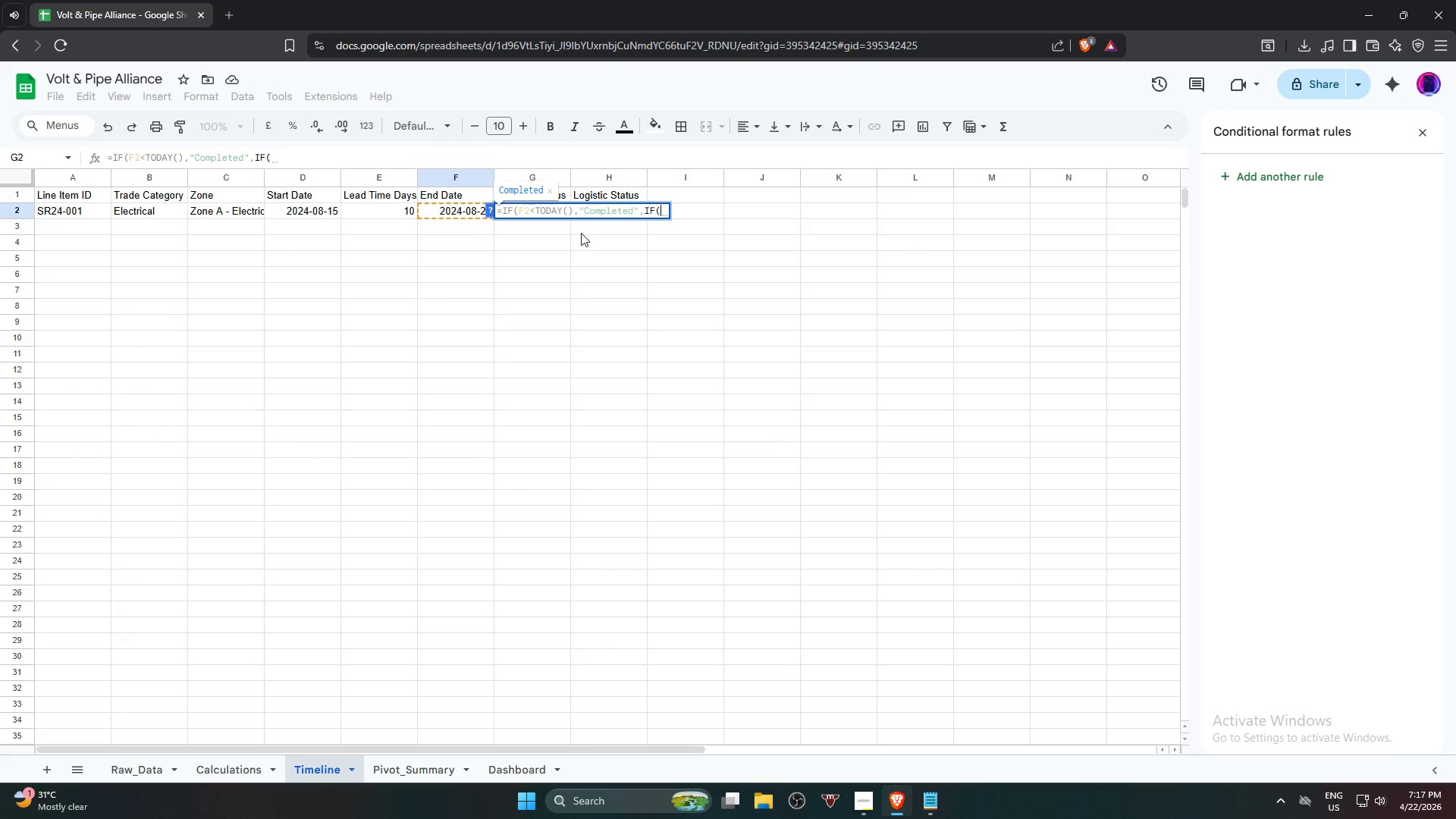 
left_click([316, 211])
 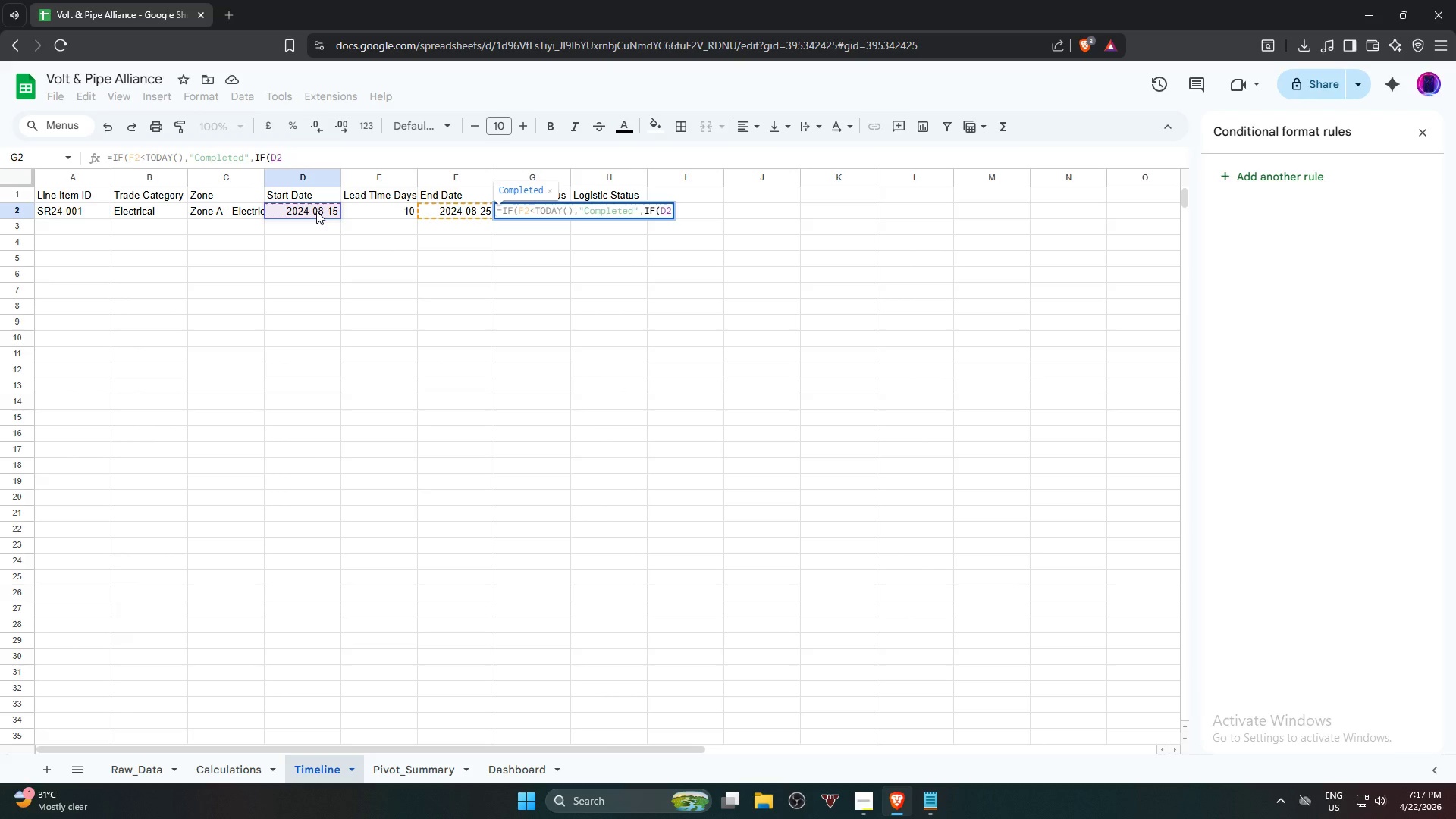 
type(>to)
key(Backspace)
key(Backspace)
type(TO)
 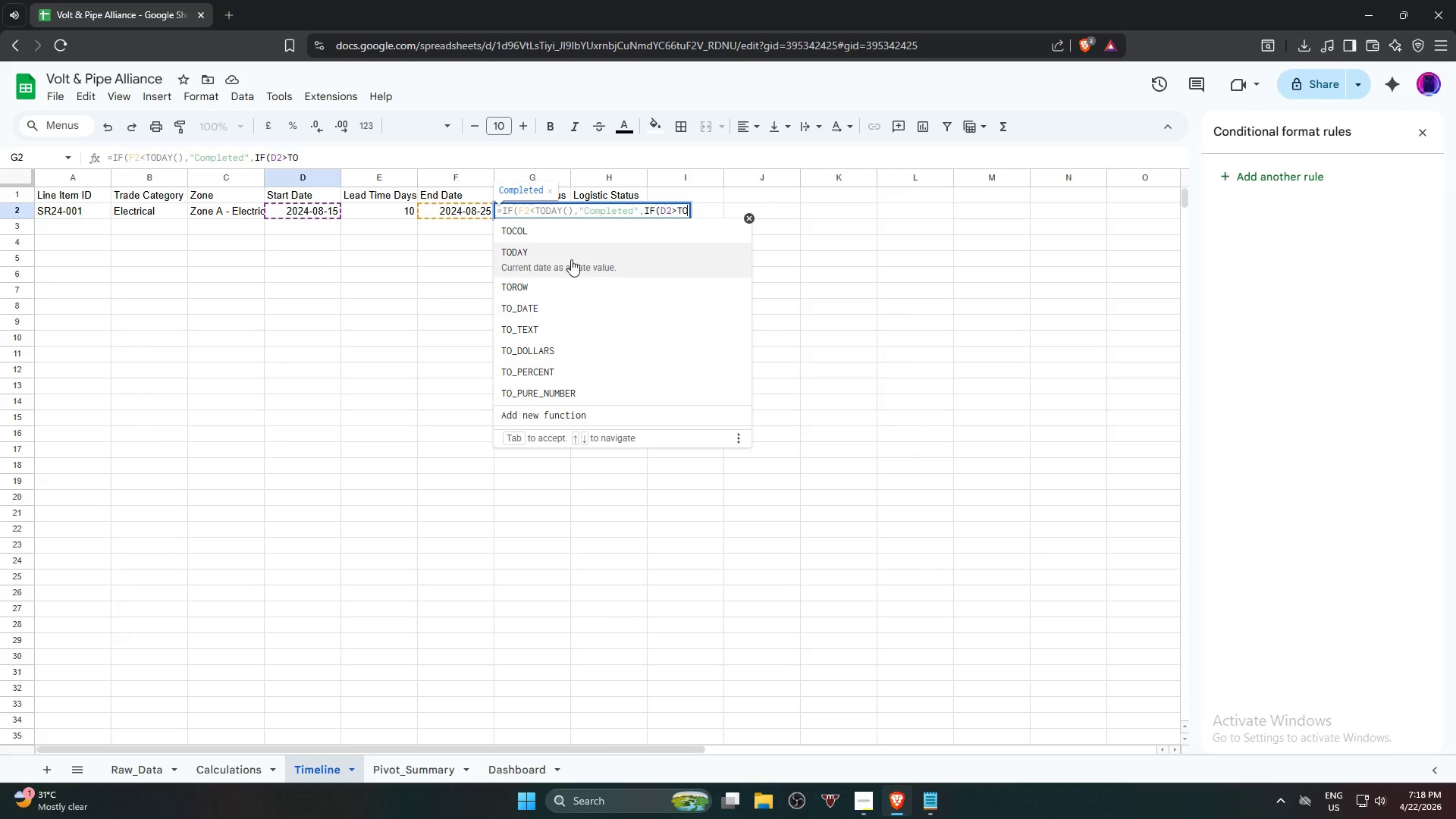 
left_click([574, 258])
 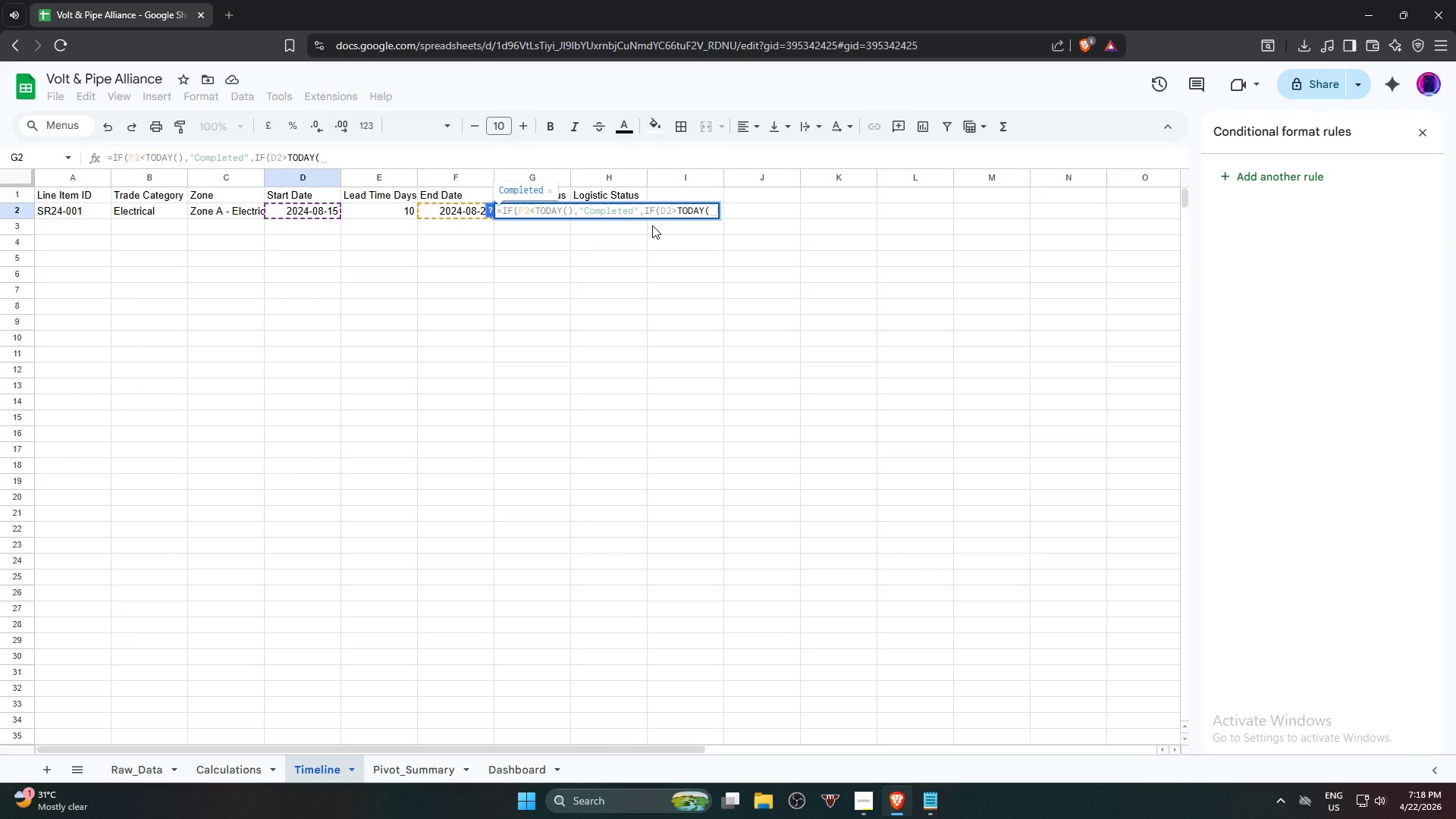 
wait(13.84)
 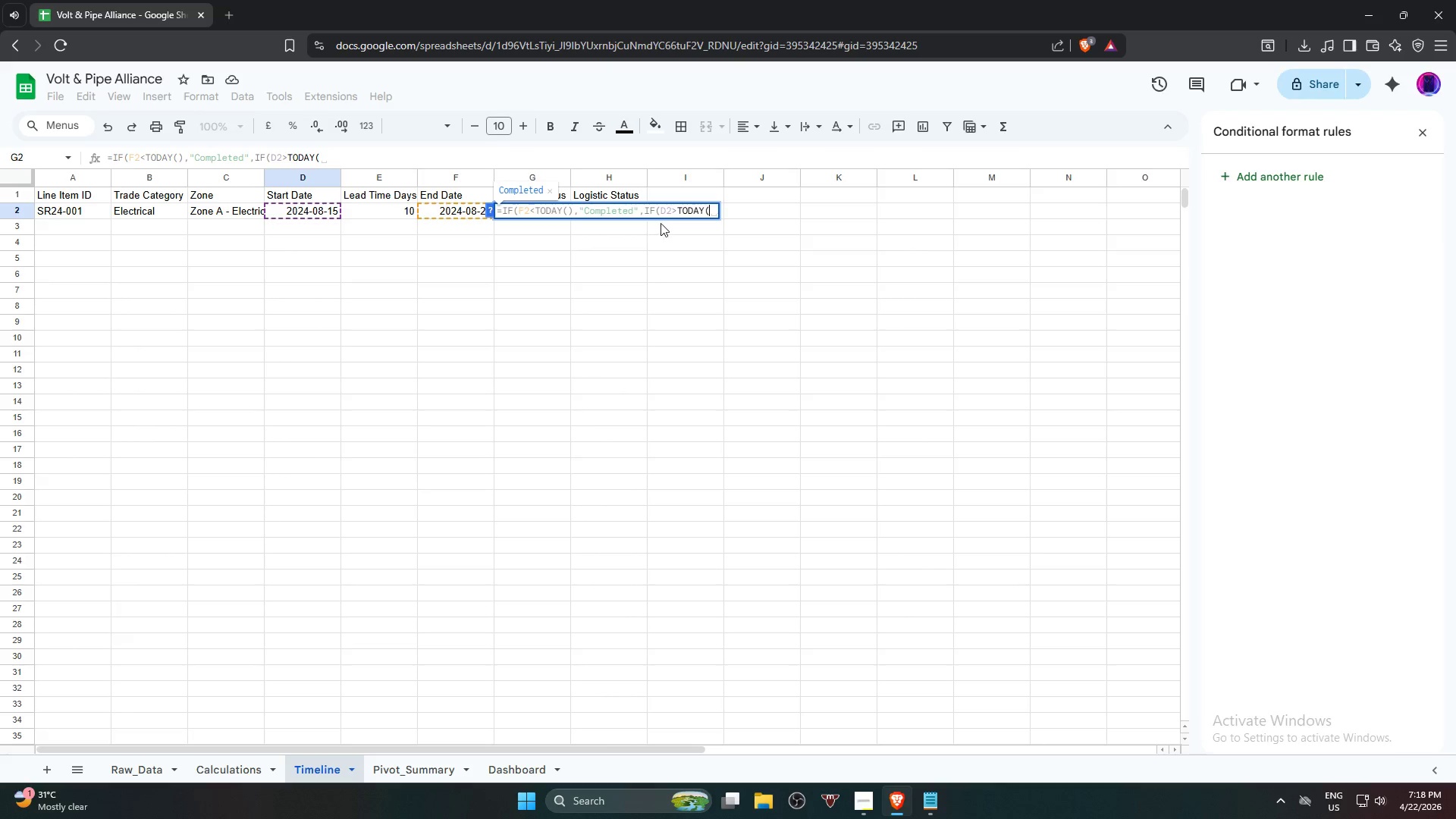 
key(Shift+0)
 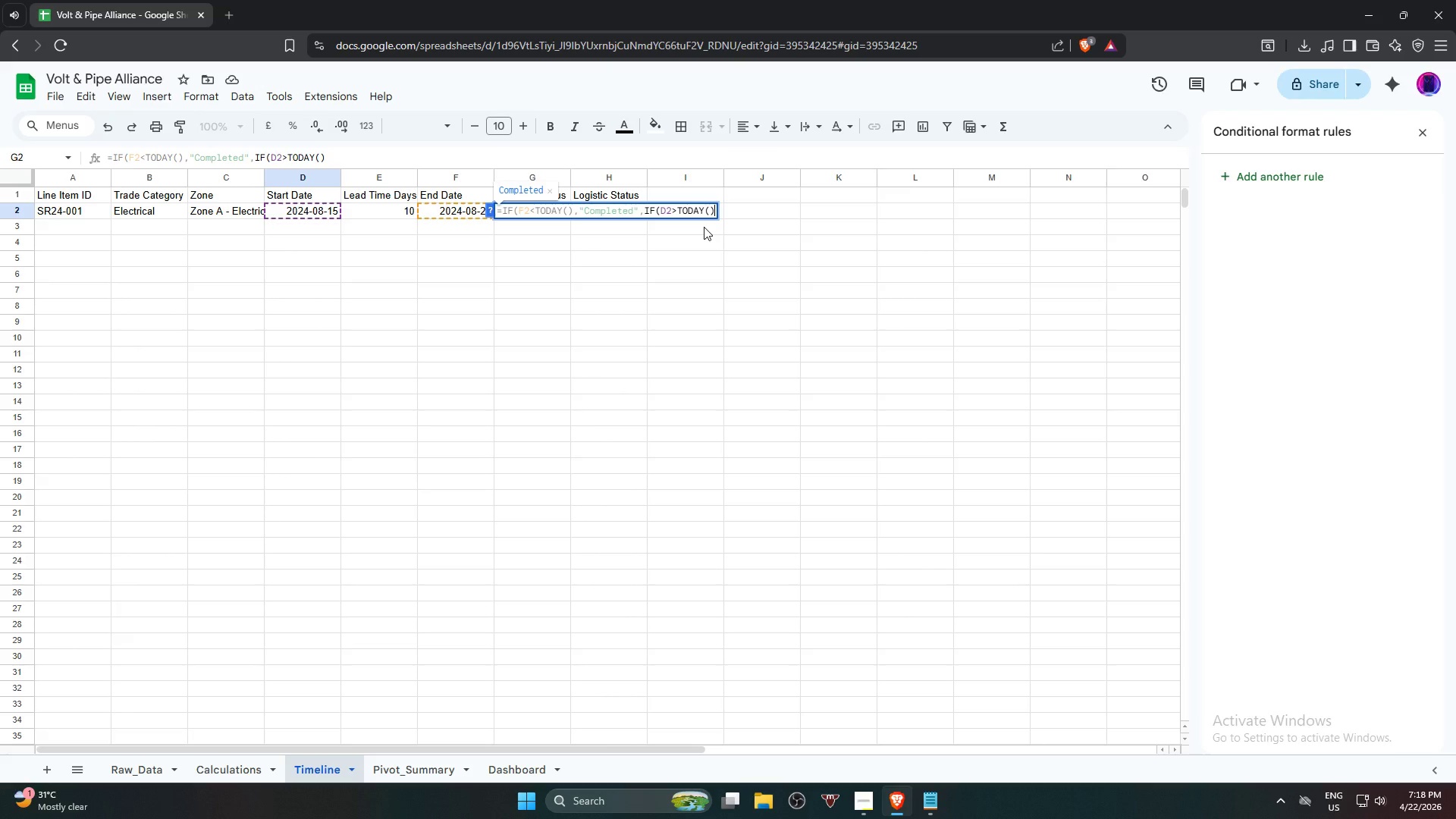 
type(,"U)
key(Backspace)
type(Upcoming",)
 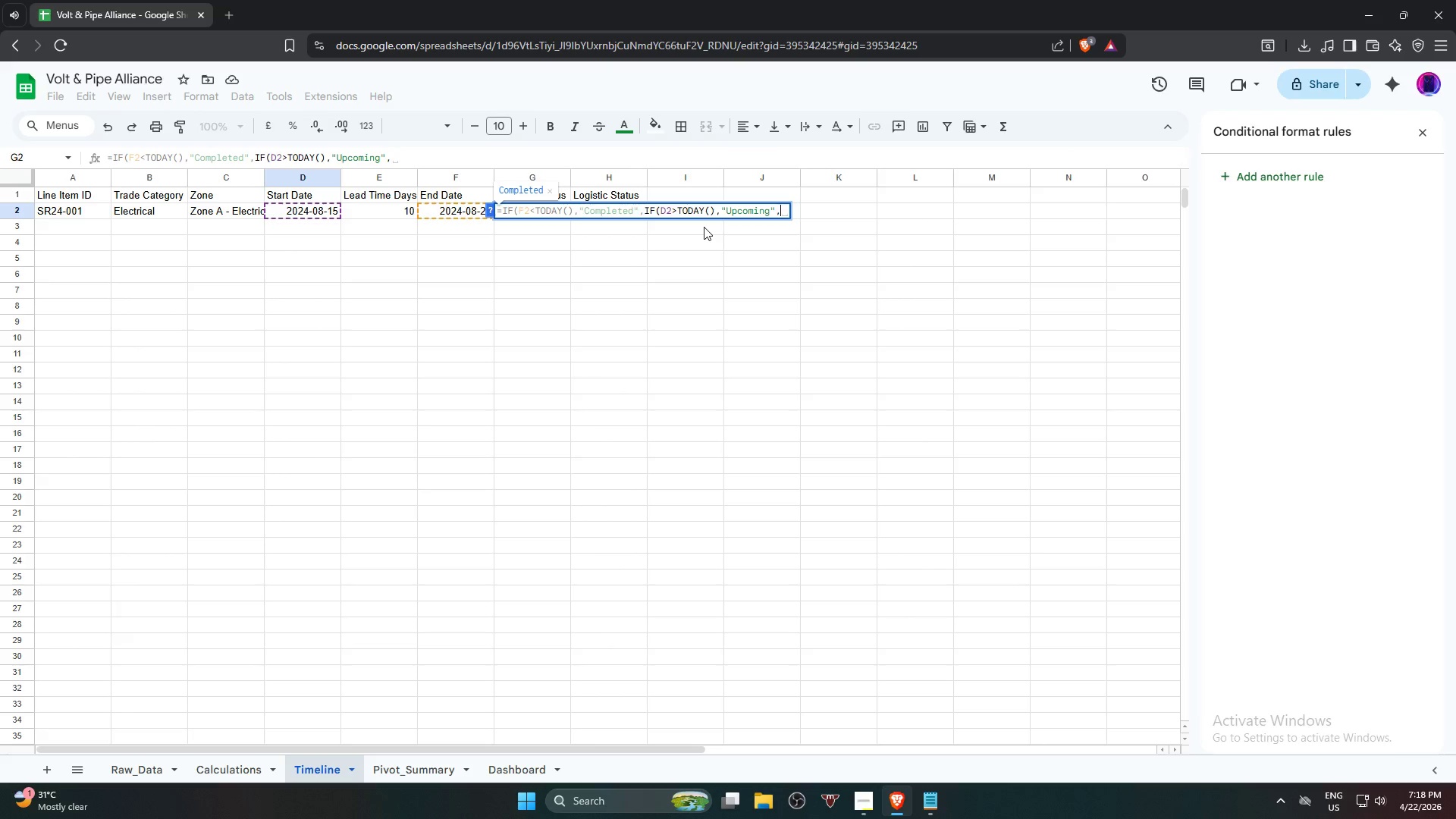 
 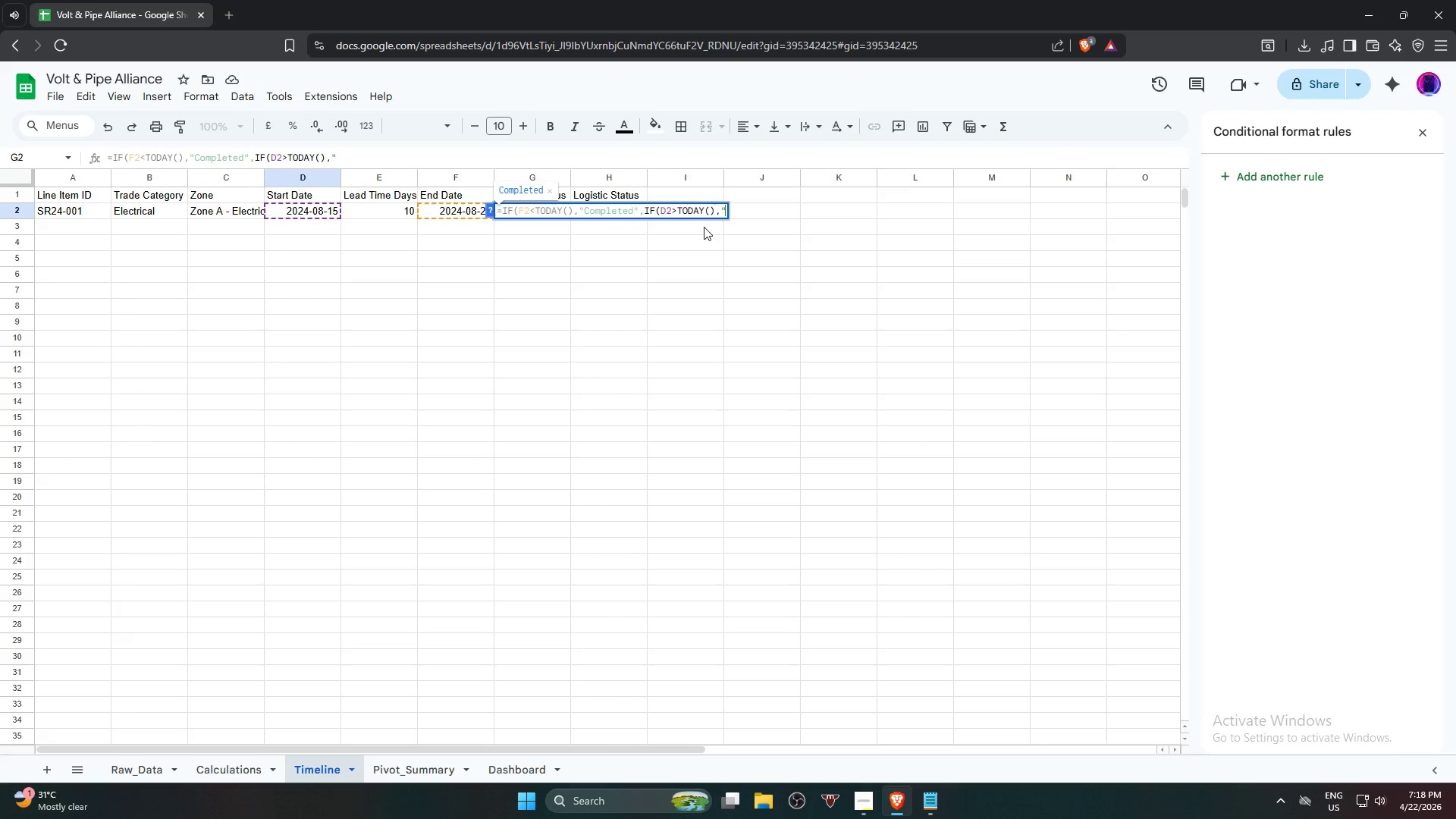 
hold_key(key=CapsLock, duration=0.33)
 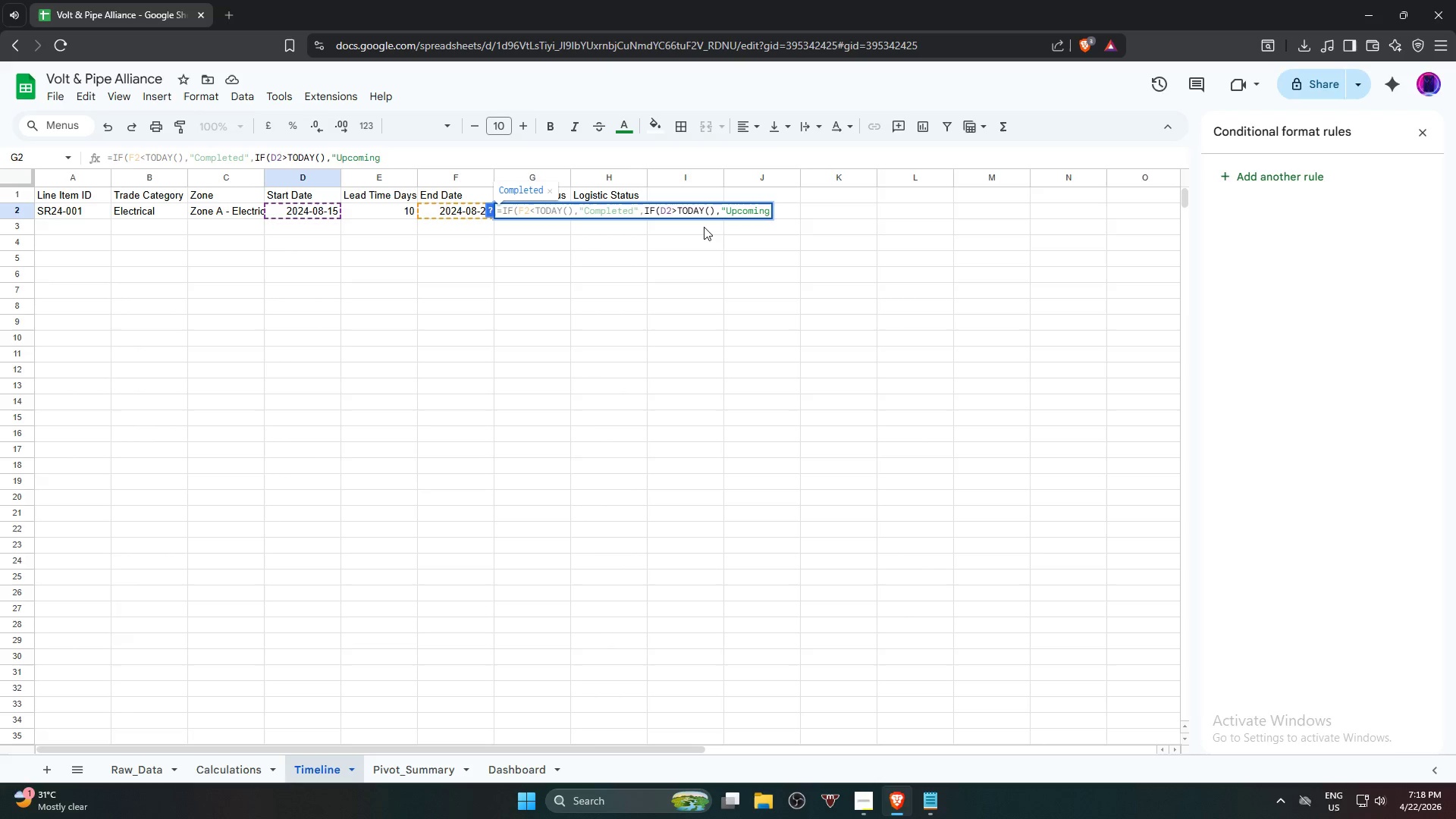 
type("Active")))
 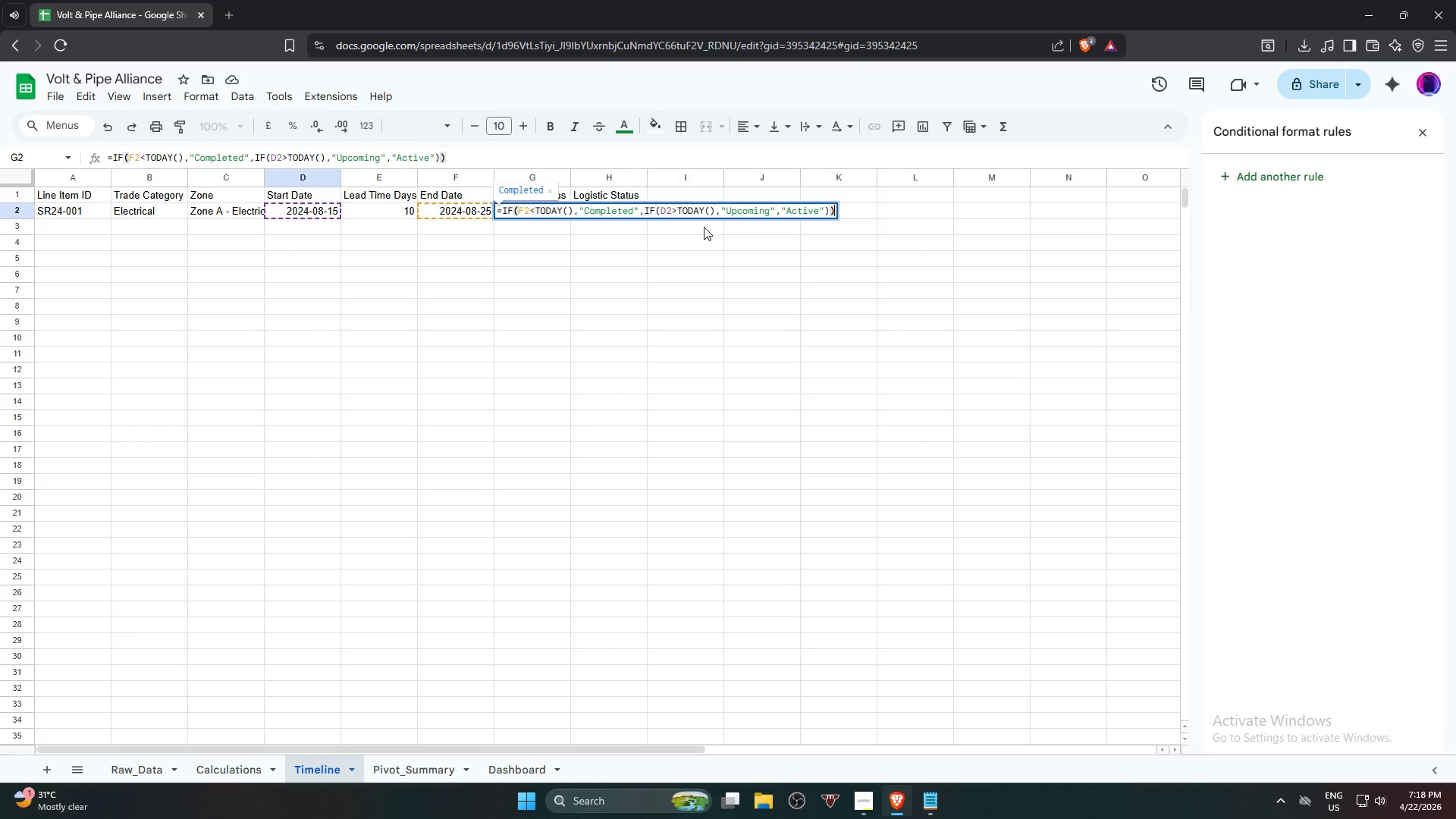 
key(Enter)
 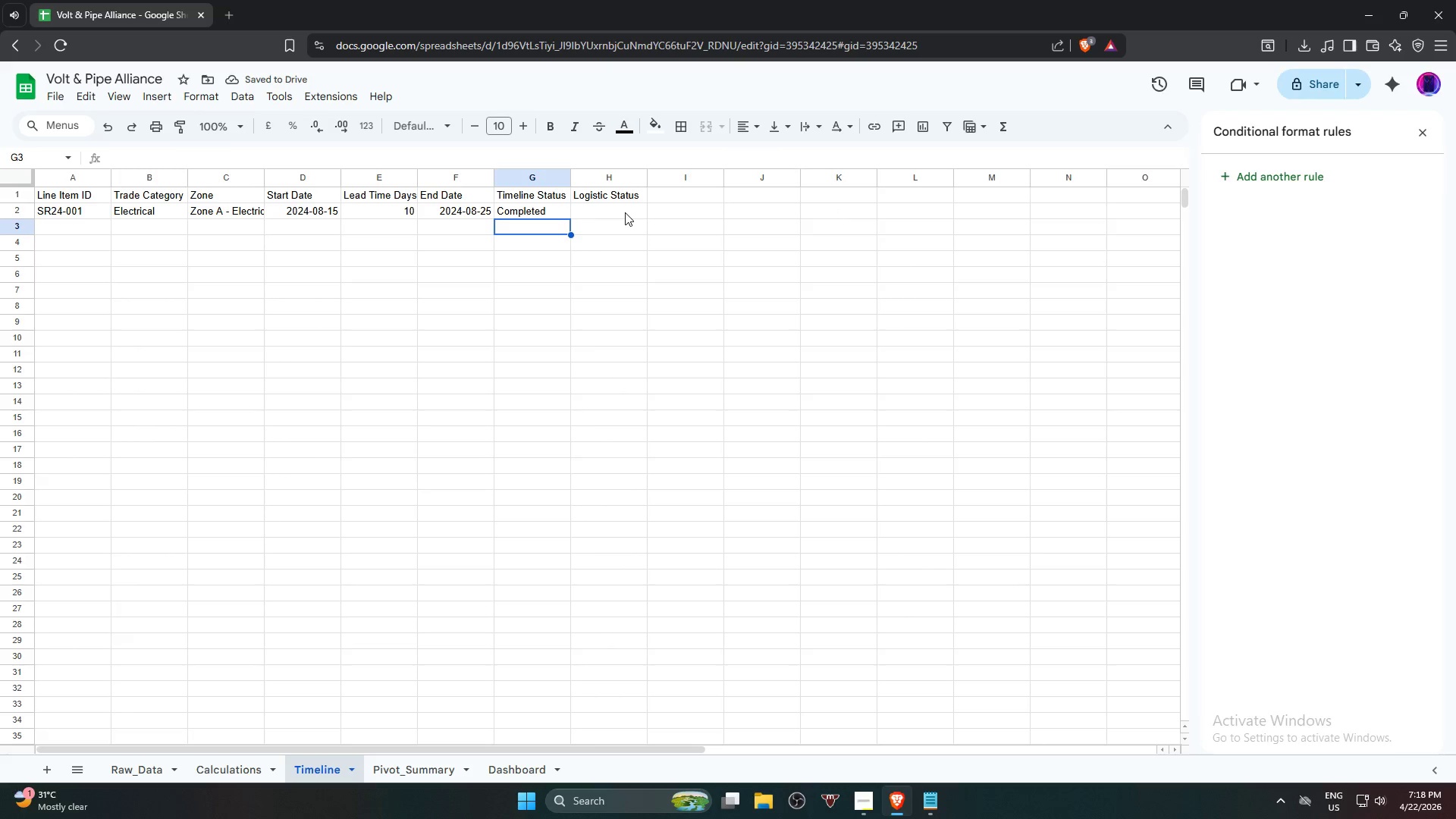 
wait(8.14)
 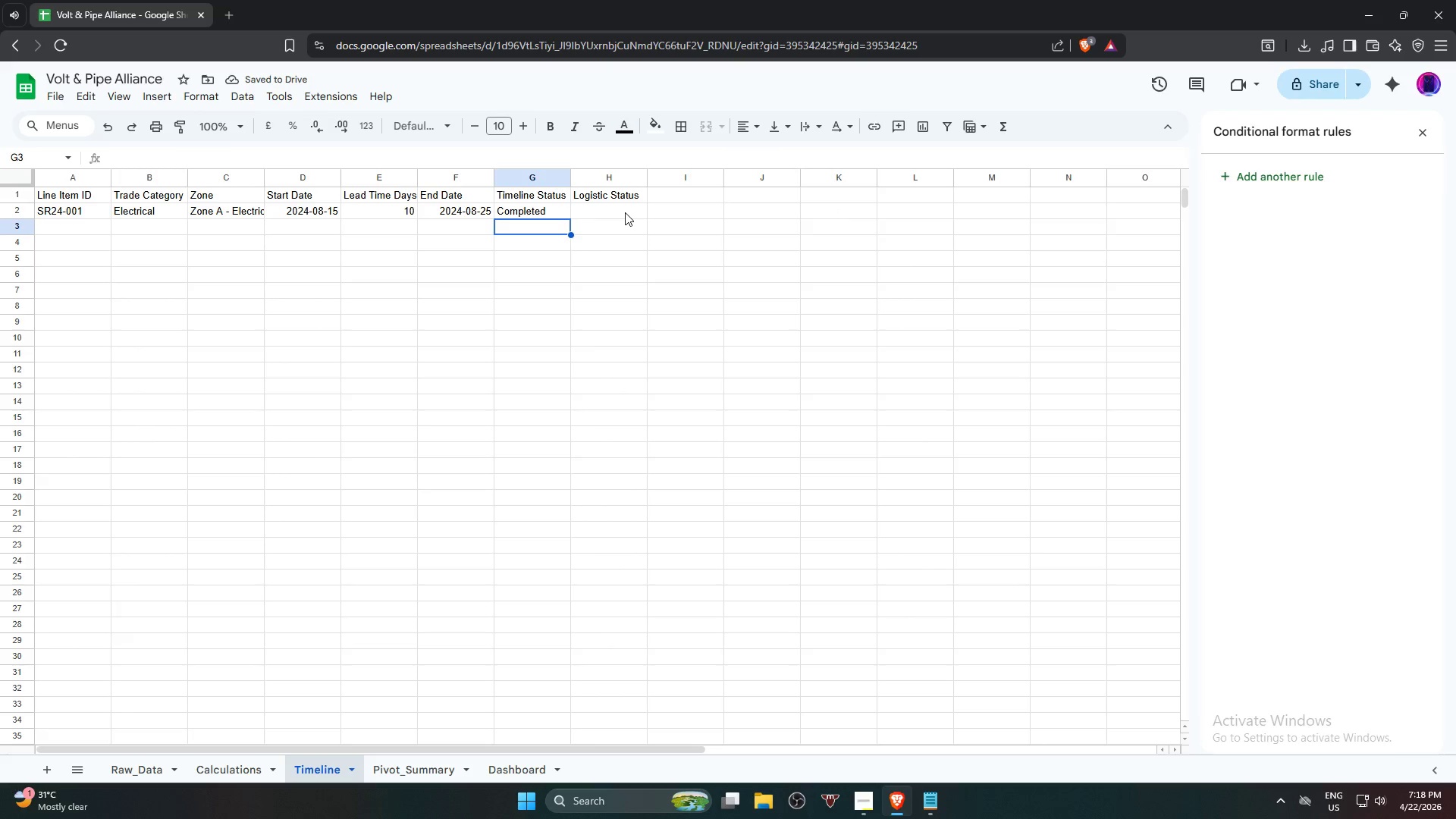 
left_click([625, 212])
 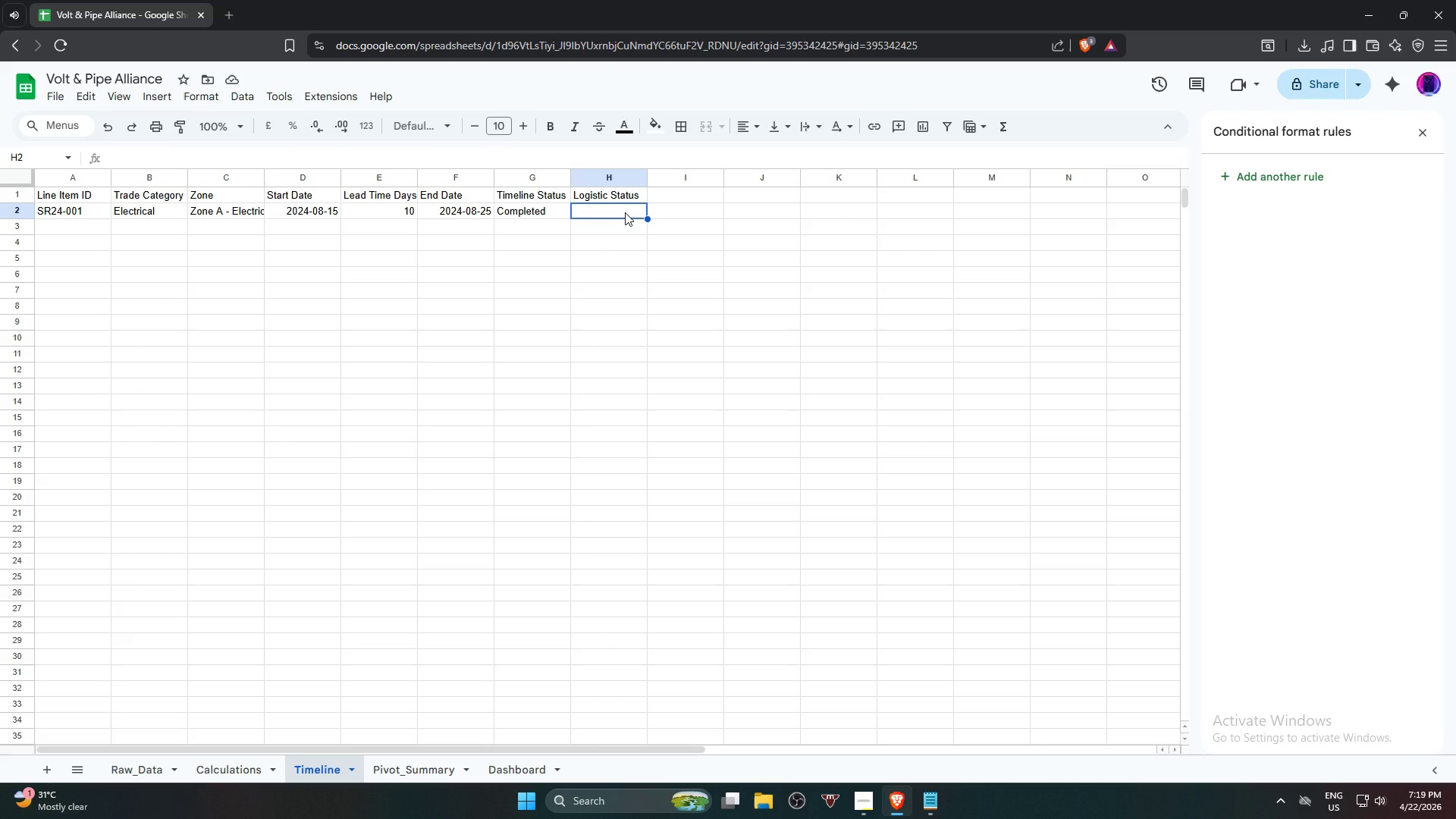 
wait(10.73)
 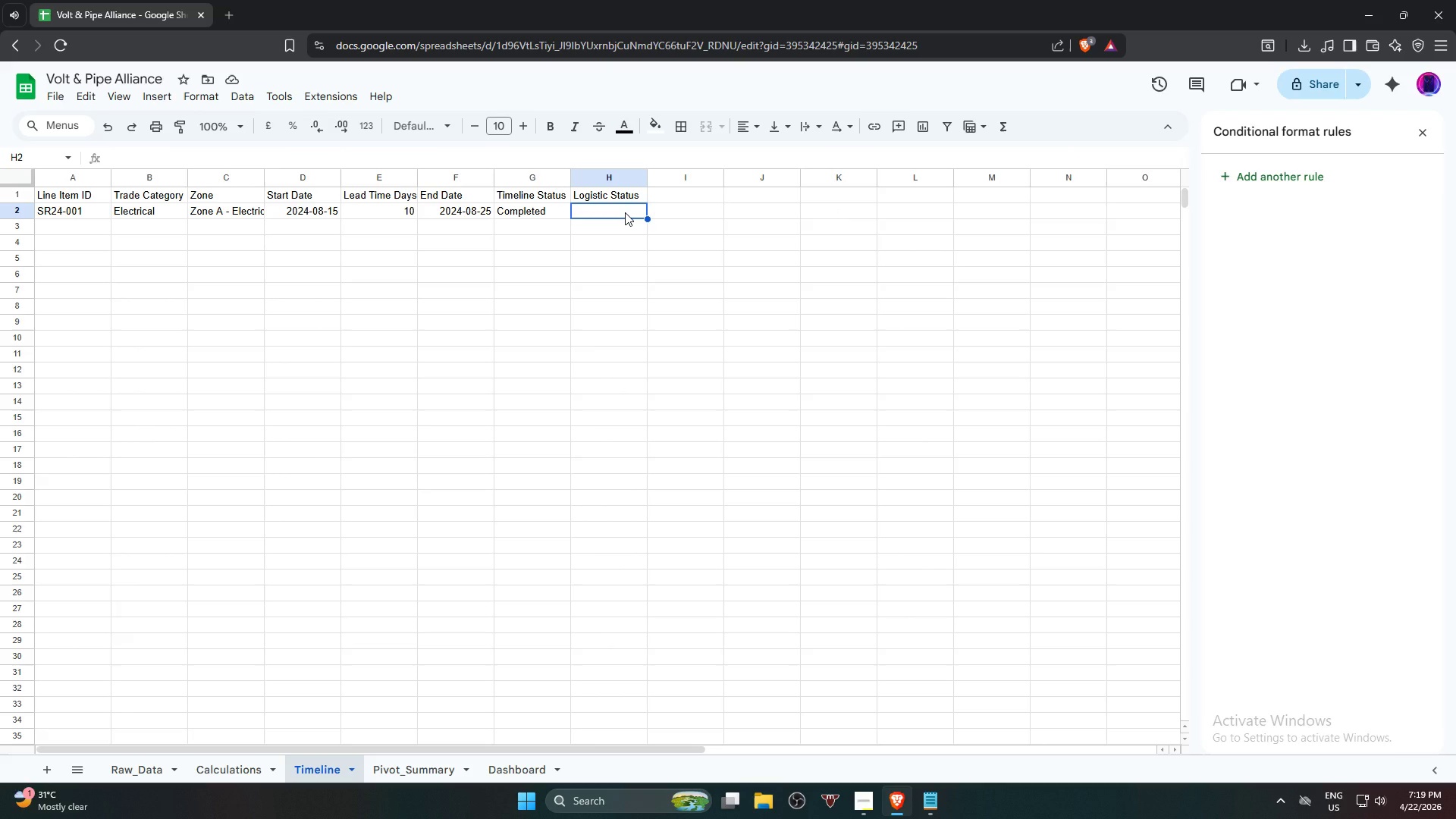 
key(Equal)
 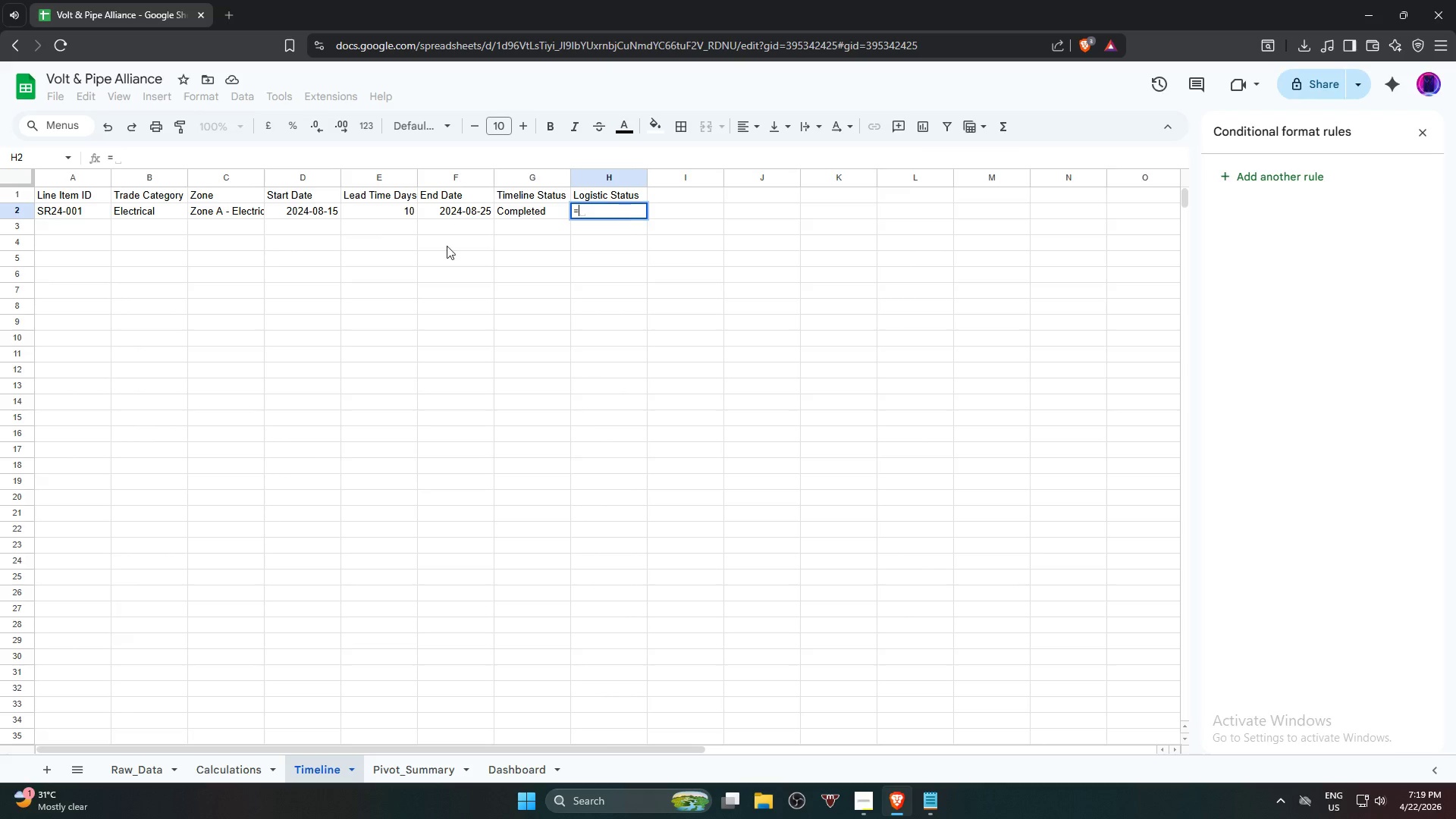 
left_click([147, 766])
 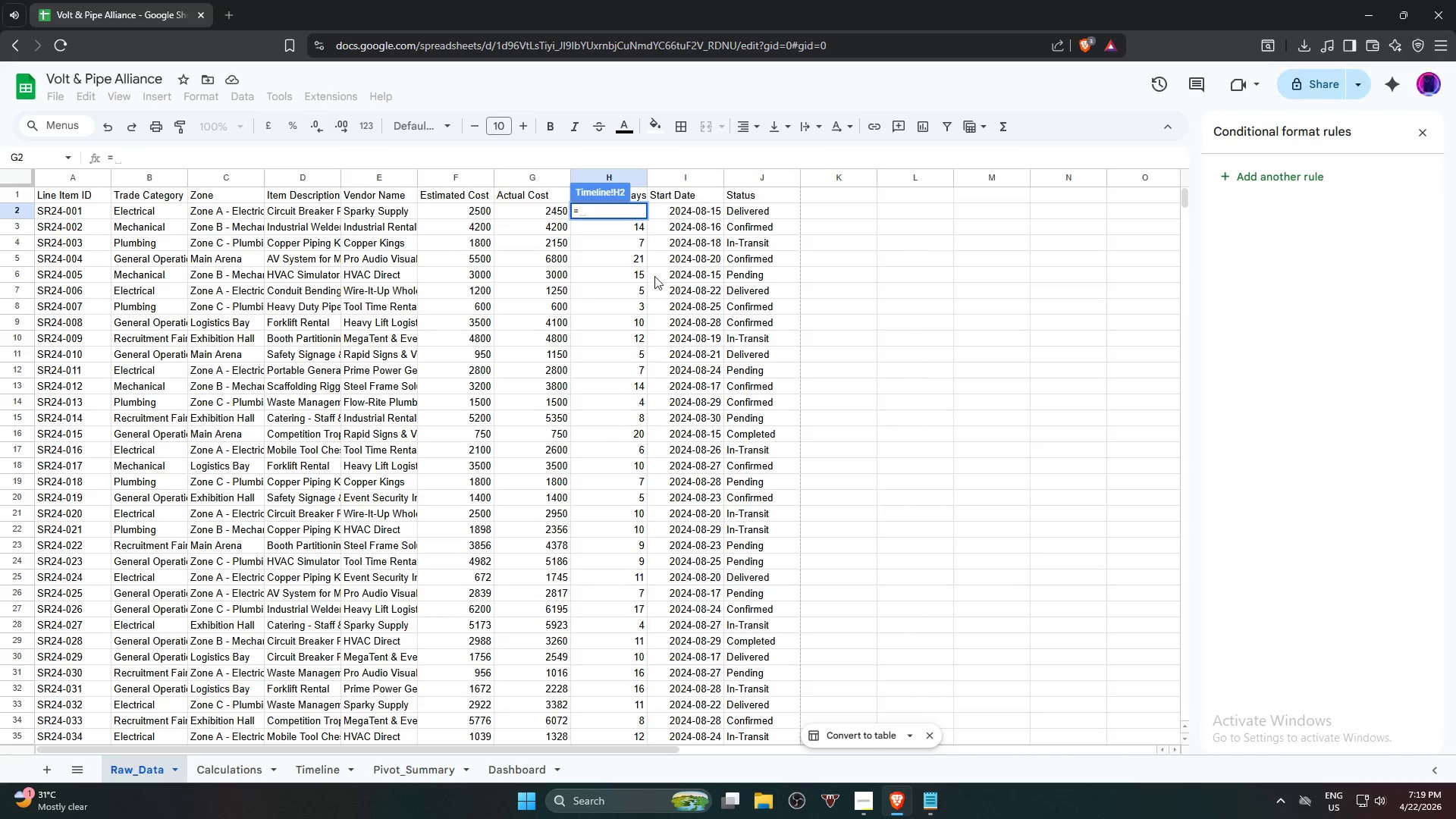 
left_click([623, 239])
 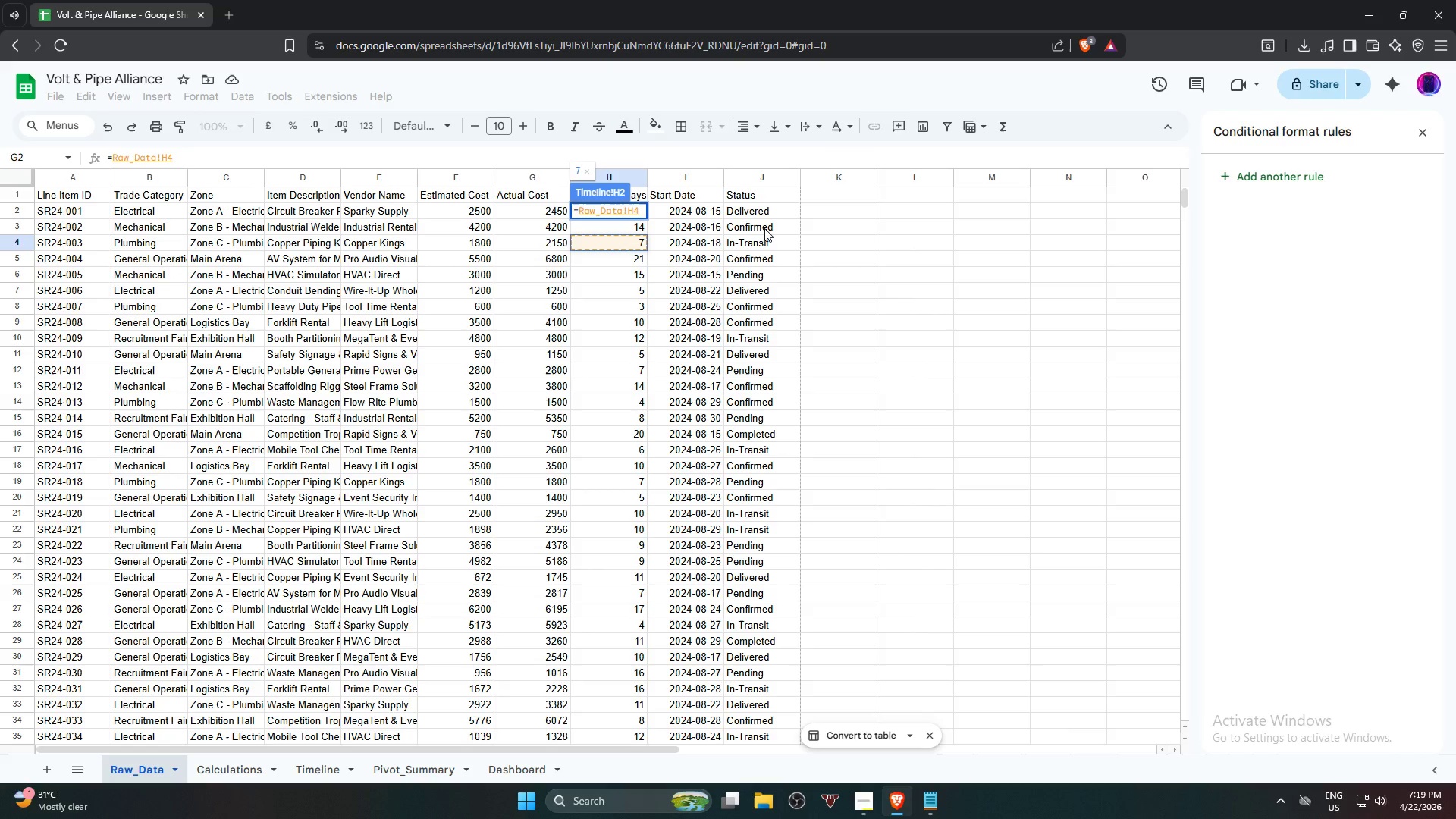 
wait(5.22)
 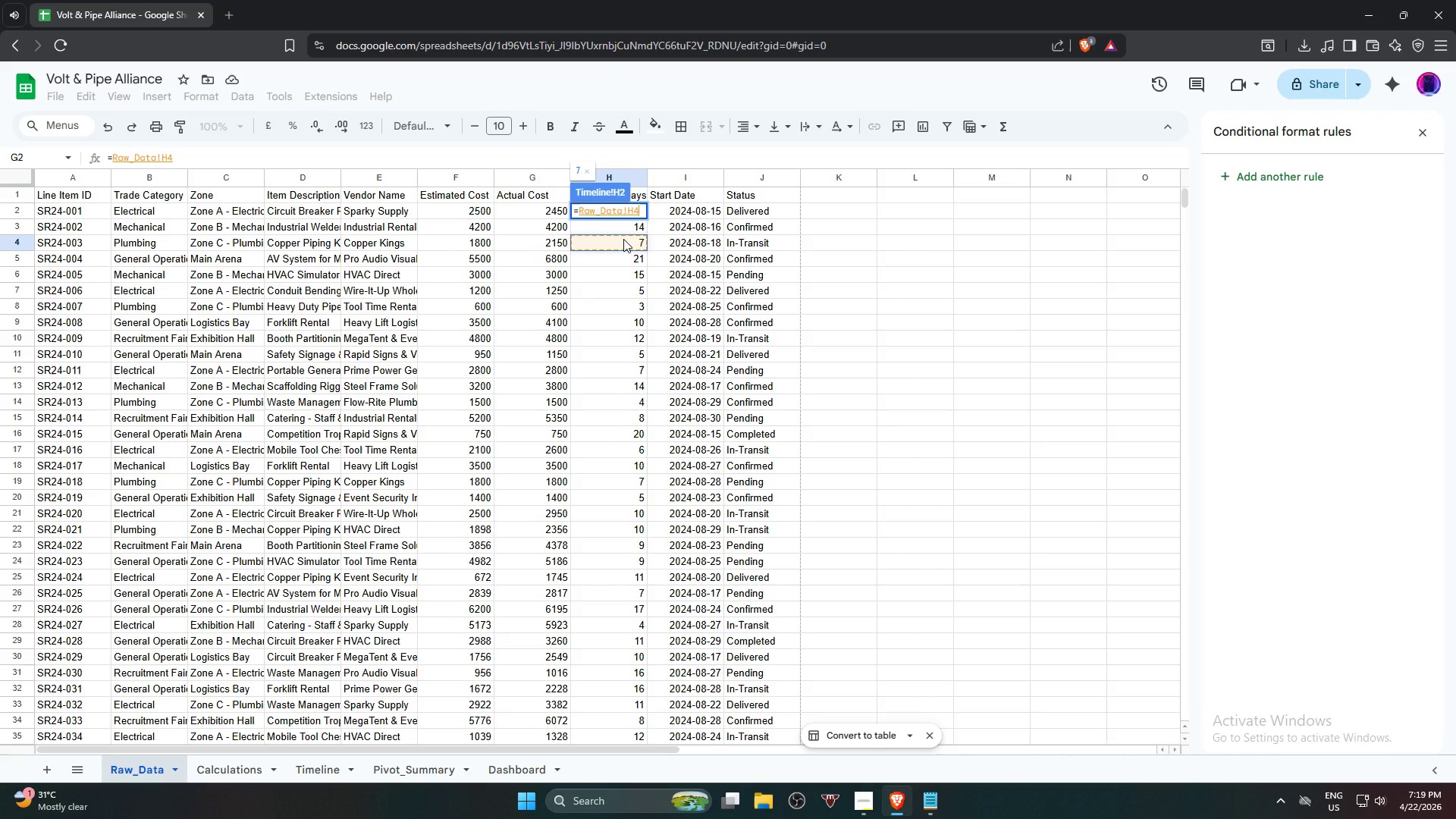 
left_click([764, 230])
 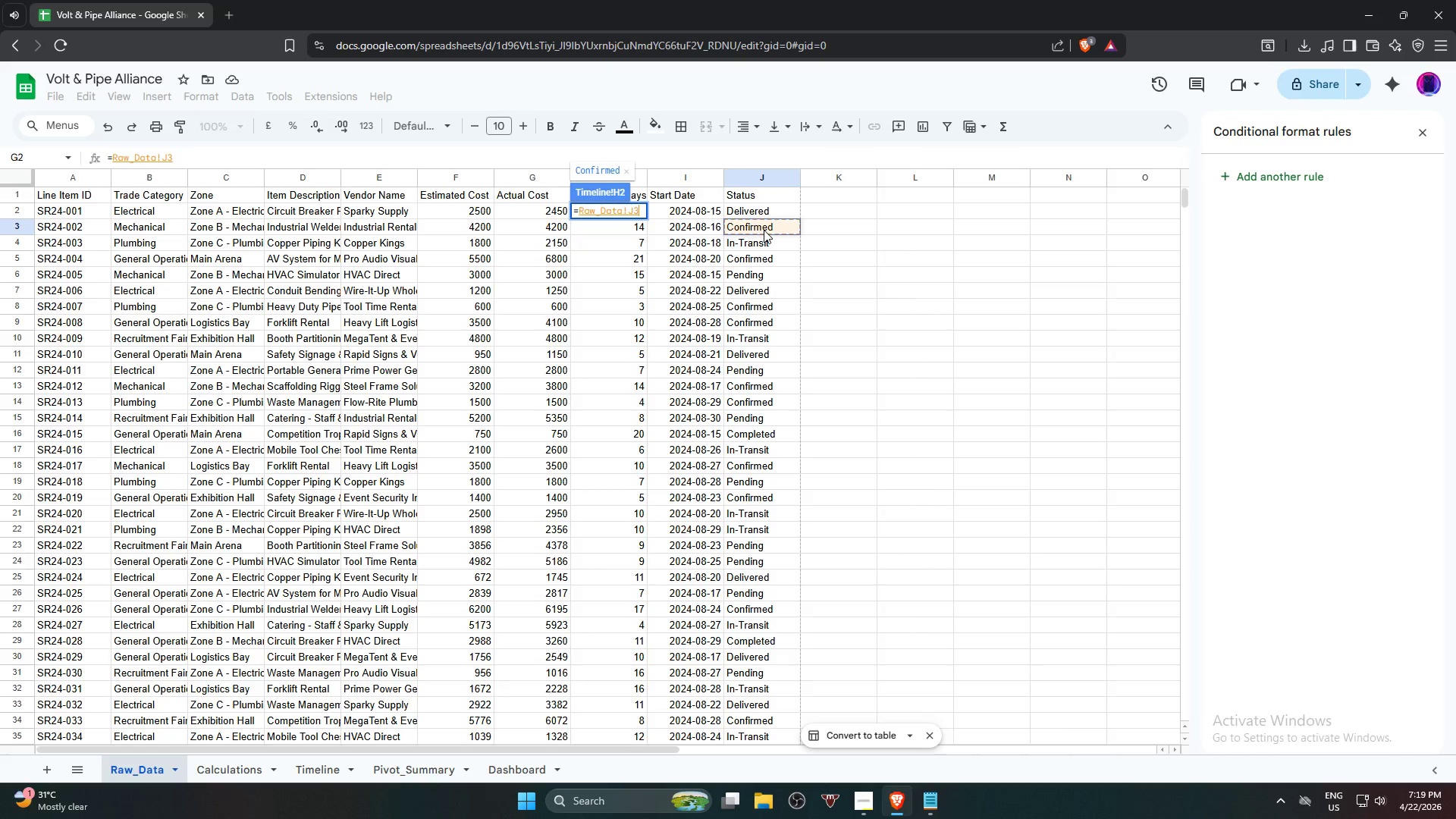 
key(Backspace)
 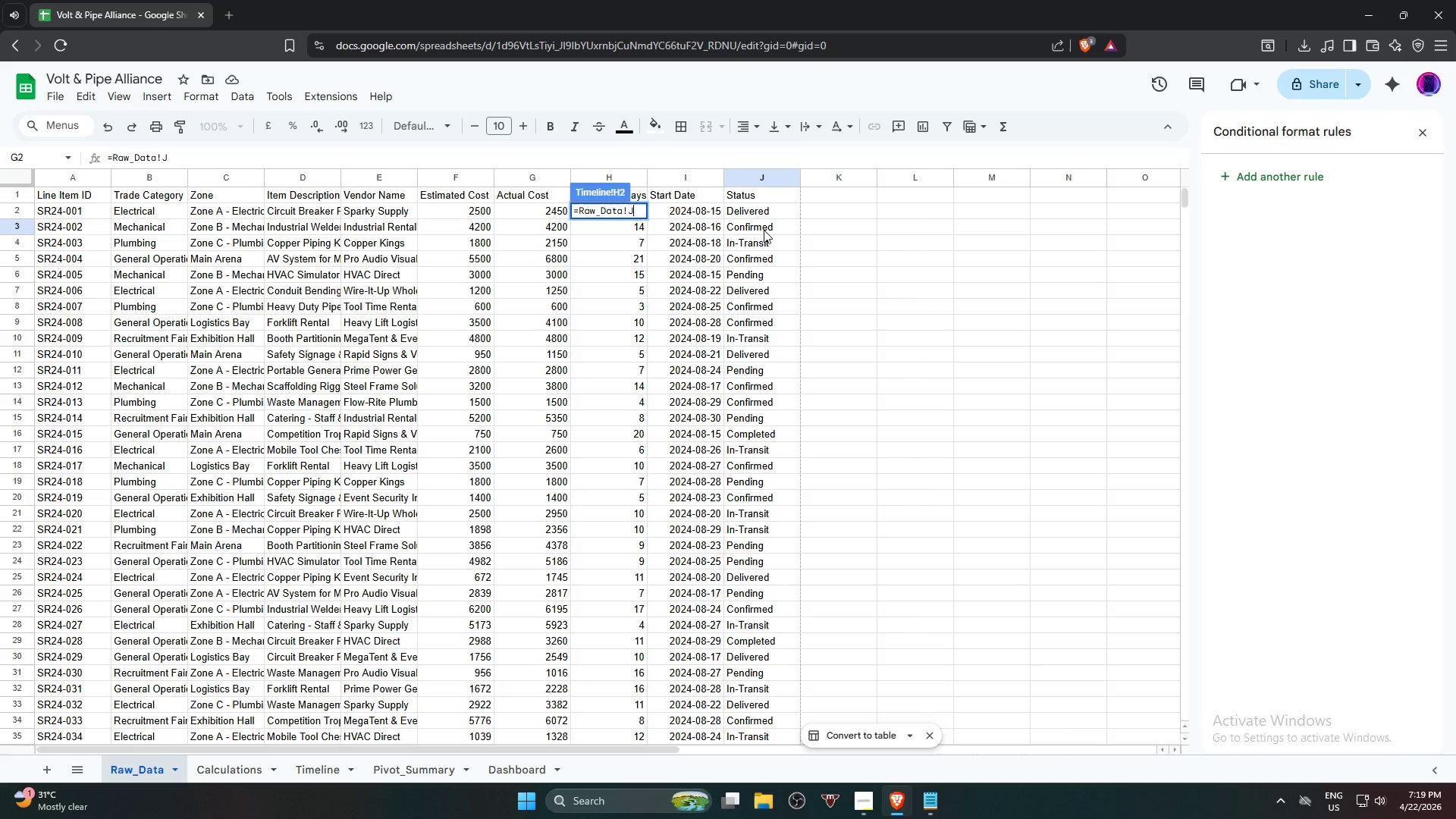 
key(2)
 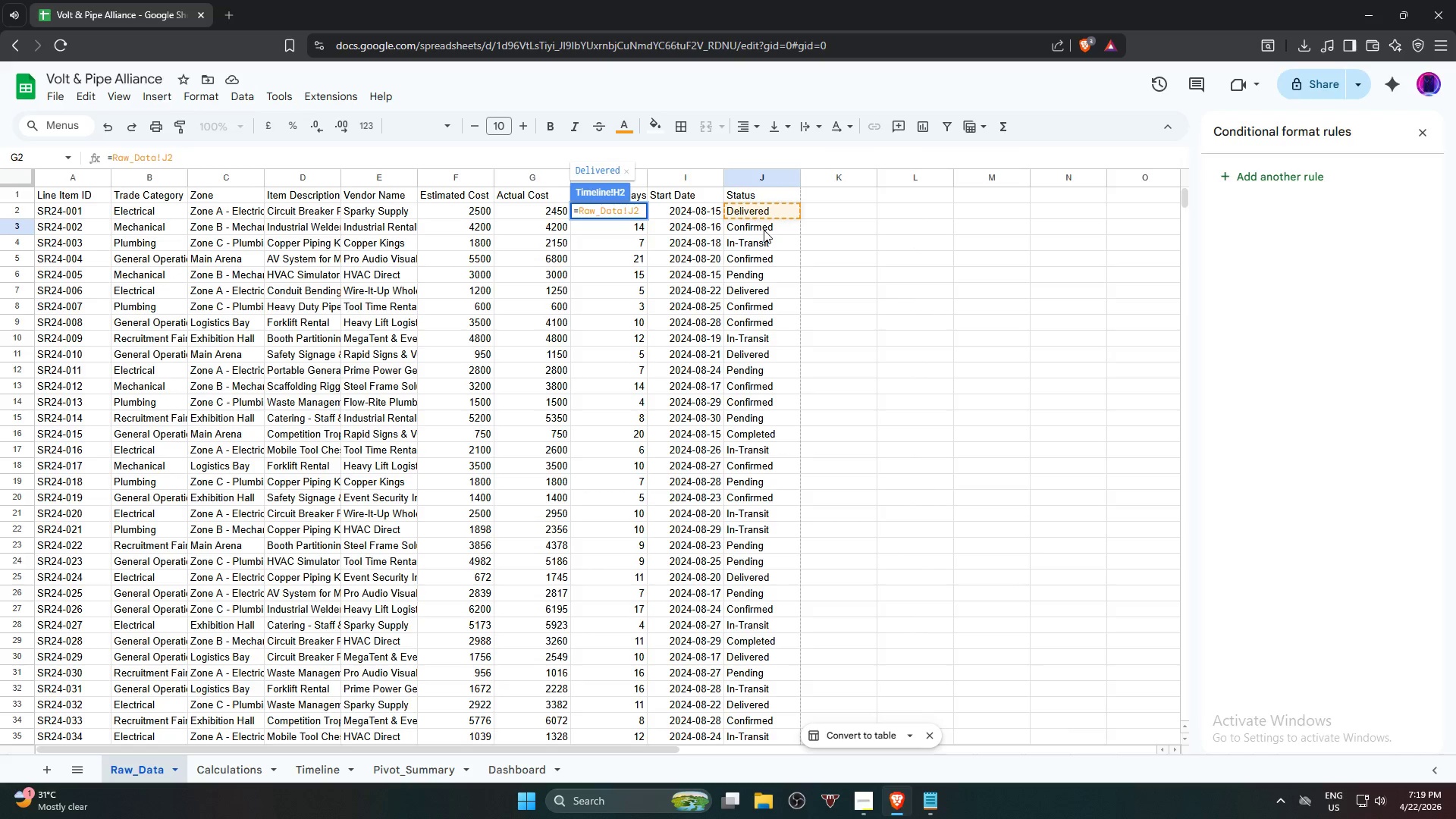 
key(Enter)
 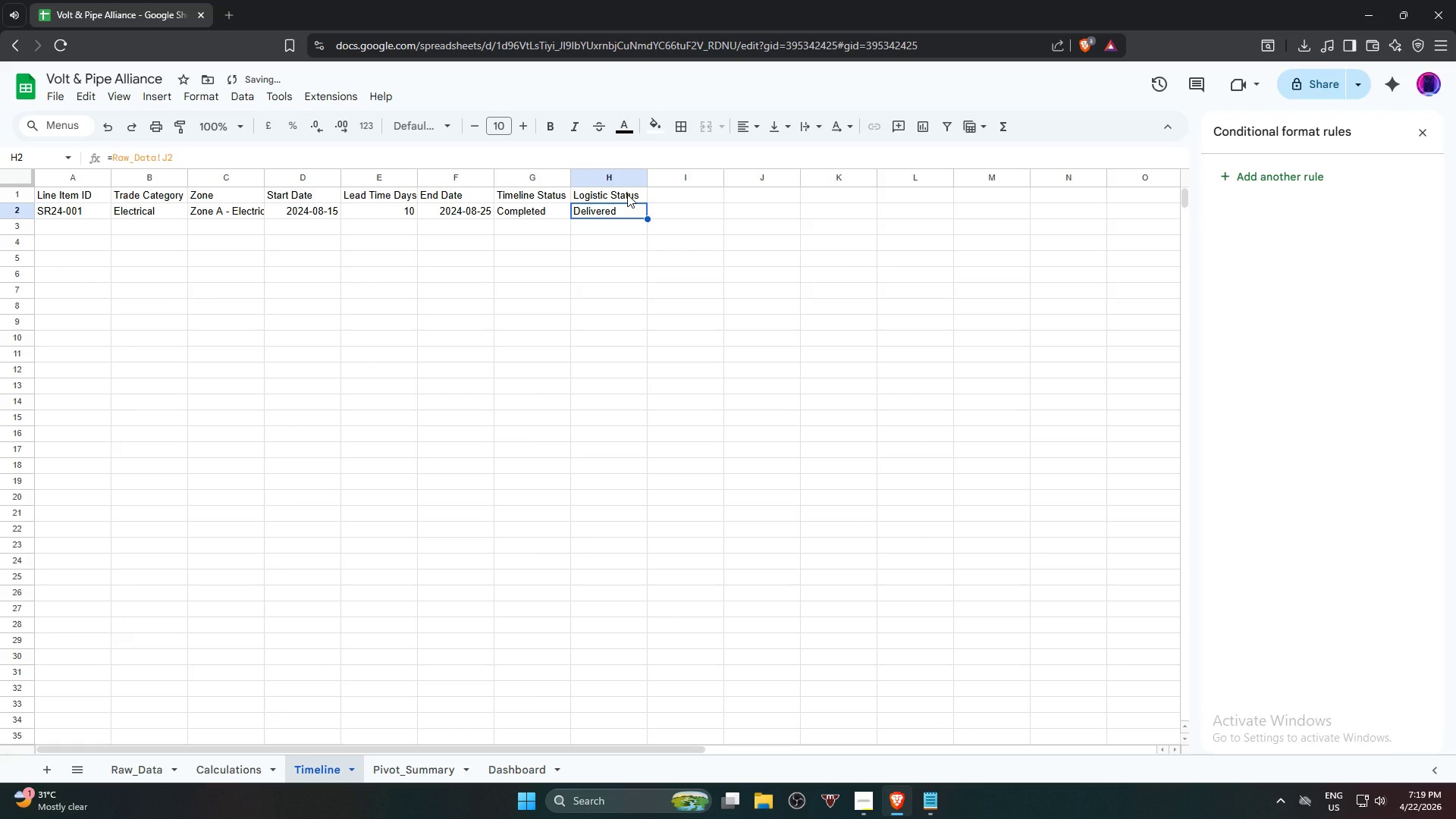 
left_click([627, 194])
 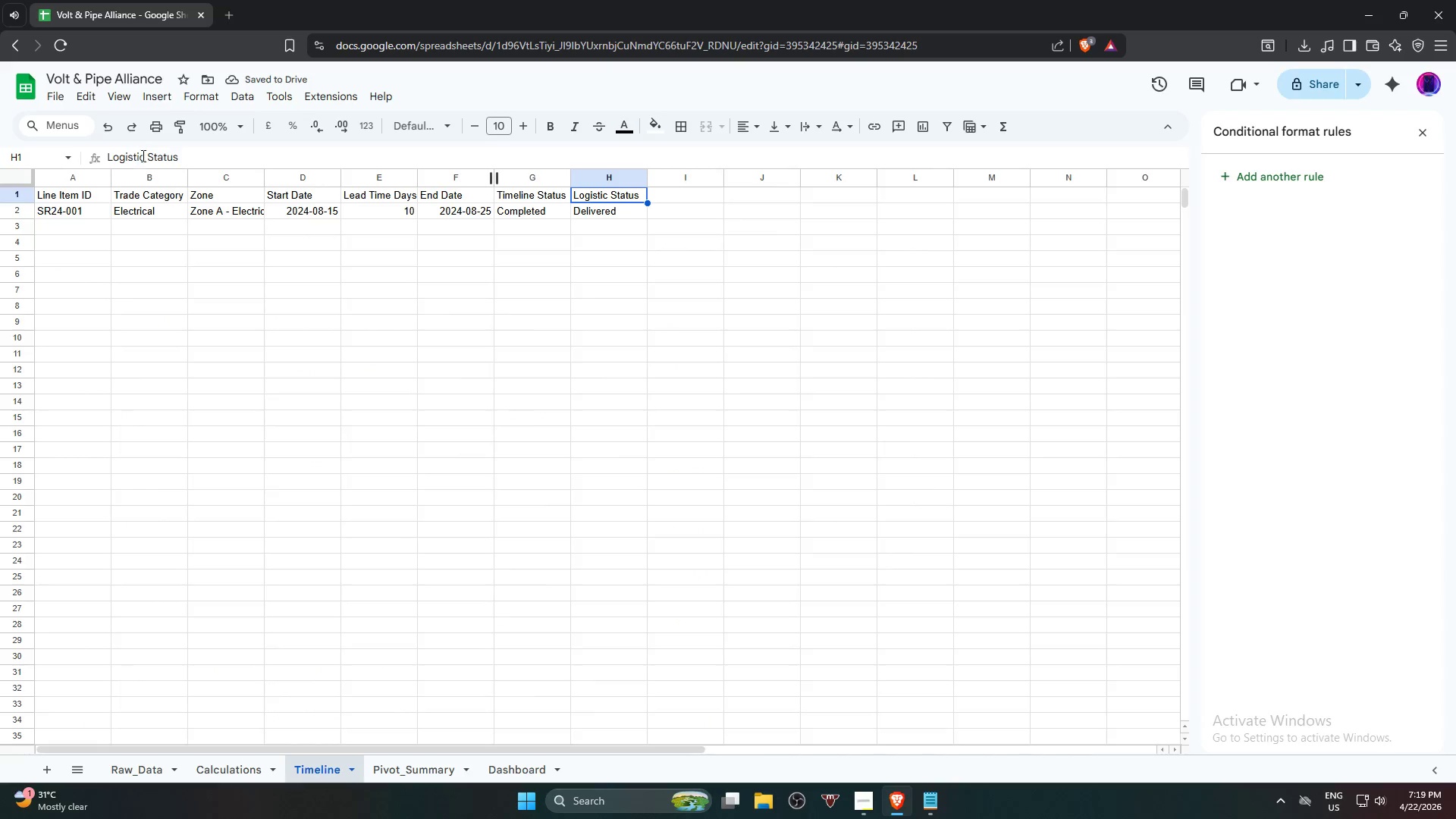 
left_click([145, 156])
 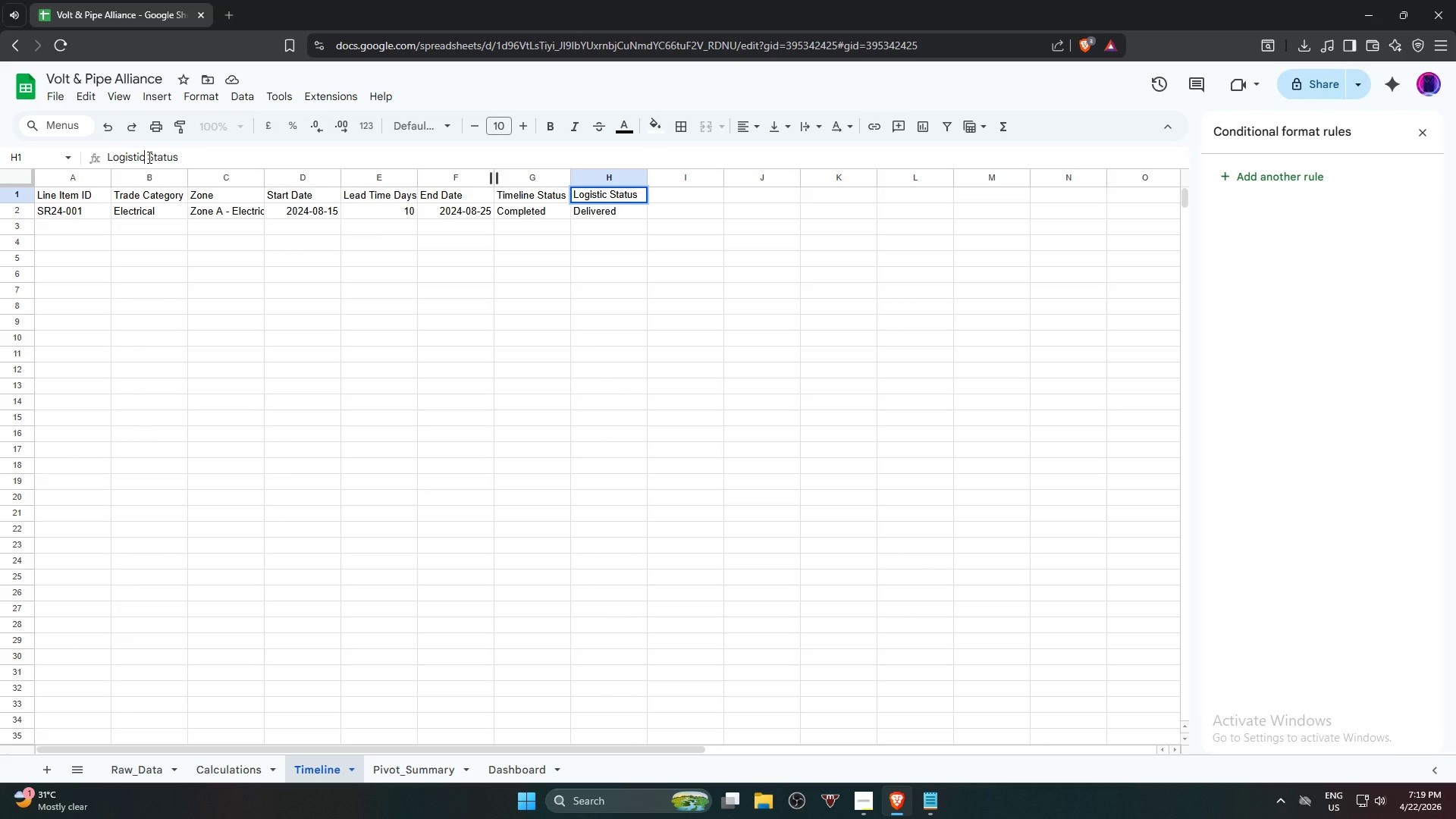 
left_click_drag(start_coordinate=[148, 157], to_coordinate=[0, 145])
 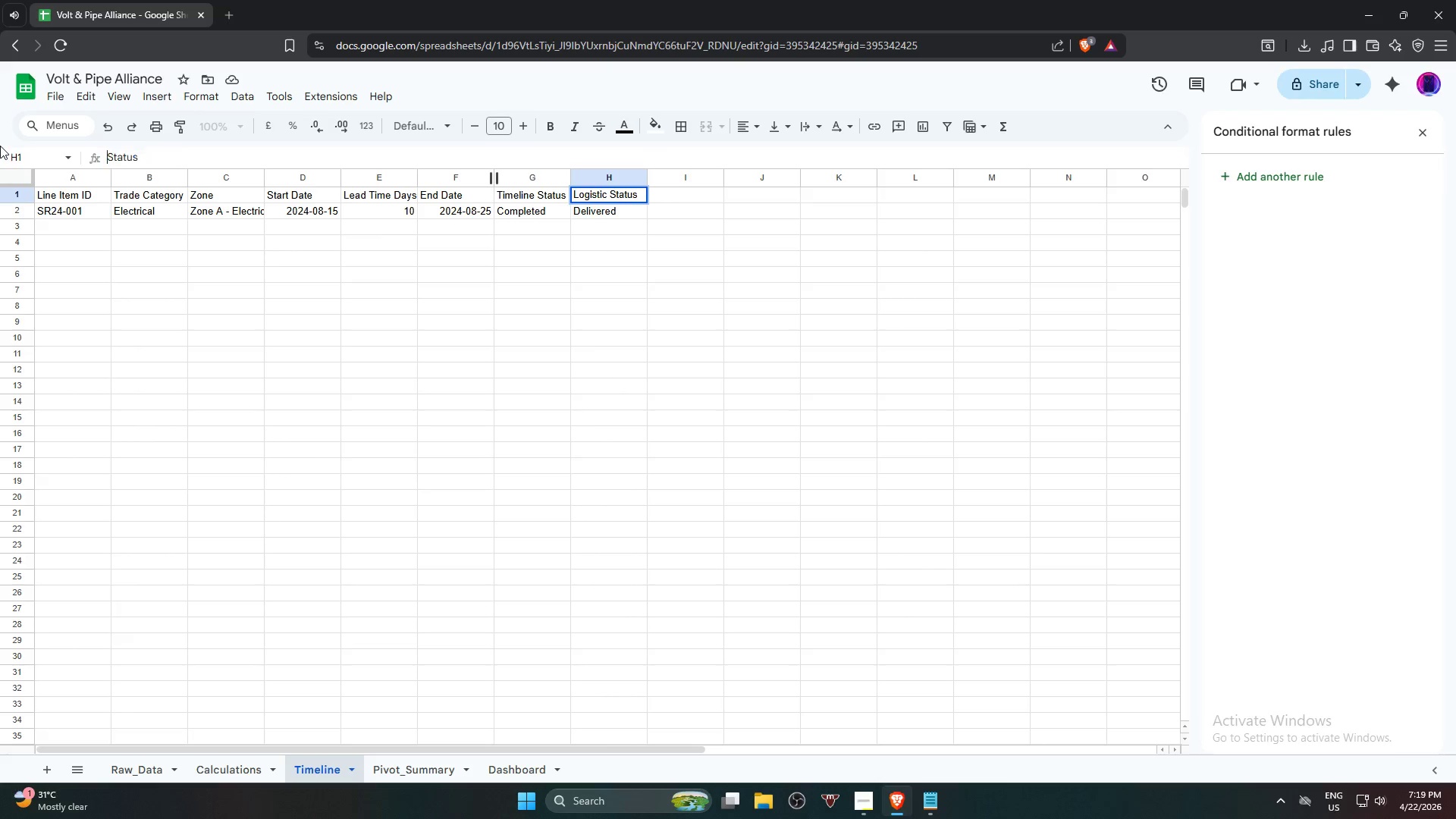 
key(Backspace)
 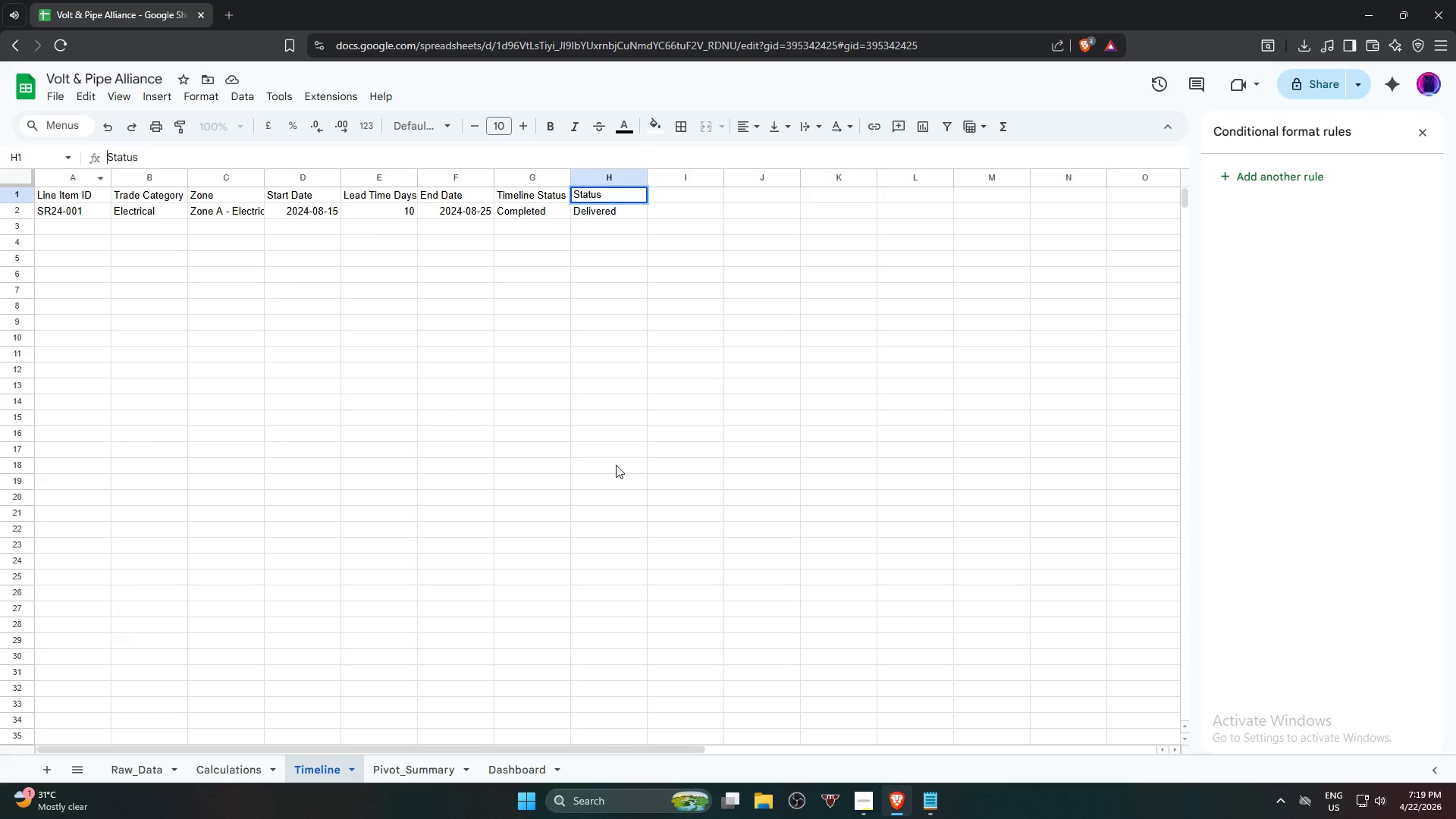 
left_click([701, 469])
 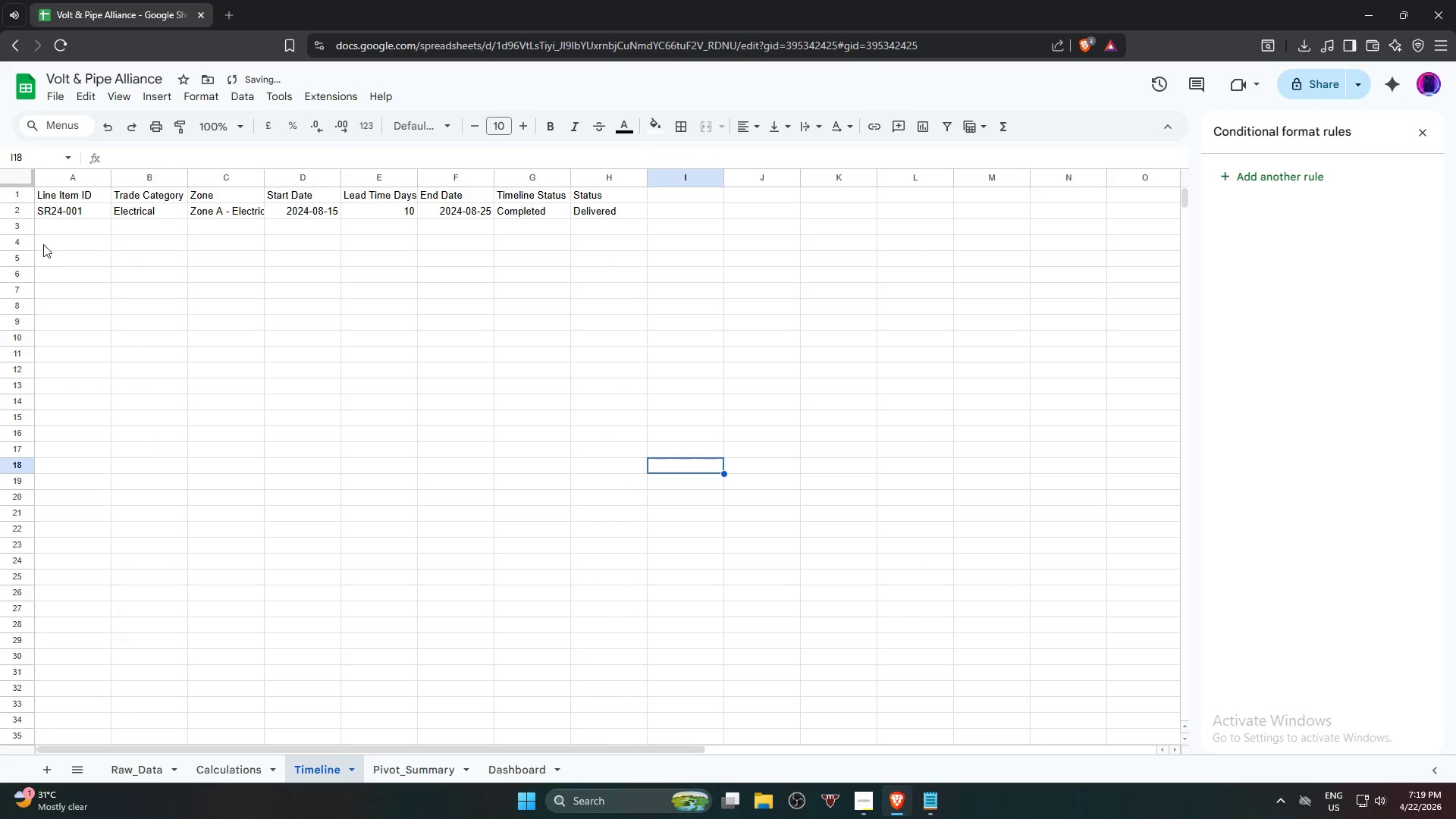 
left_click([80, 208])
 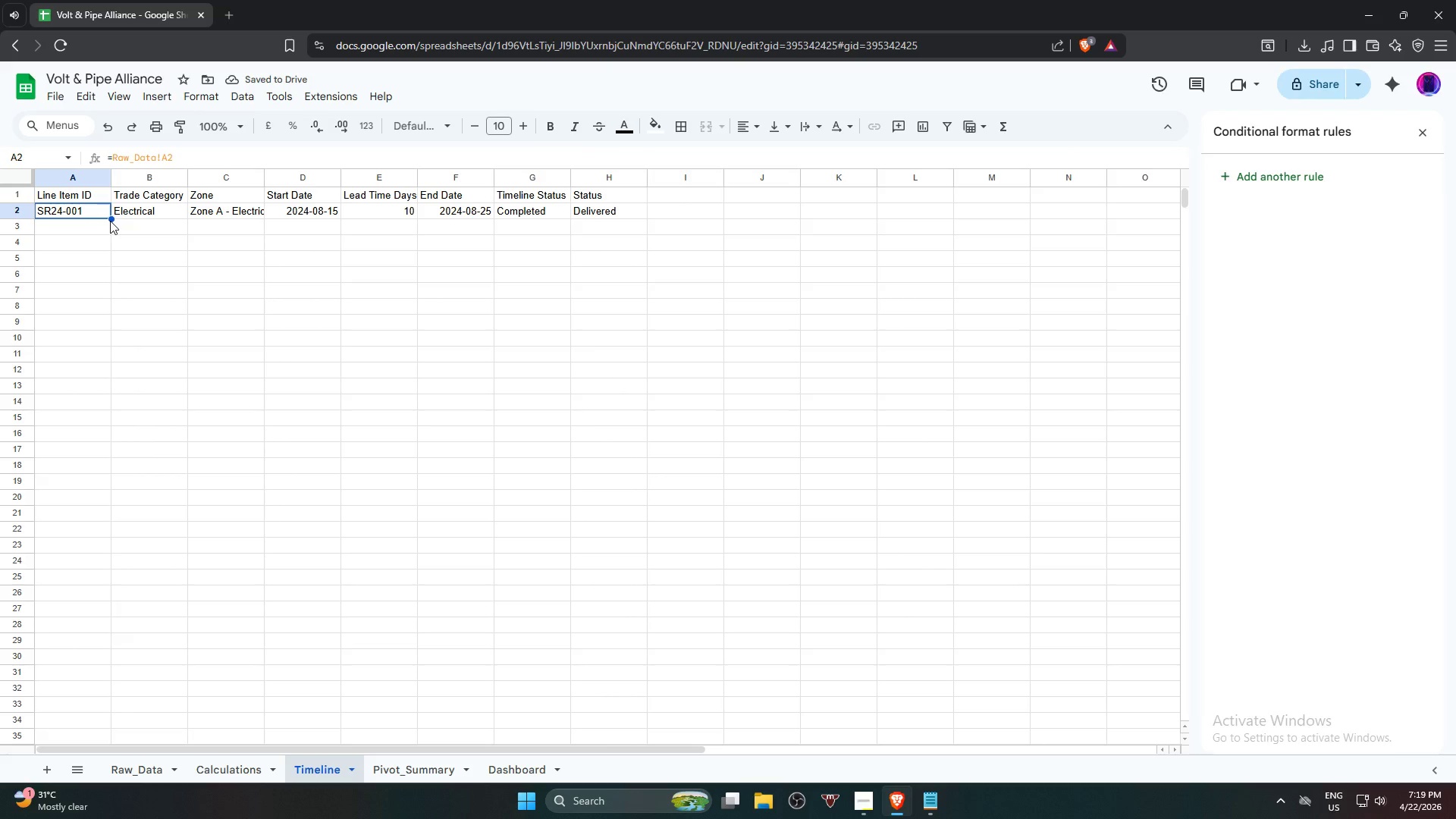 
left_click_drag(start_coordinate=[108, 218], to_coordinate=[115, 673])
 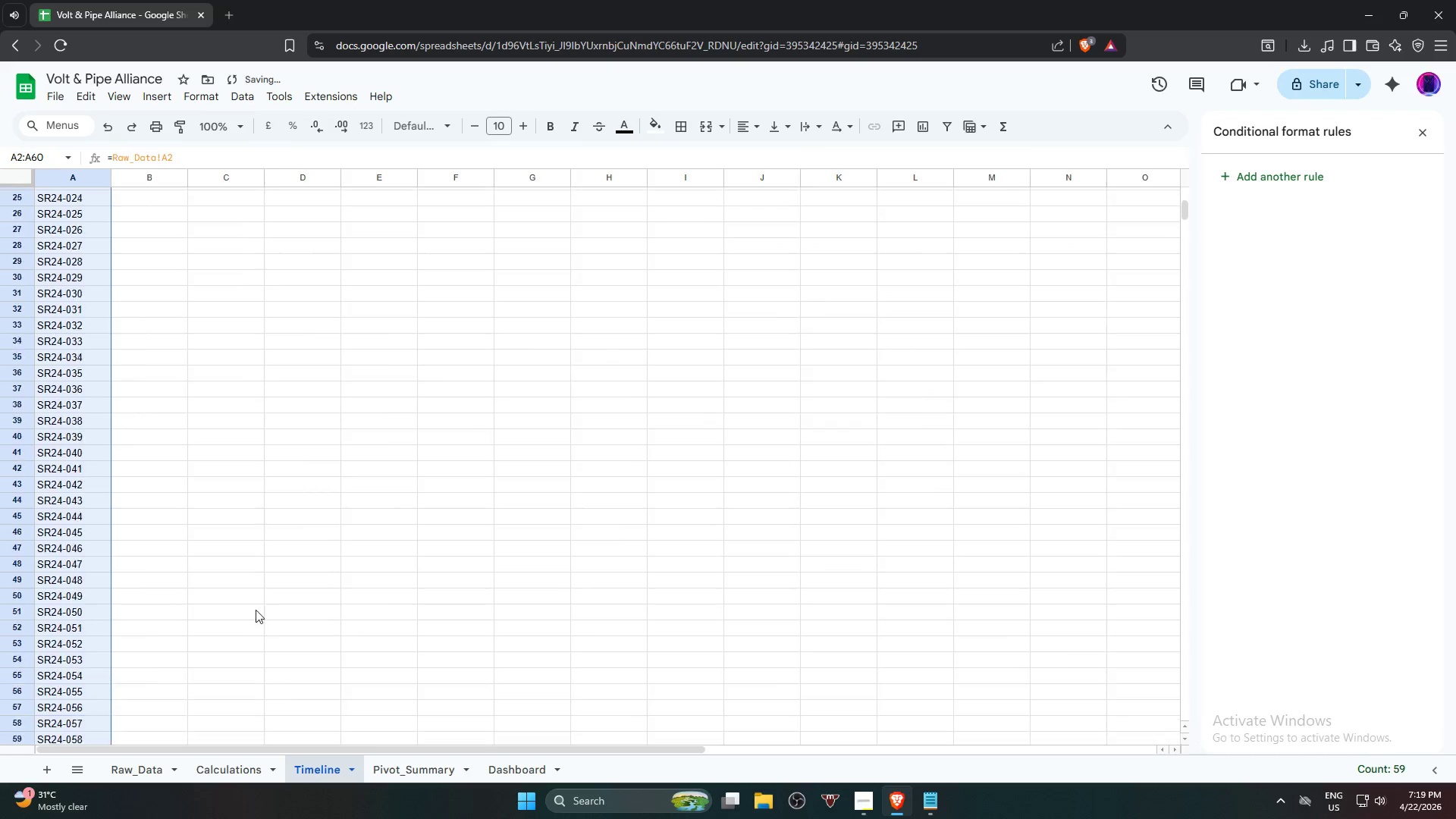 
scroll: coordinate [100, 624], scroll_direction: down, amount: 6.0
 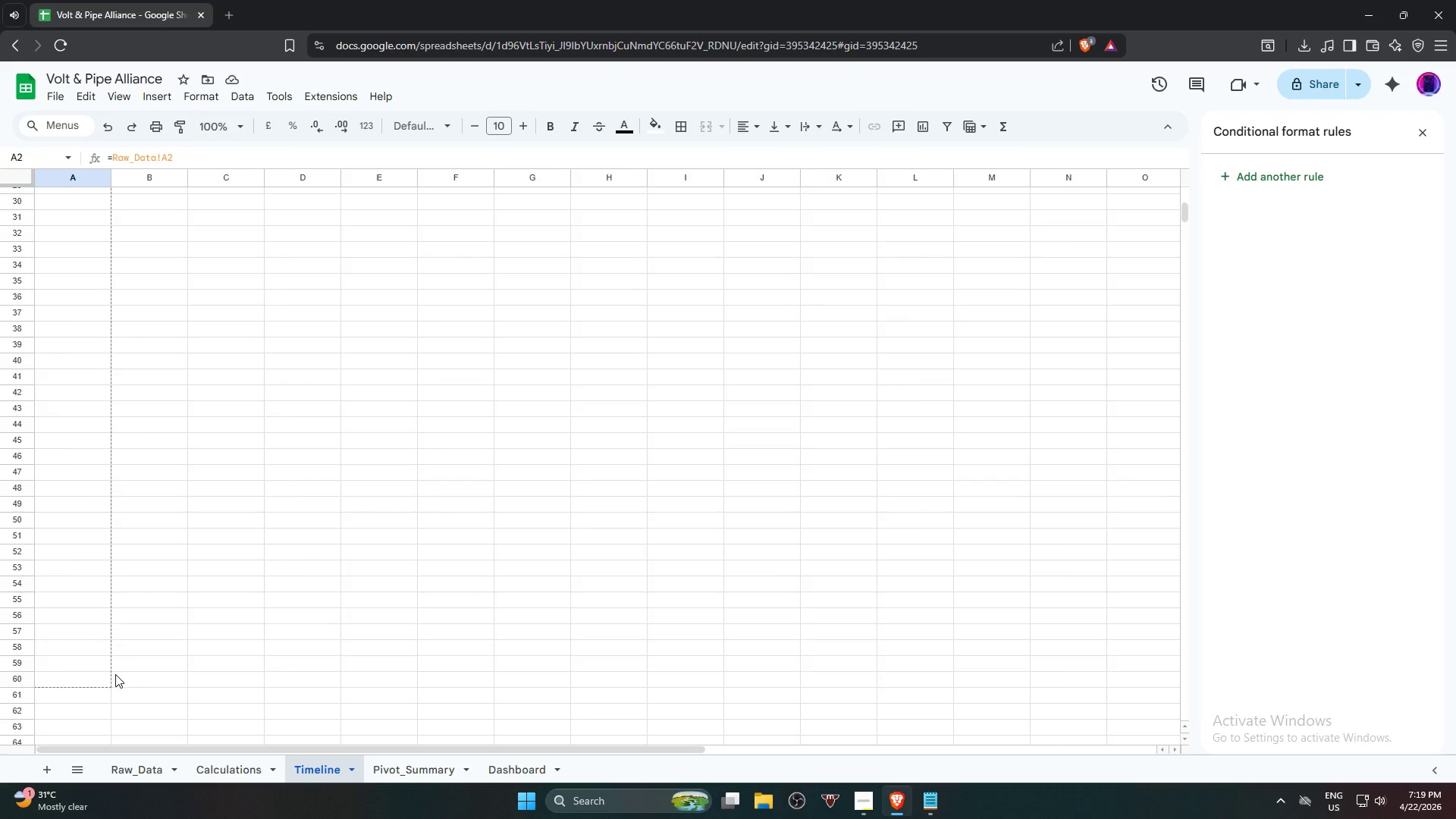 
scroll: coordinate [177, 344], scroll_direction: up, amount: 11.0
 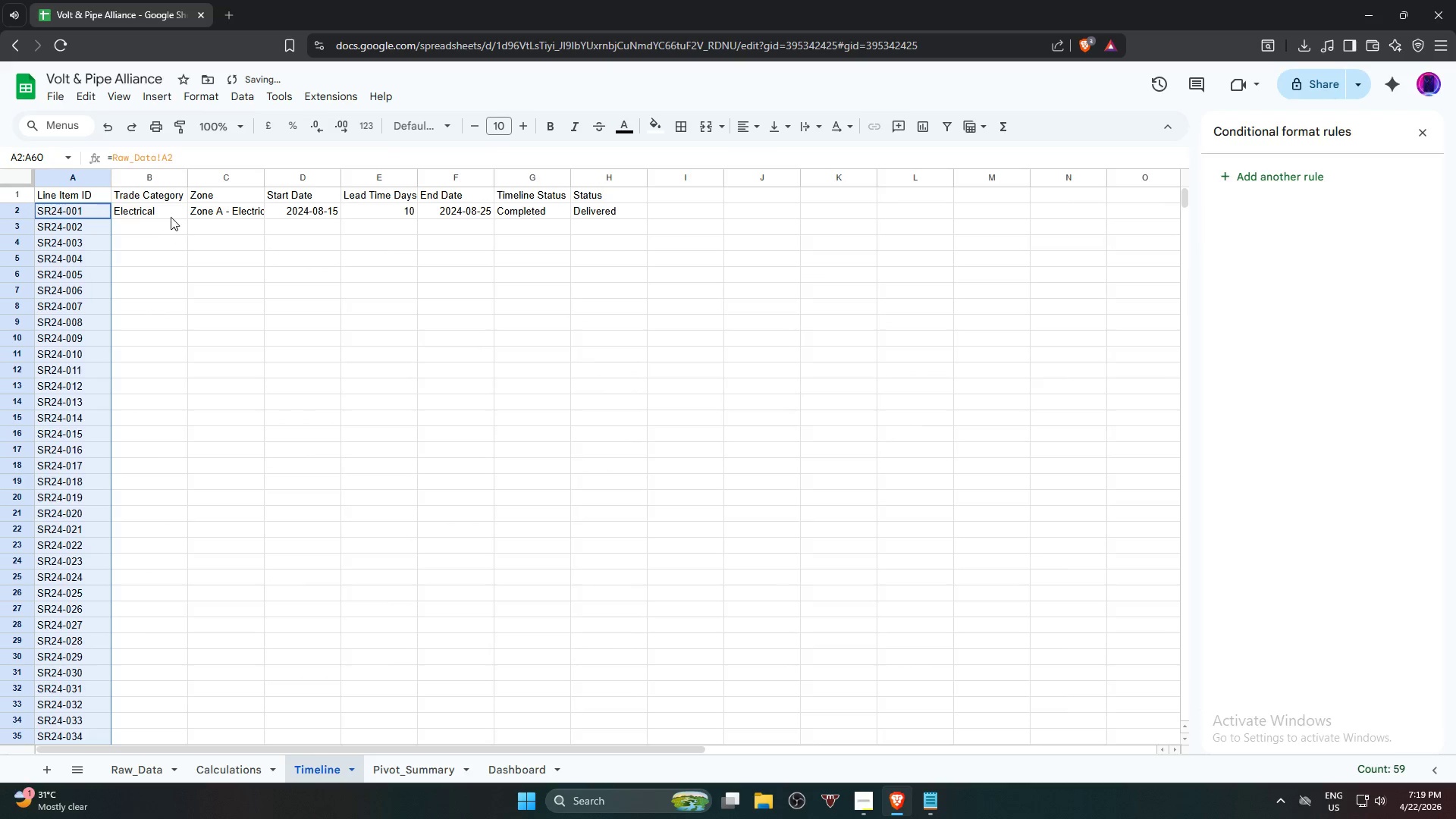 
left_click([169, 212])
 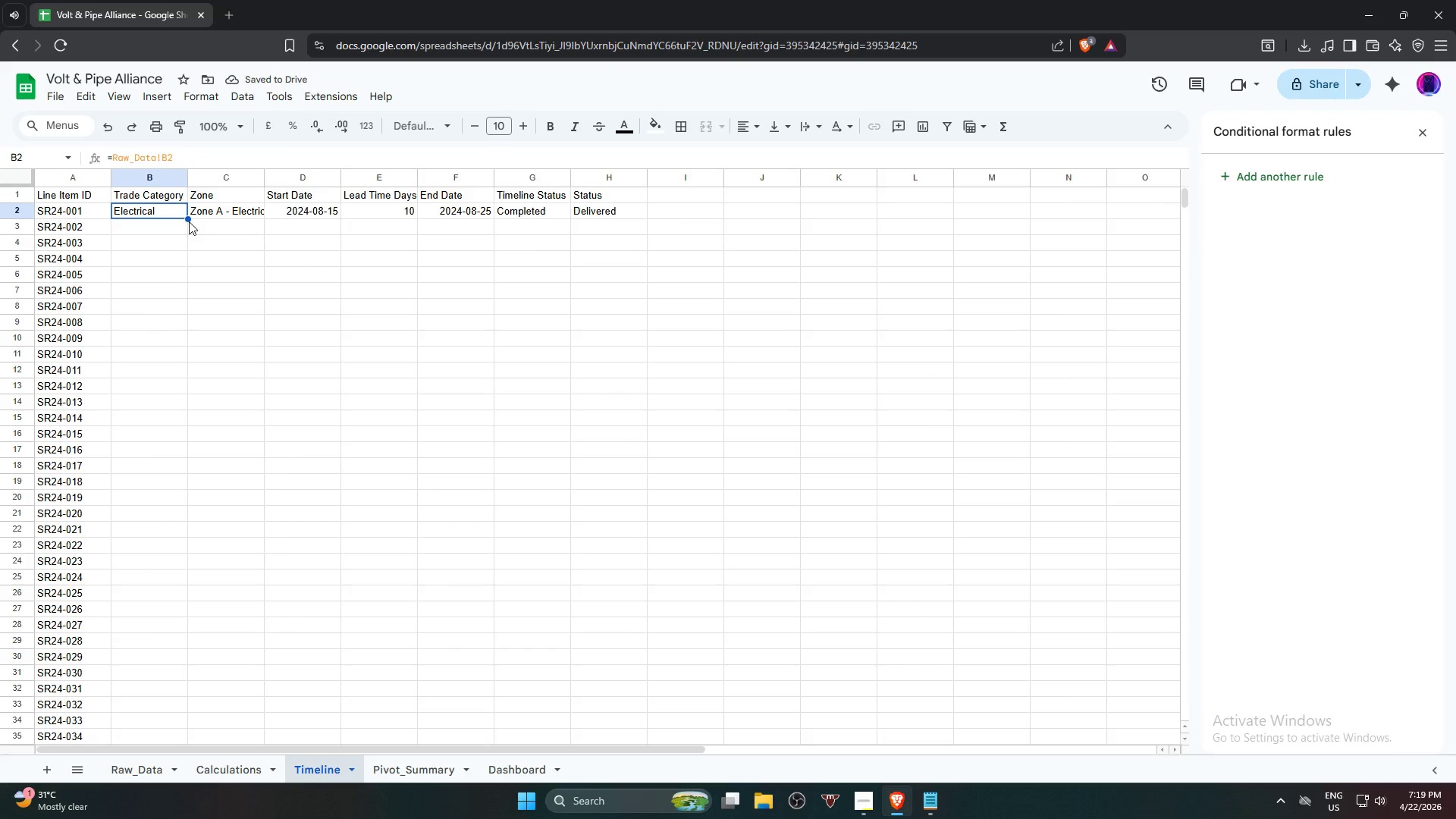 
left_click_drag(start_coordinate=[189, 220], to_coordinate=[190, 676])
 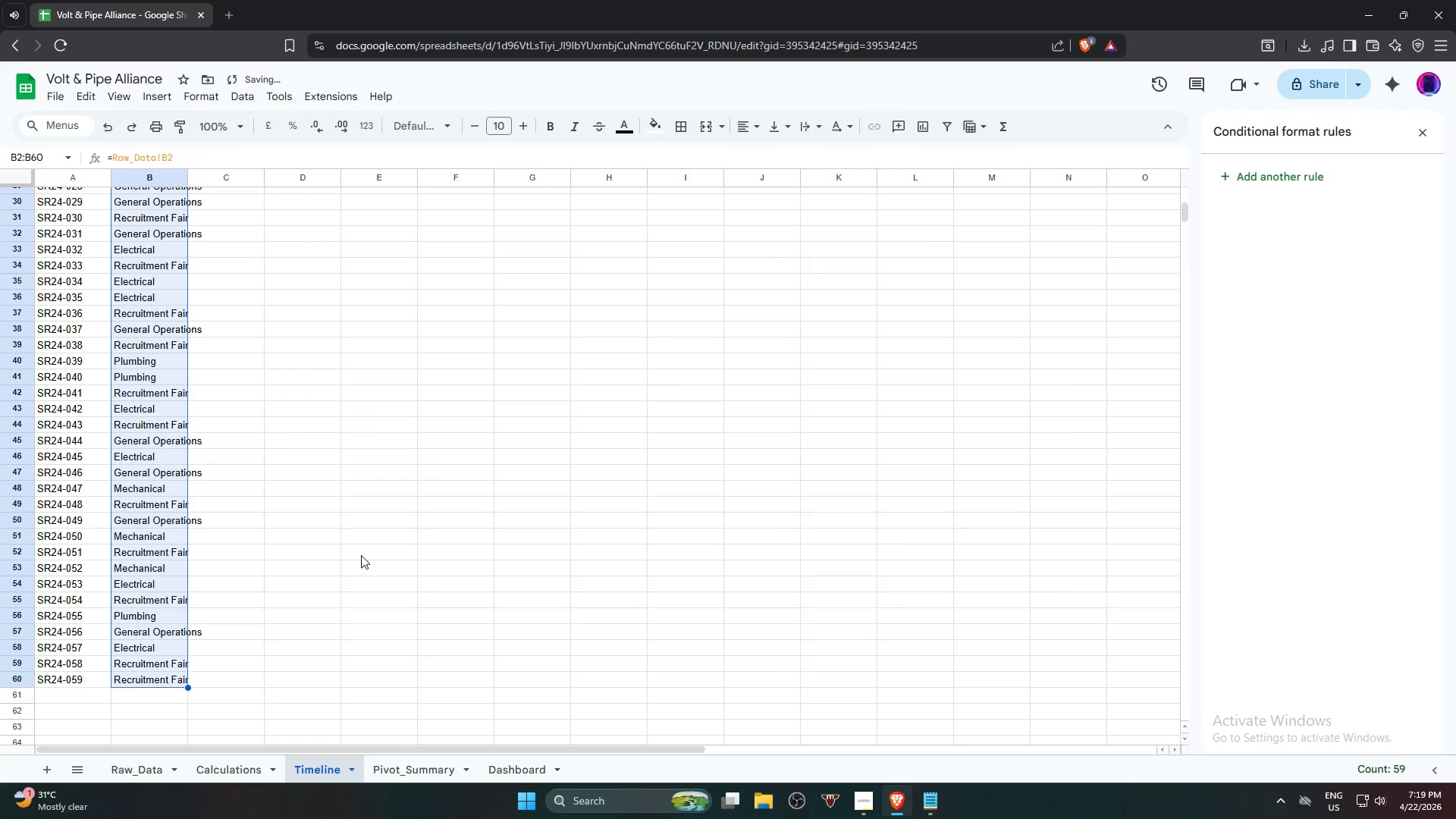 
scroll: coordinate [179, 387], scroll_direction: down, amount: 6.0
 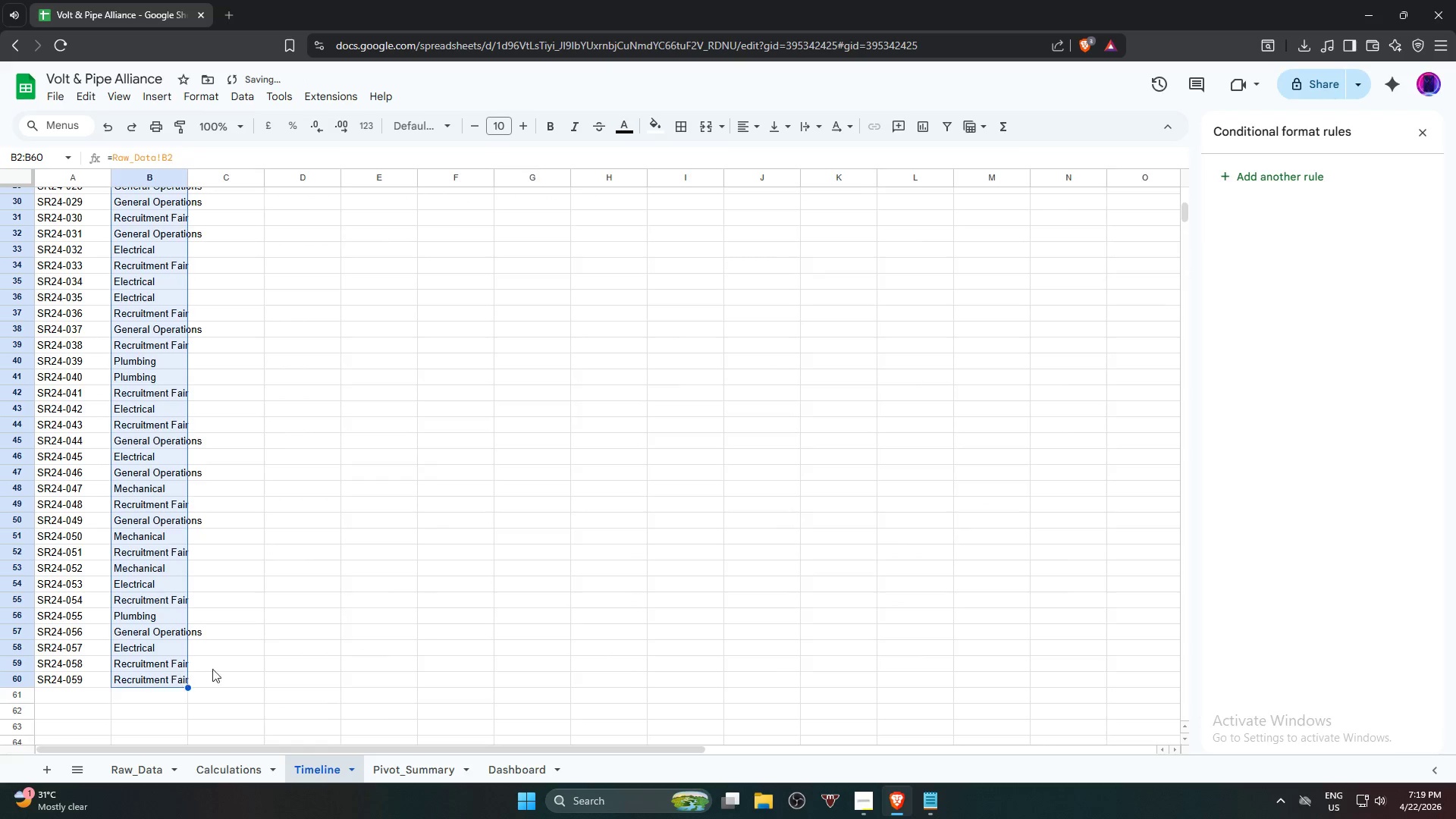 
scroll: coordinate [325, 399], scroll_direction: up, amount: 10.0
 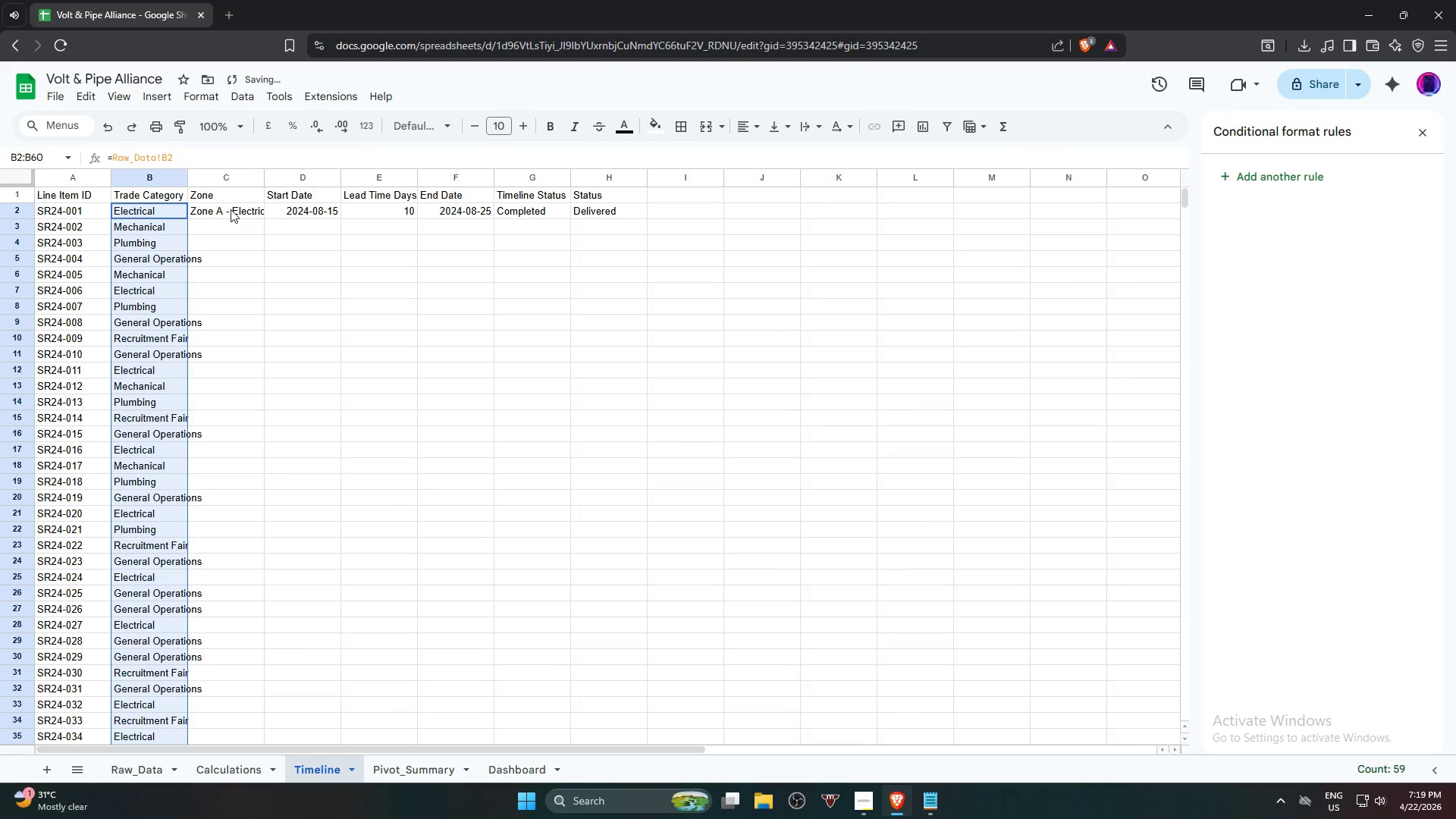 
left_click([234, 209])
 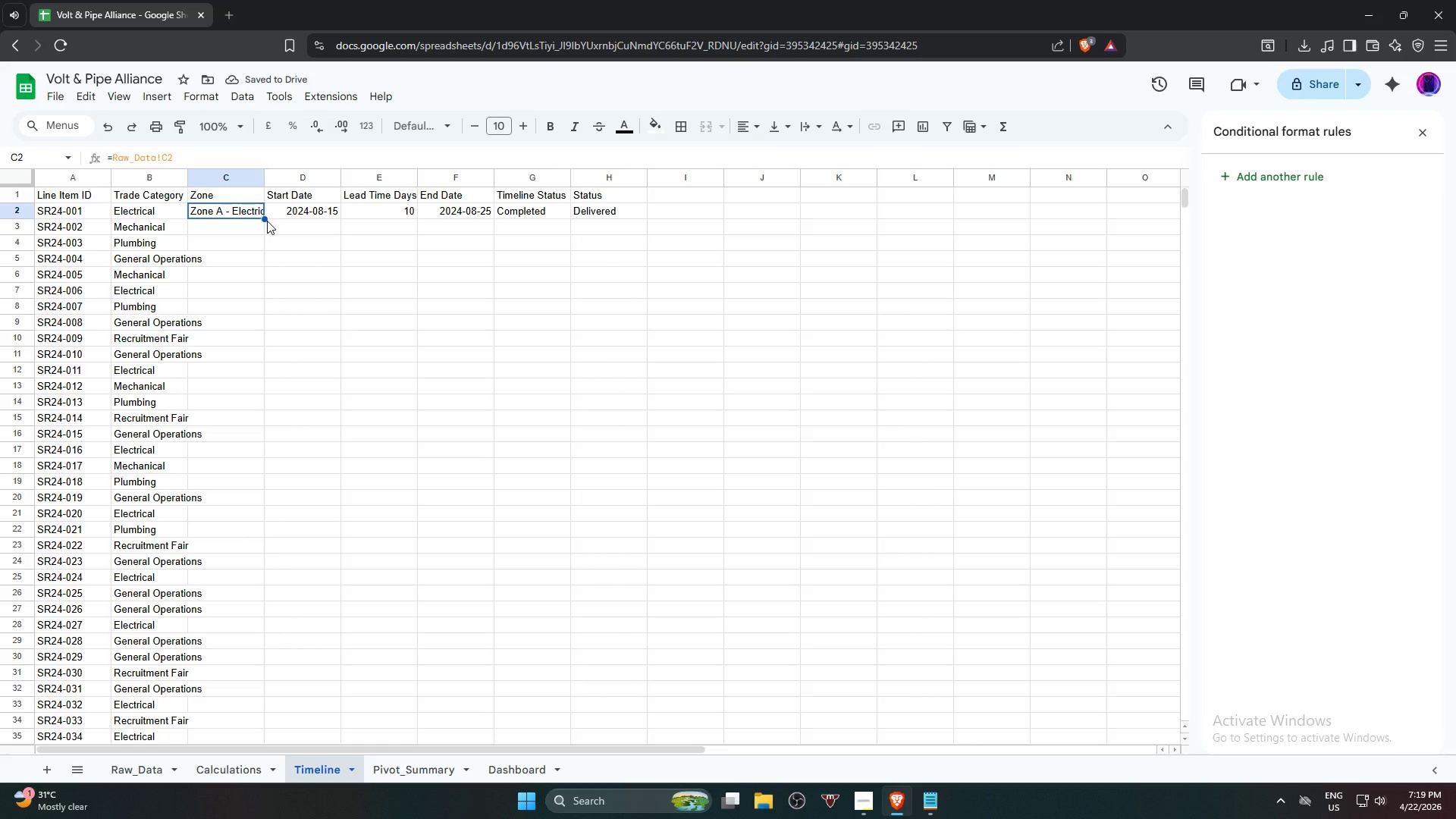 
left_click_drag(start_coordinate=[265, 218], to_coordinate=[265, 680])
 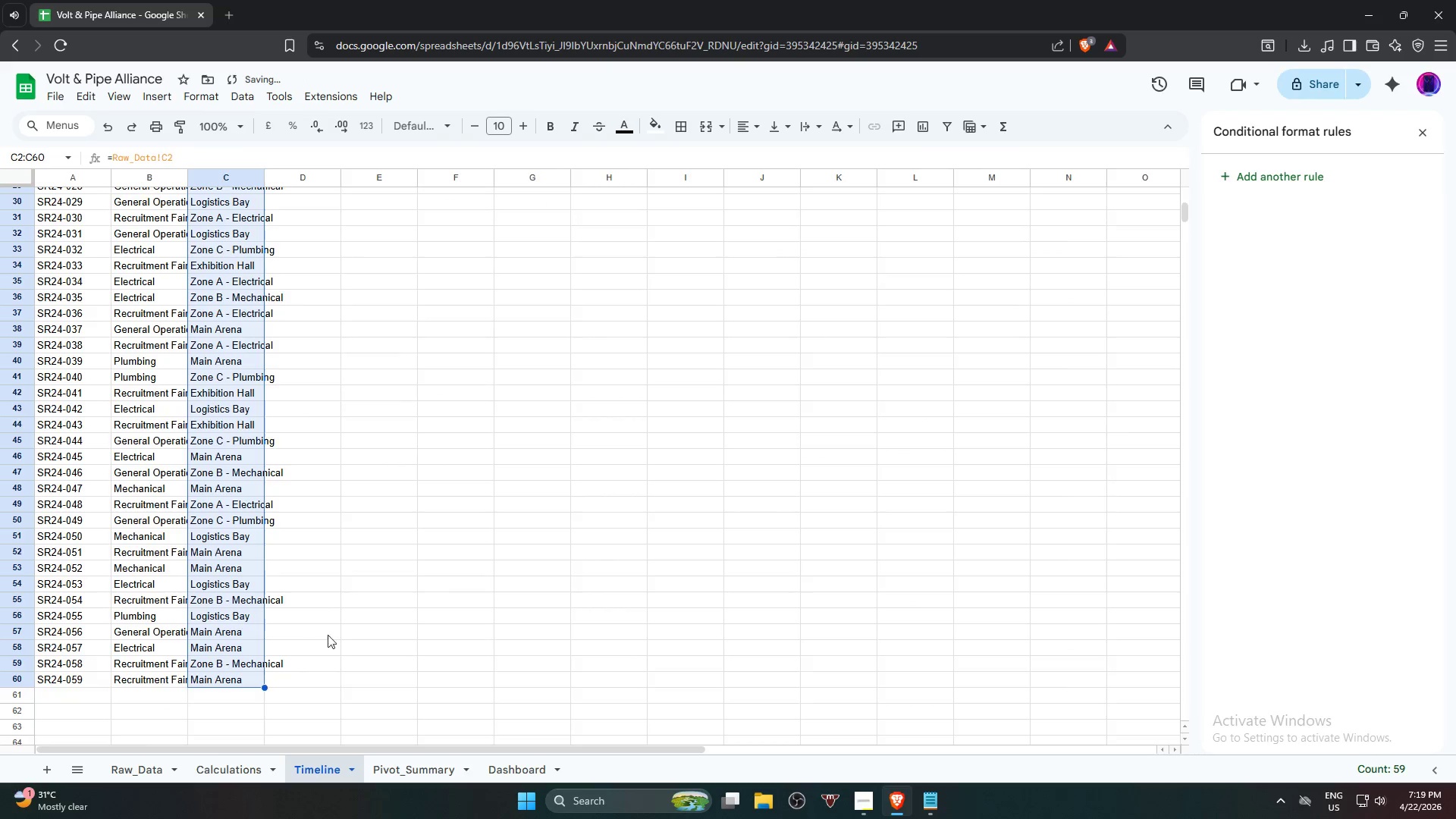 
scroll: coordinate [259, 504], scroll_direction: down, amount: 6.0
 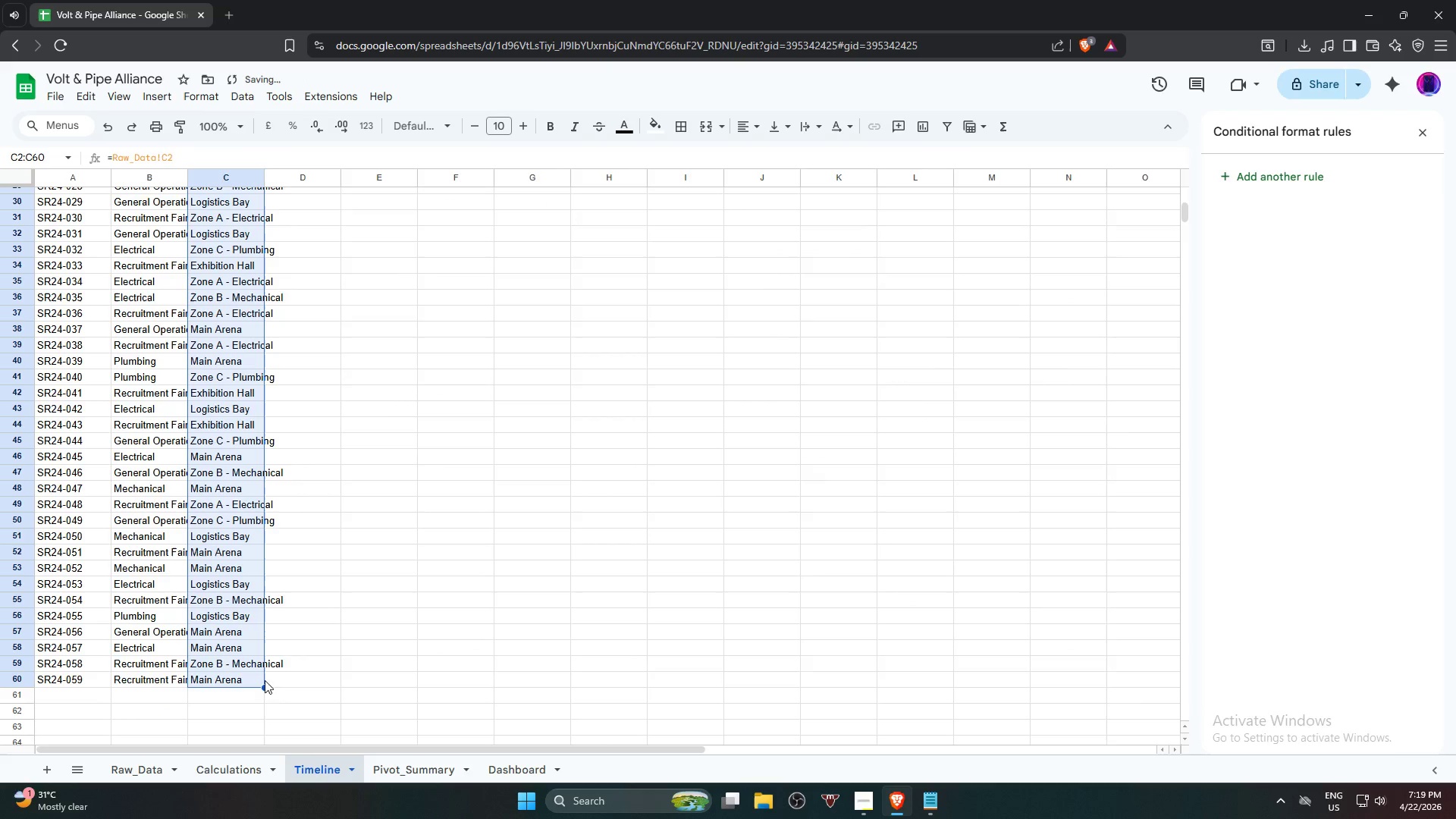 
scroll: coordinate [368, 409], scroll_direction: up, amount: 10.0
 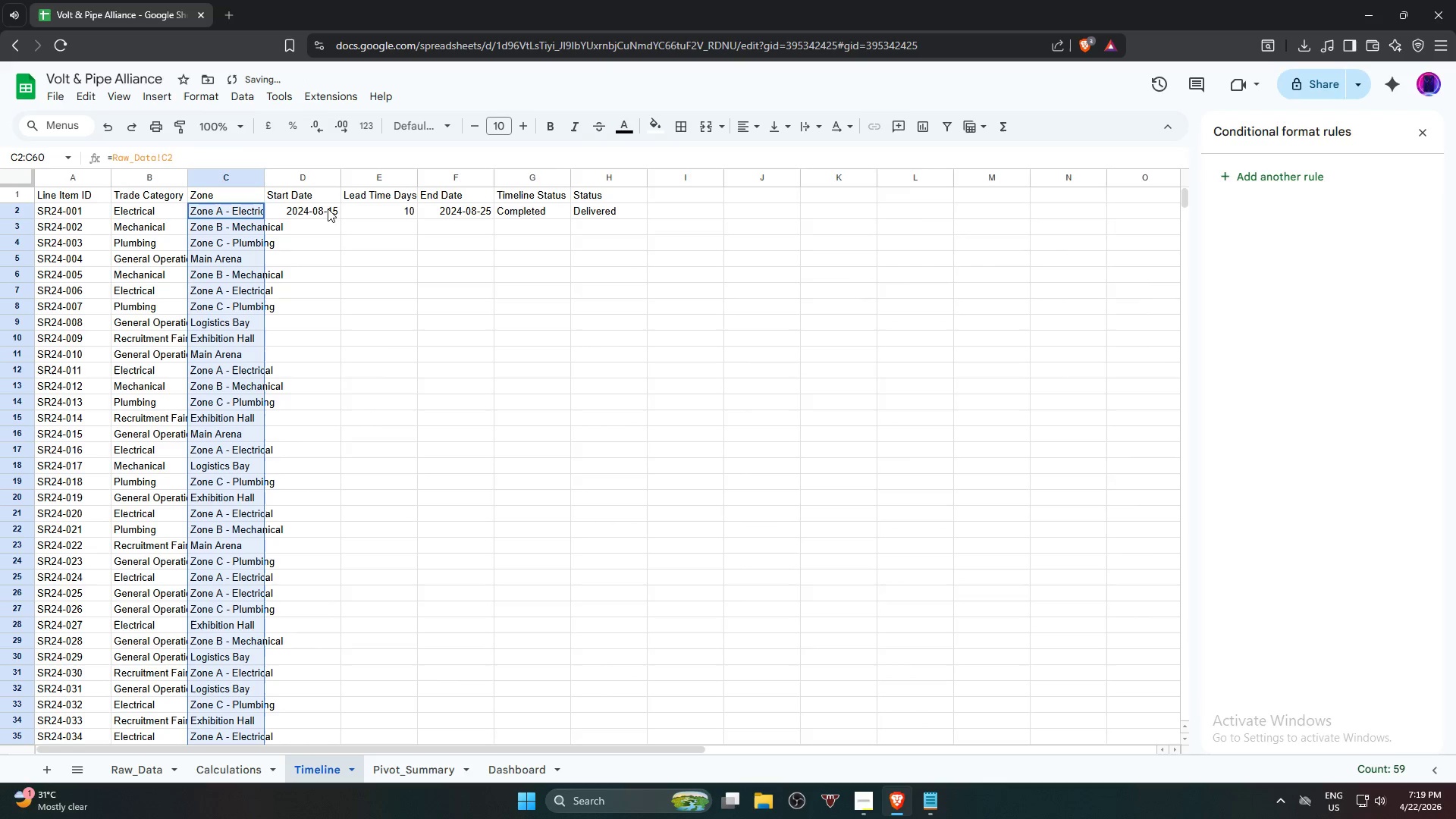 
left_click([325, 212])
 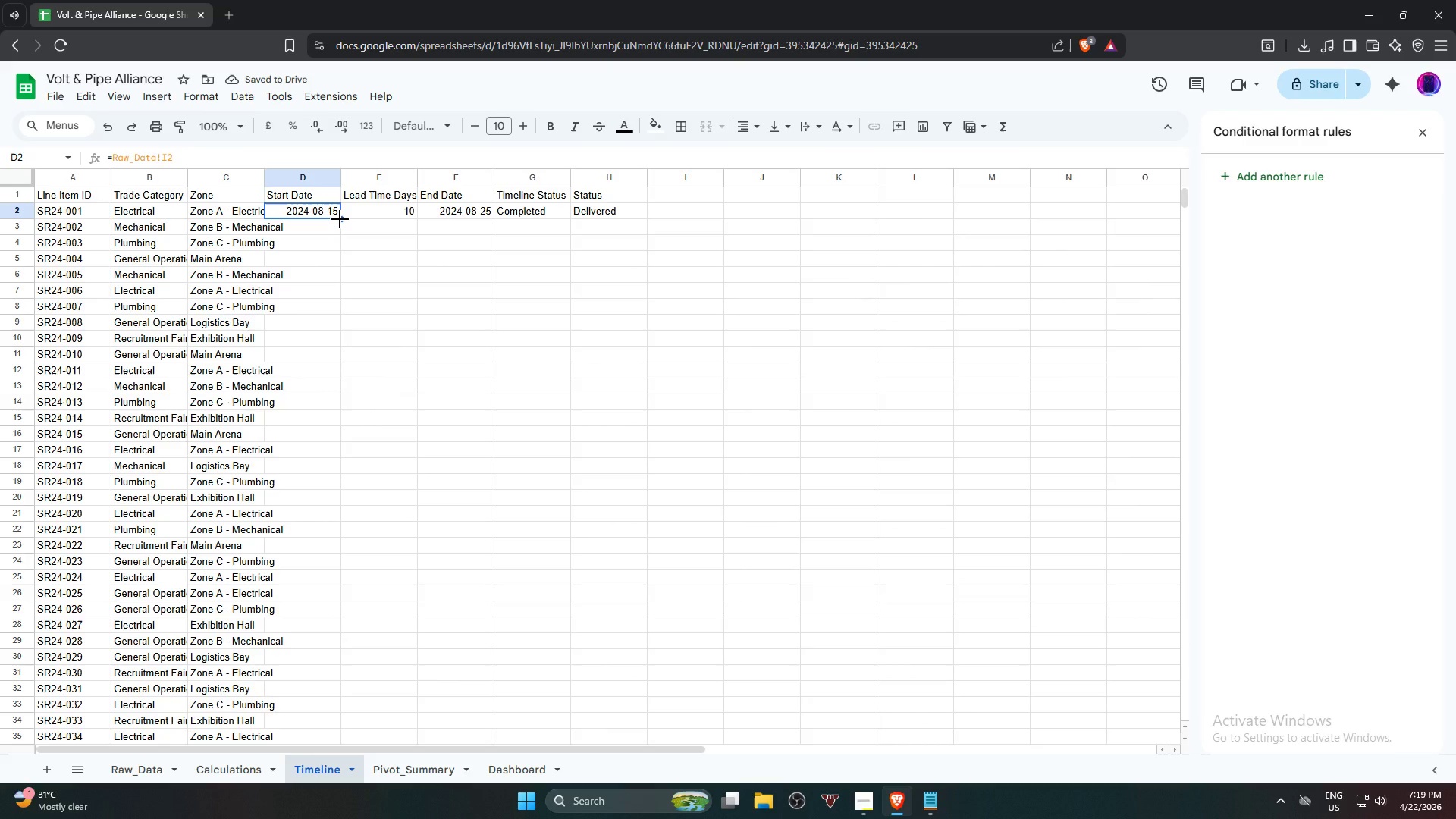 
left_click_drag(start_coordinate=[340, 219], to_coordinate=[350, 617])
 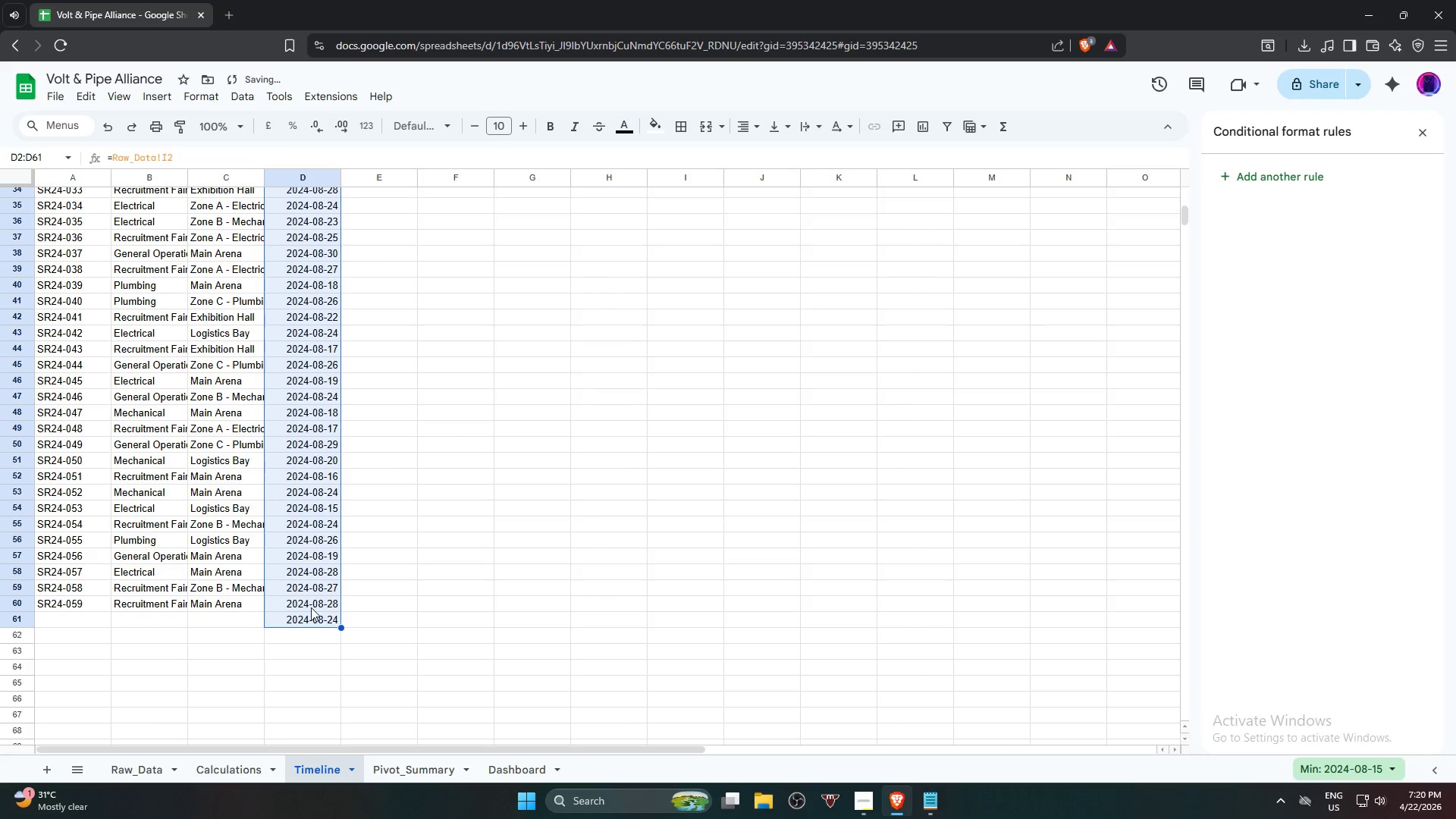 
scroll: coordinate [359, 671], scroll_direction: down, amount: 7.0
 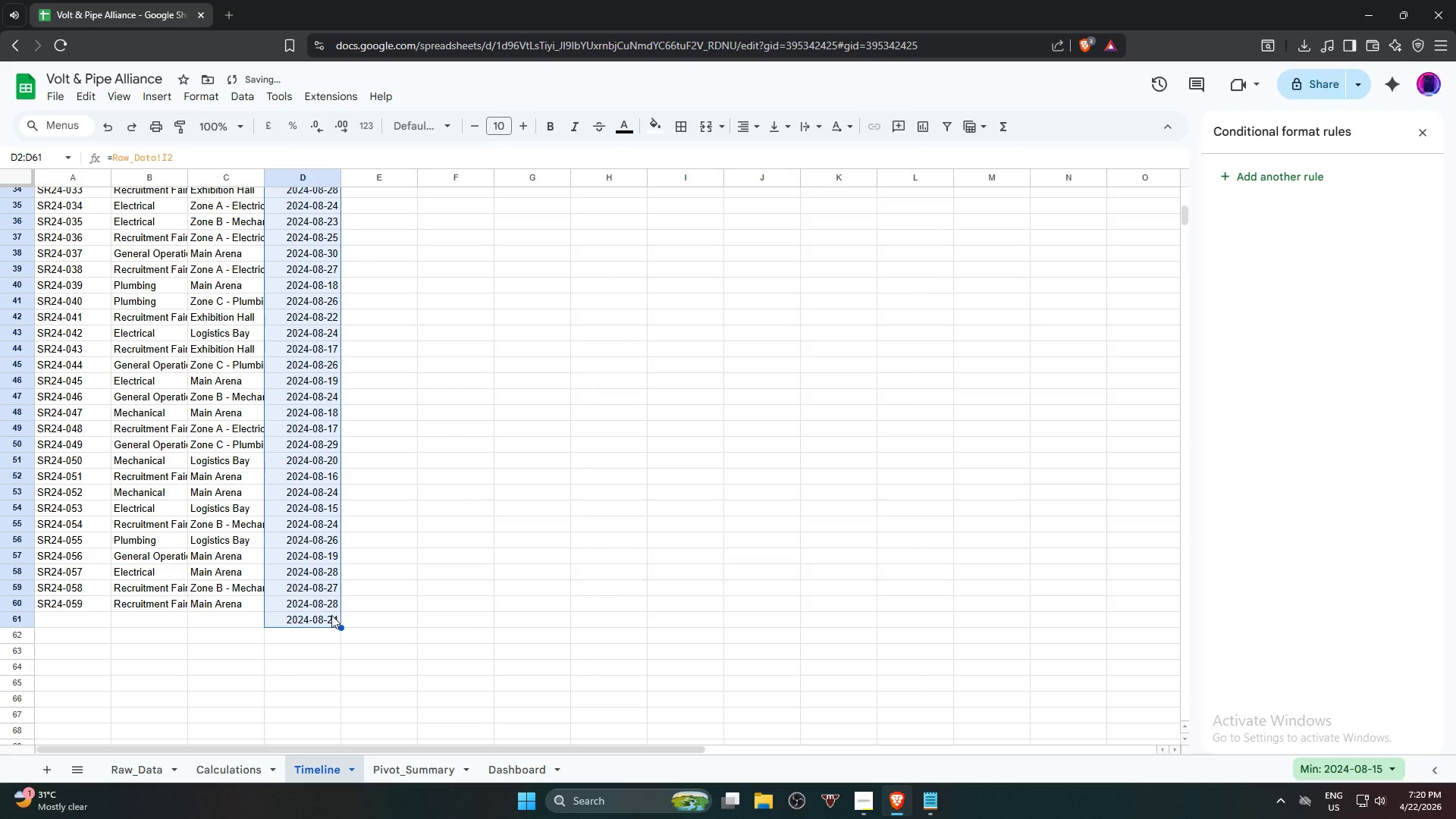 
left_click([240, 598])
 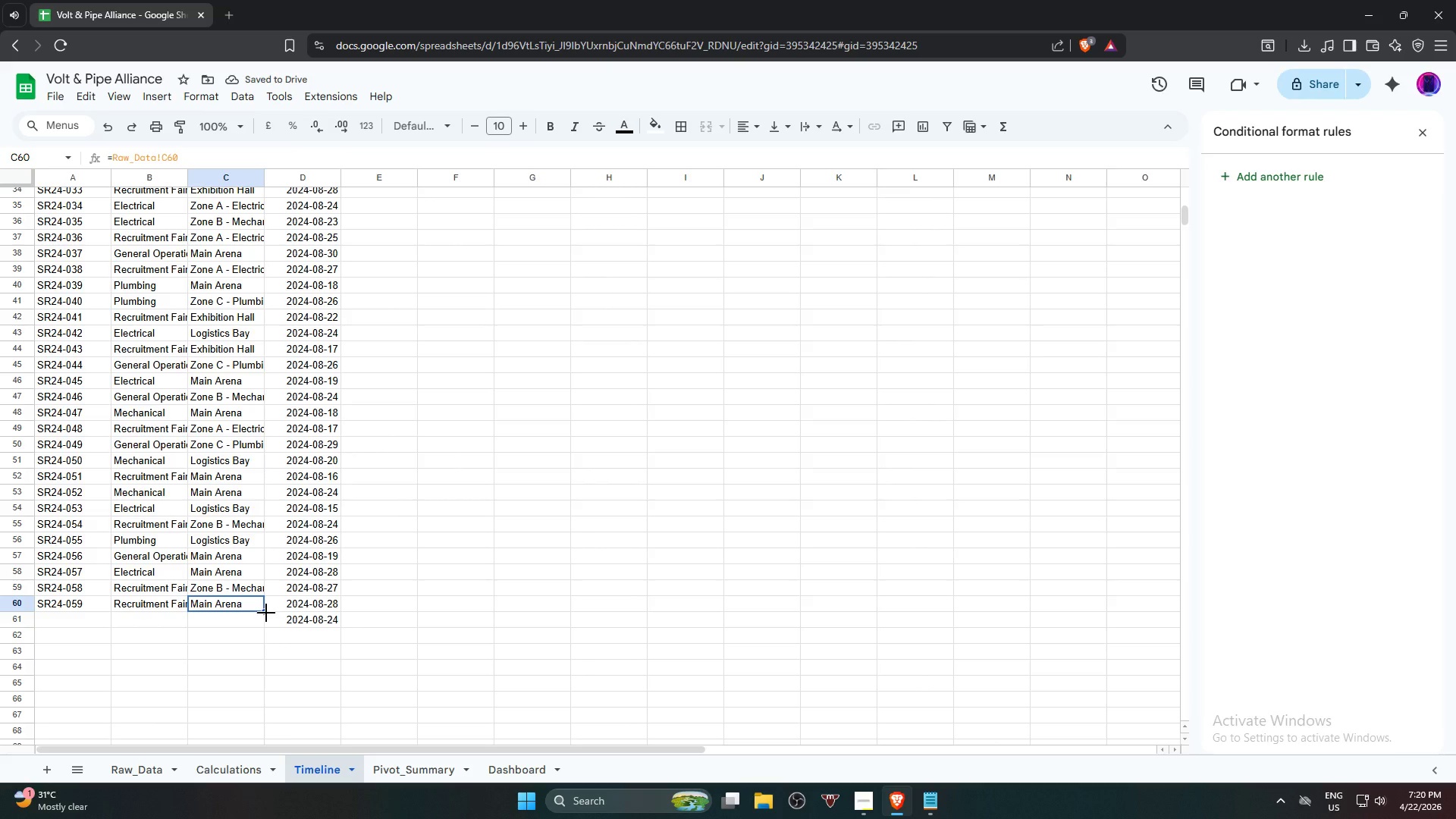 
left_click_drag(start_coordinate=[266, 613], to_coordinate=[266, 629])
 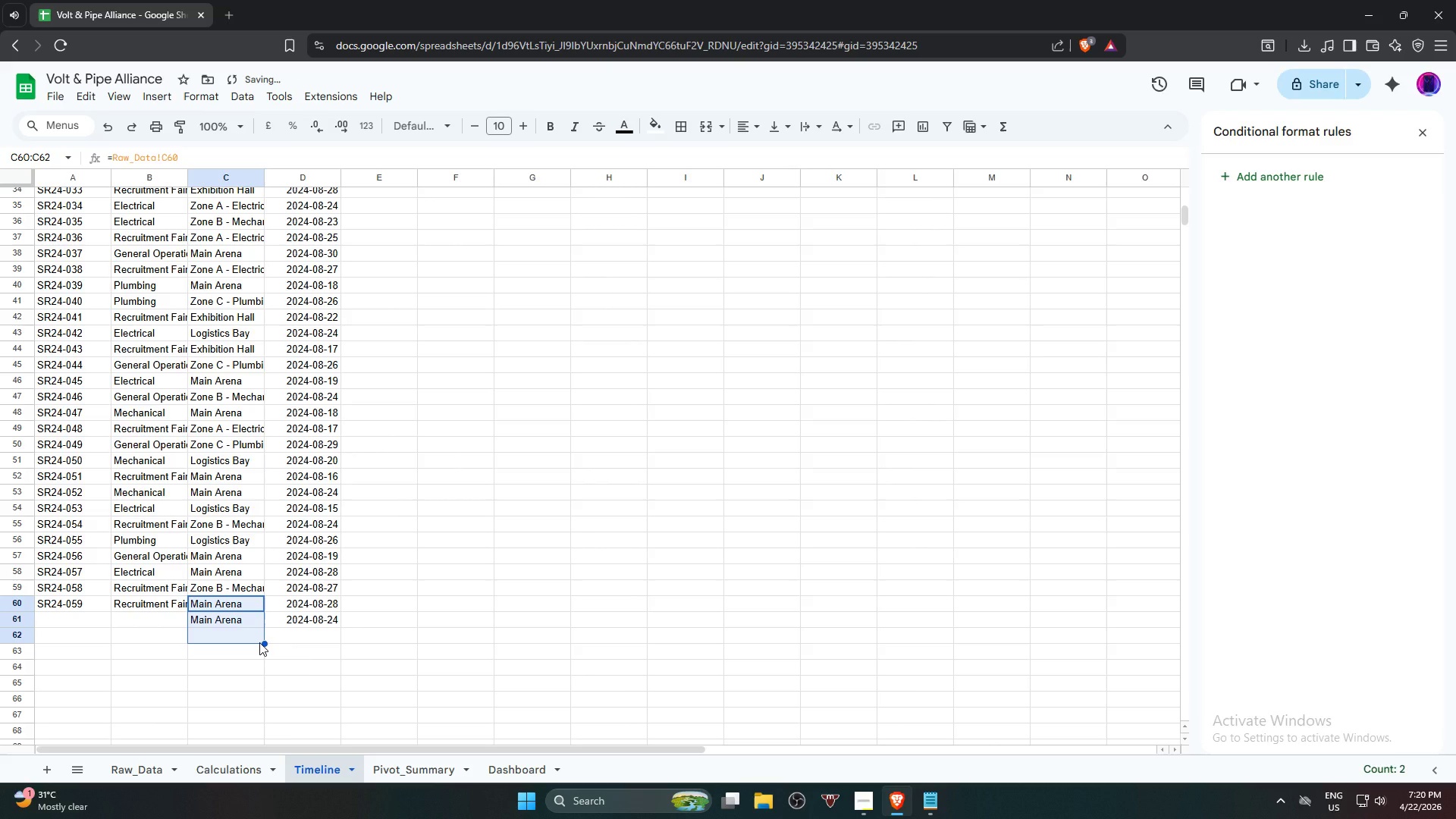 
key(Control+Z)
 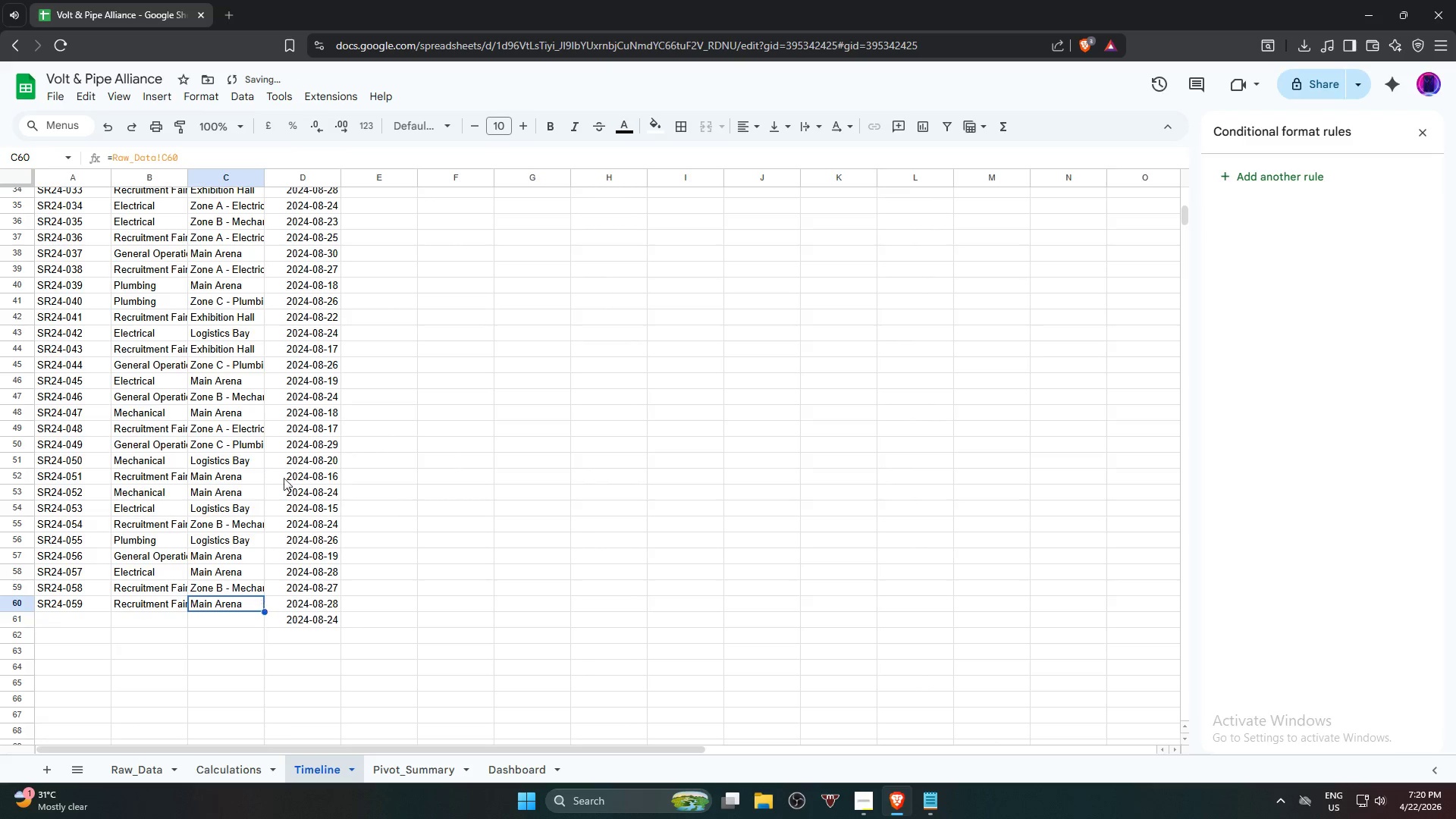 
left_click([266, 412])
 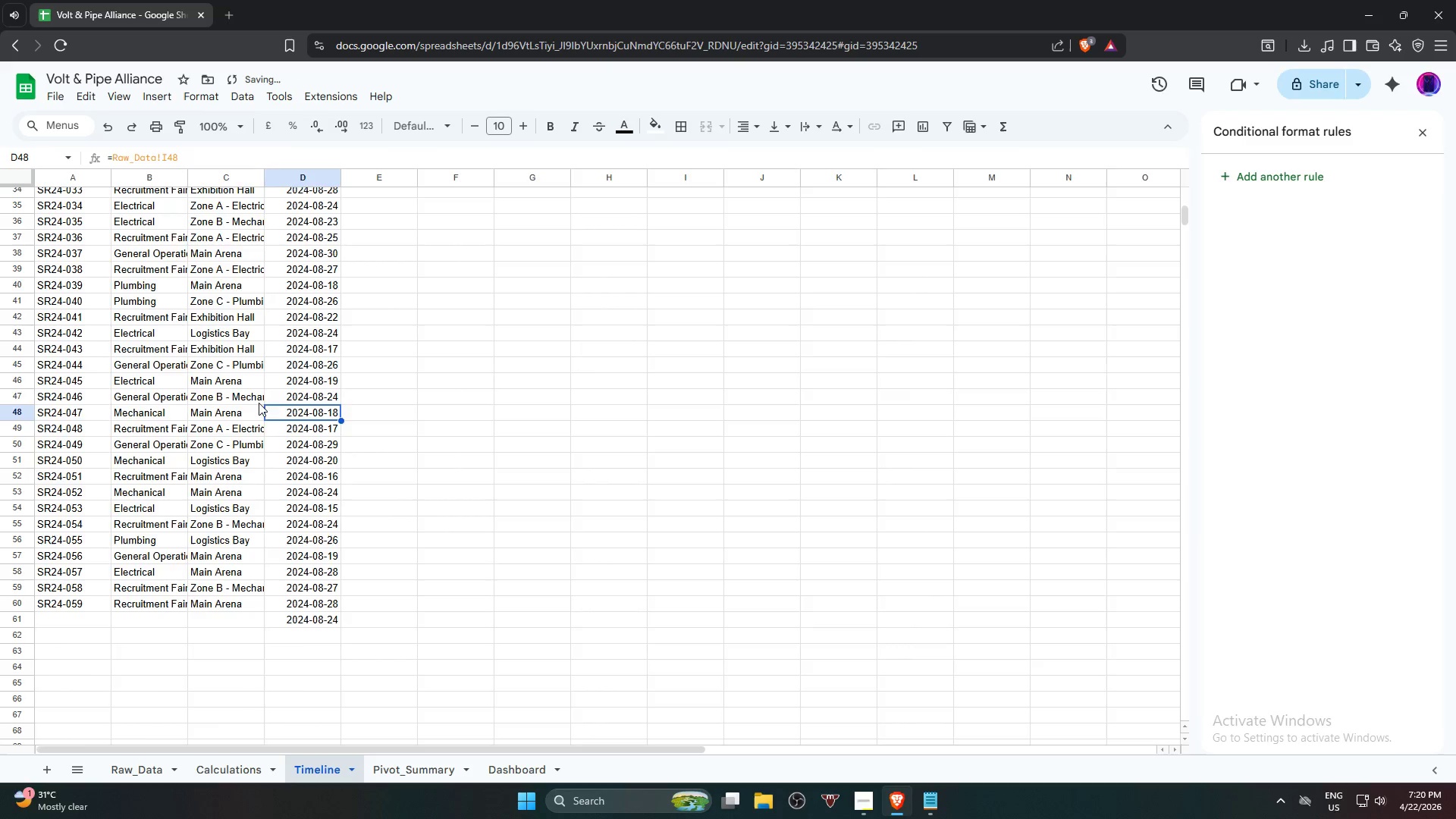 
left_click([245, 203])
 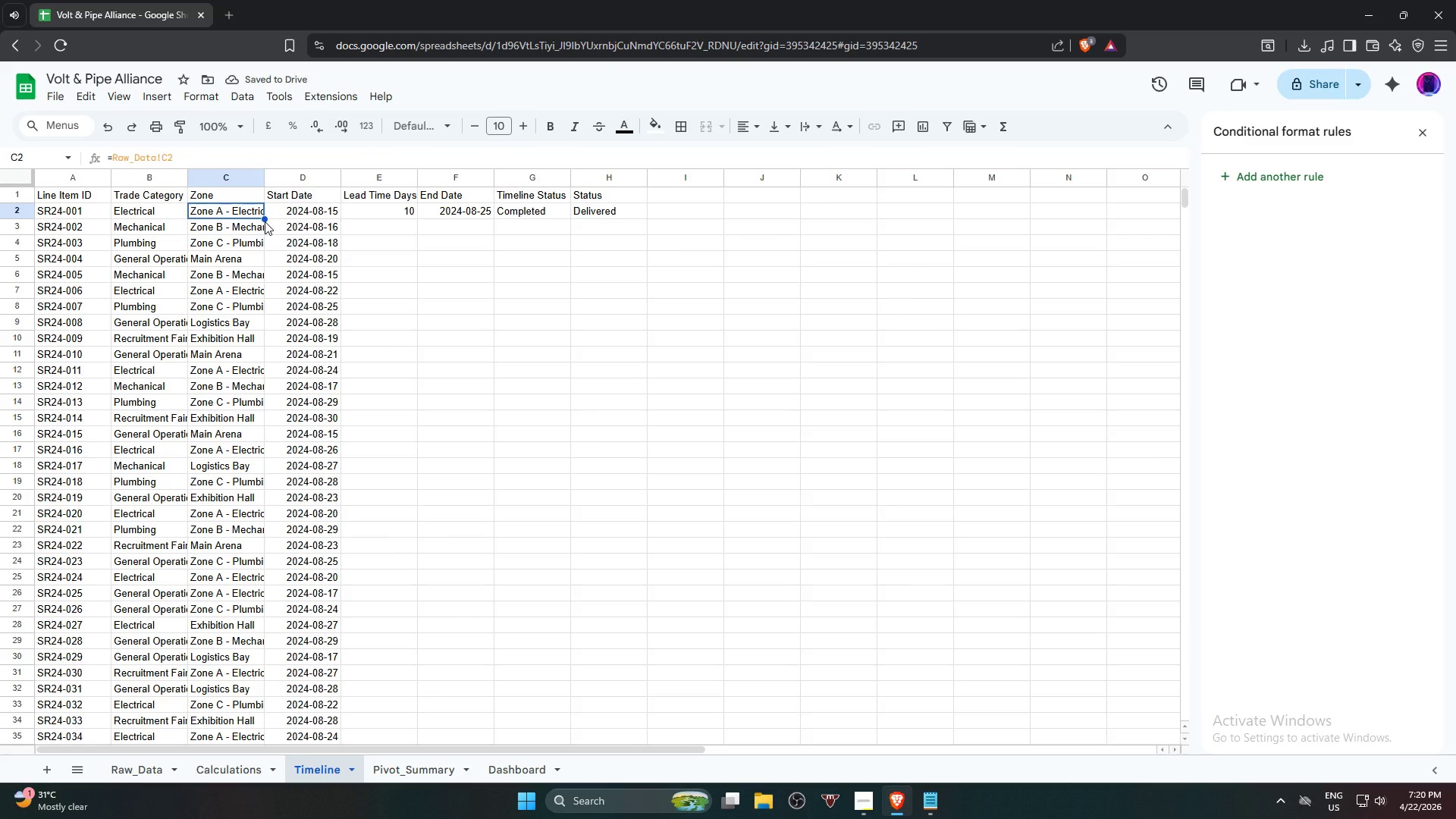 
scroll: coordinate [240, 297], scroll_direction: up, amount: 11.0
 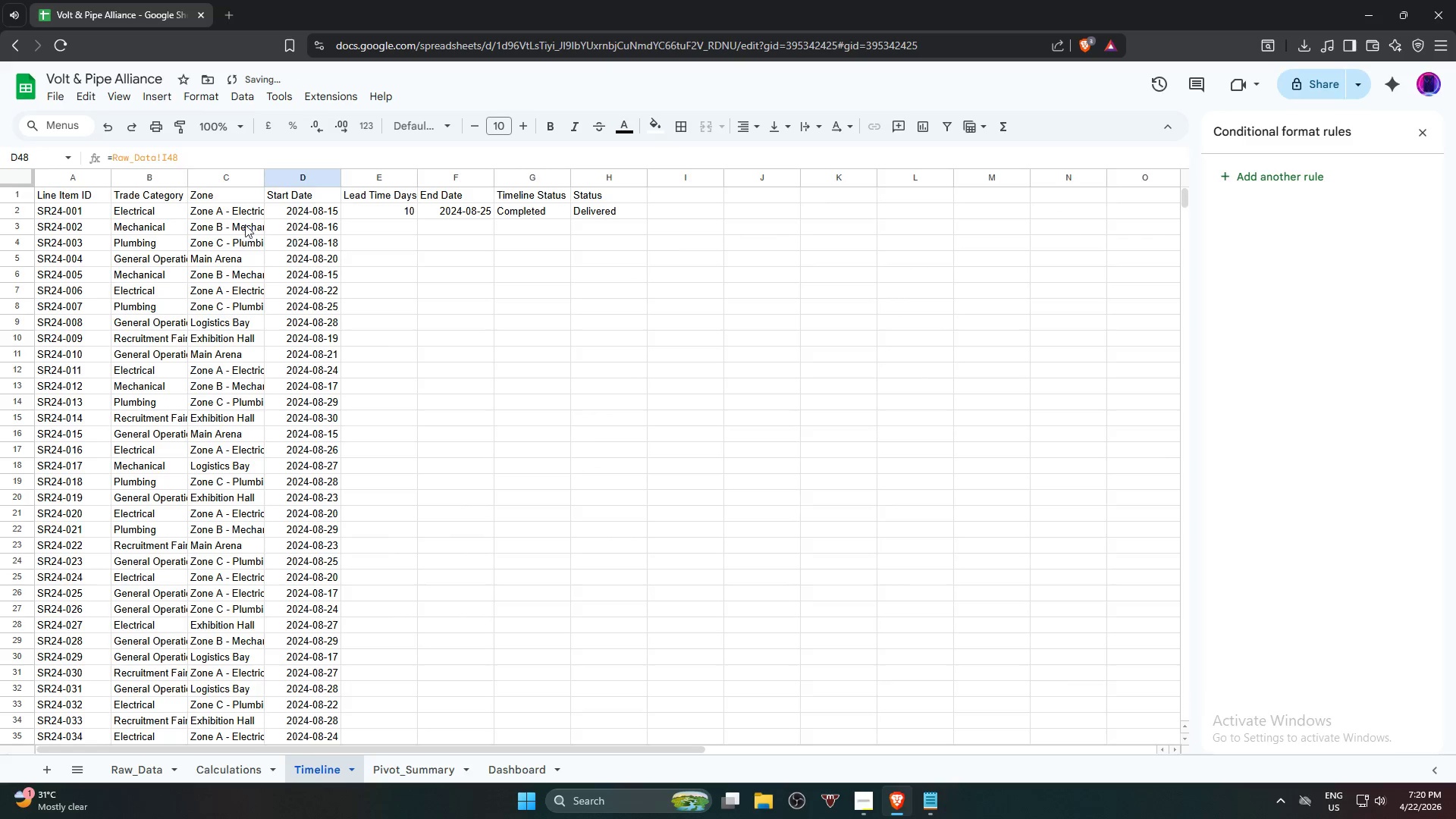 
left_click_drag(start_coordinate=[265, 219], to_coordinate=[256, 473])
 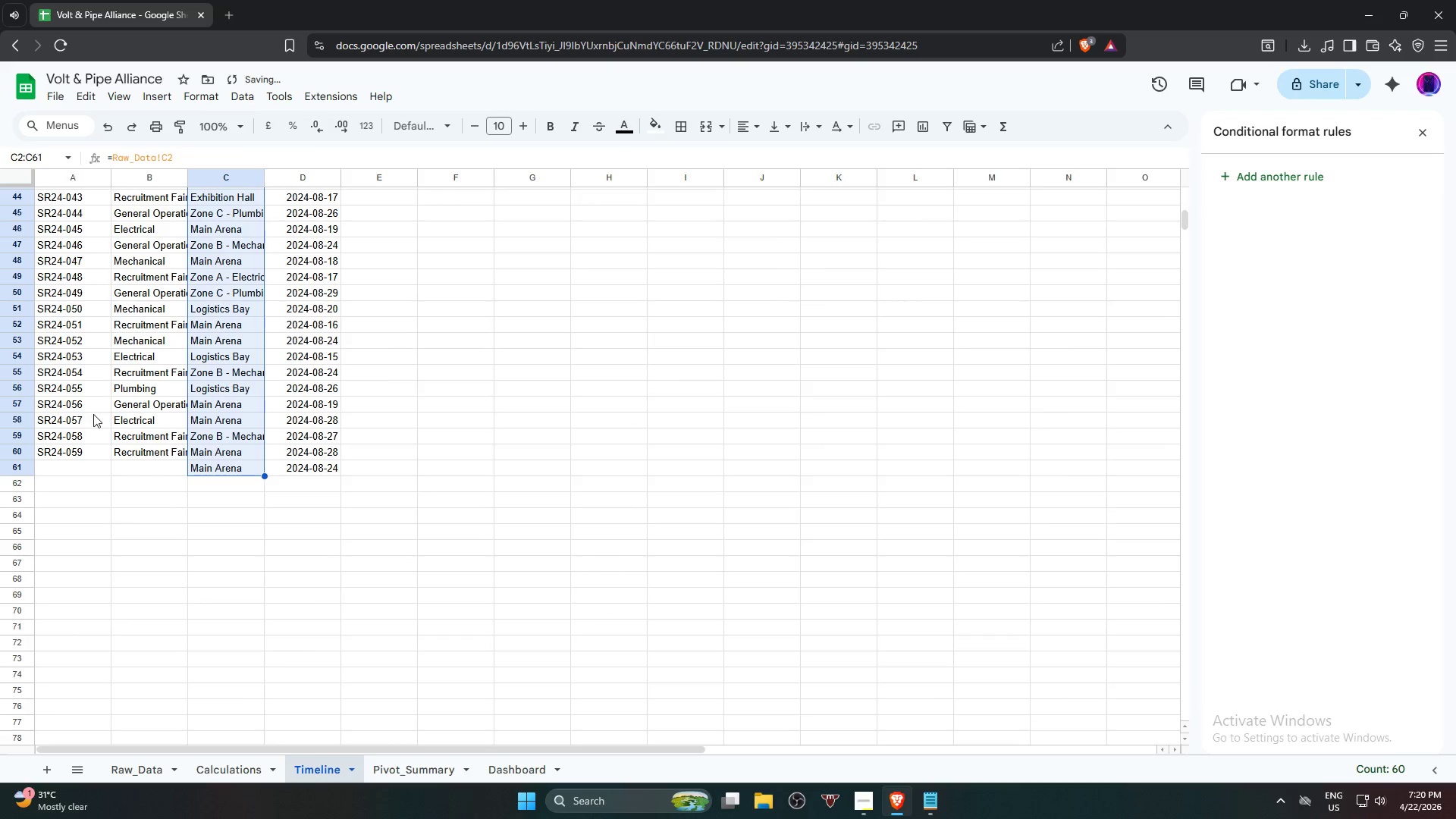 
scroll: coordinate [262, 479], scroll_direction: down, amount: 9.0
 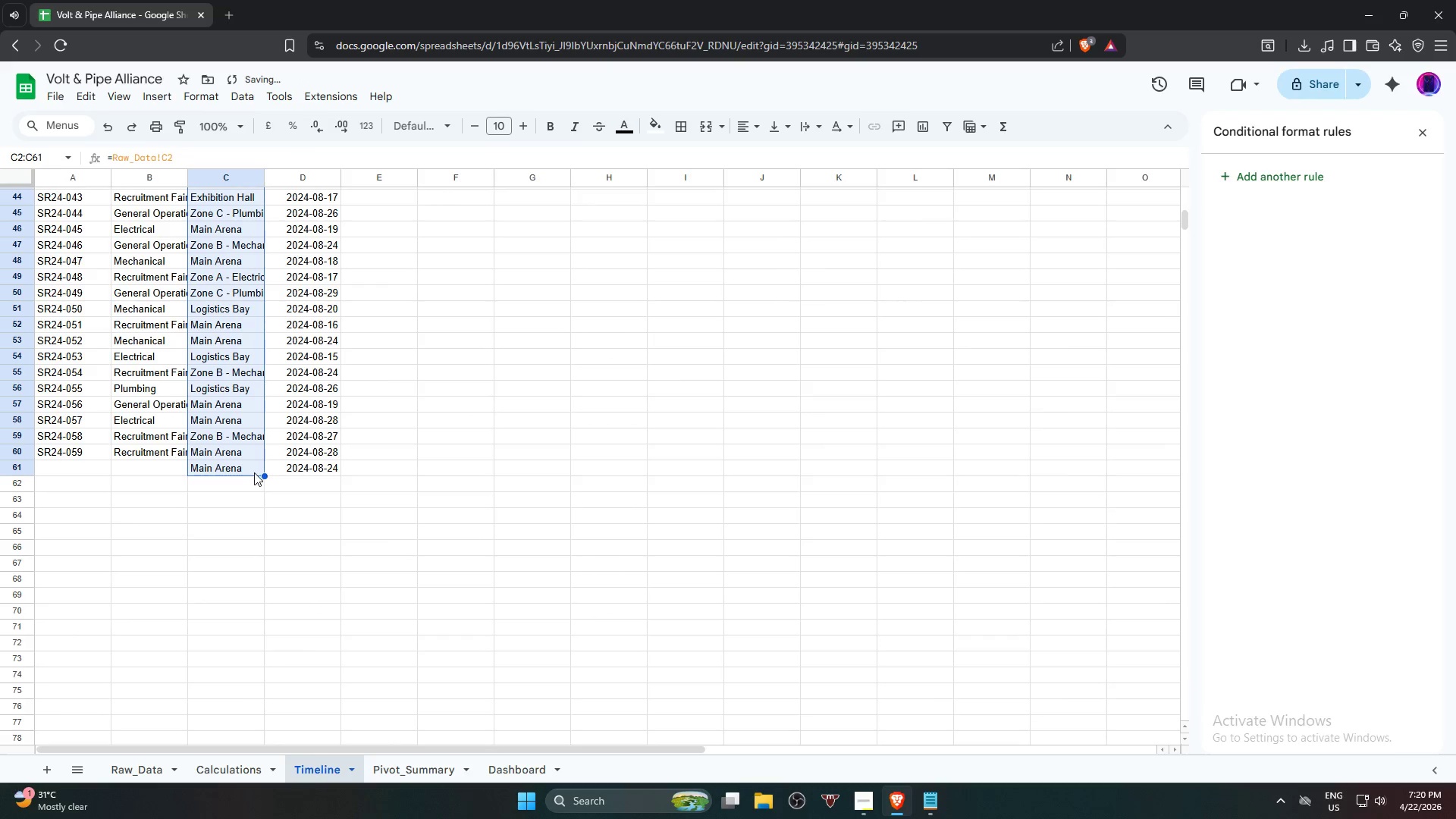 
scroll: coordinate [111, 380], scroll_direction: up, amount: 11.0
 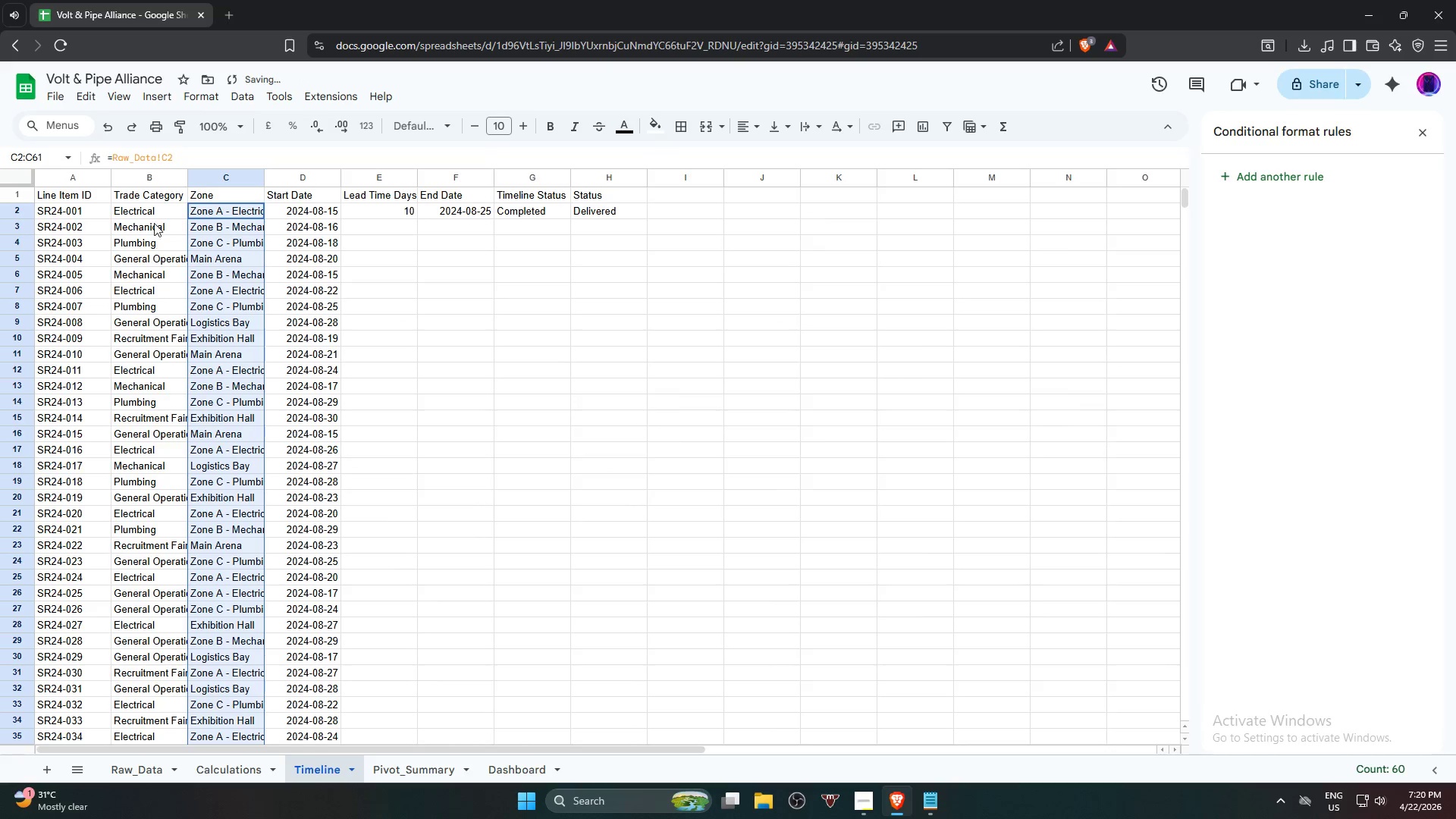 
left_click([155, 217])
 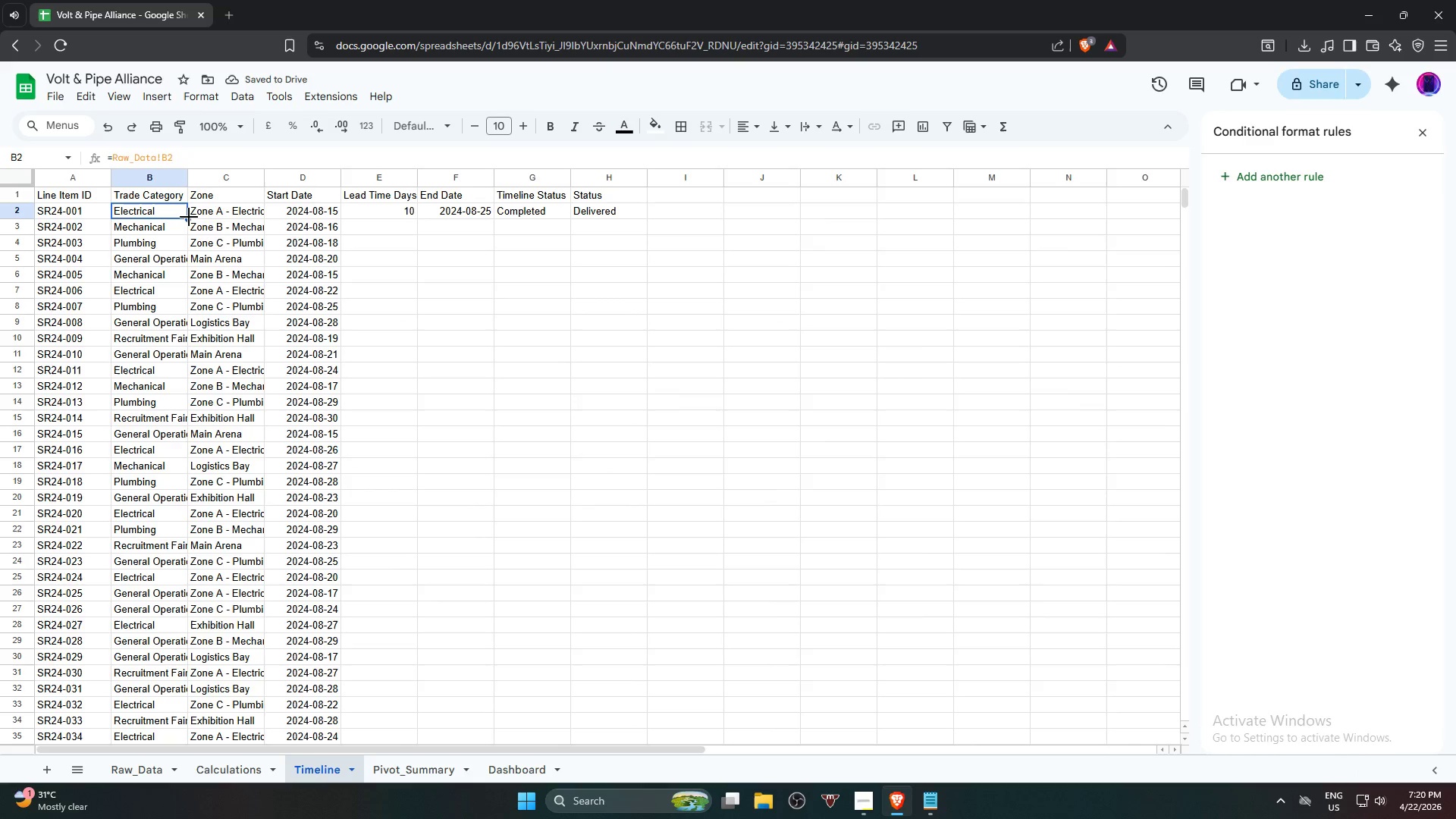 
left_click_drag(start_coordinate=[189, 218], to_coordinate=[180, 474])
 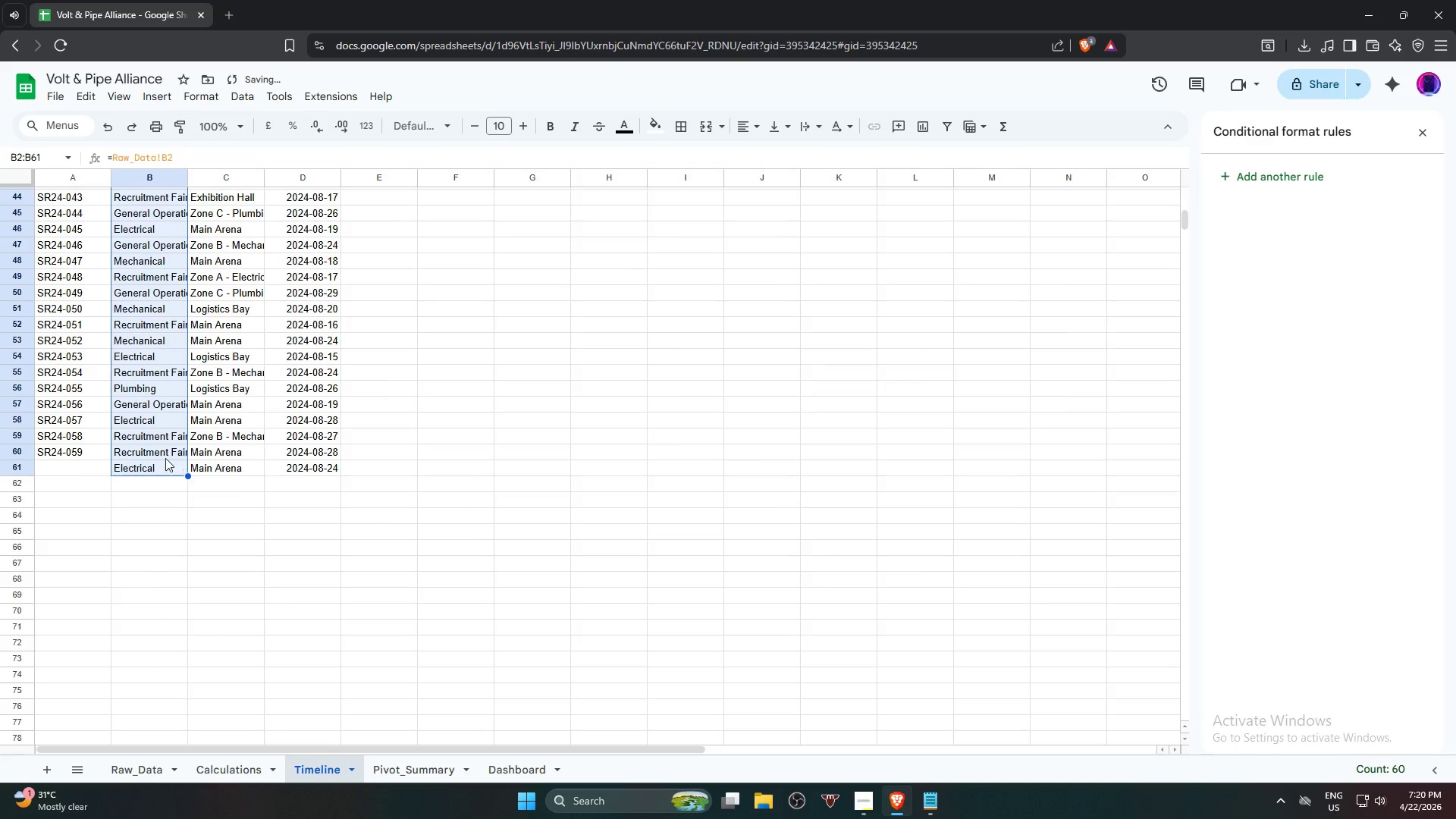 
scroll: coordinate [198, 406], scroll_direction: down, amount: 9.0
 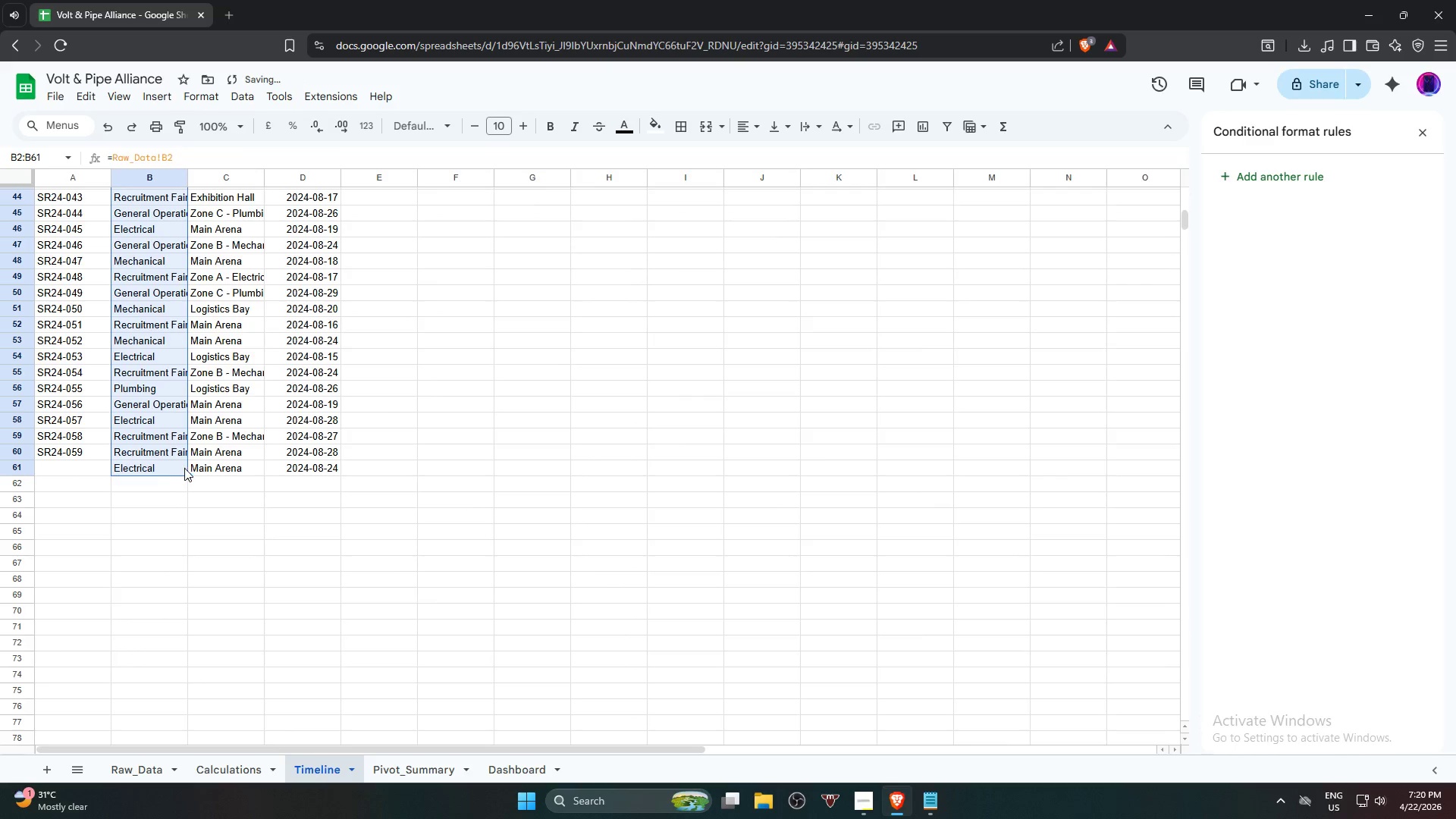 
scroll: coordinate [130, 419], scroll_direction: up, amount: 14.0
 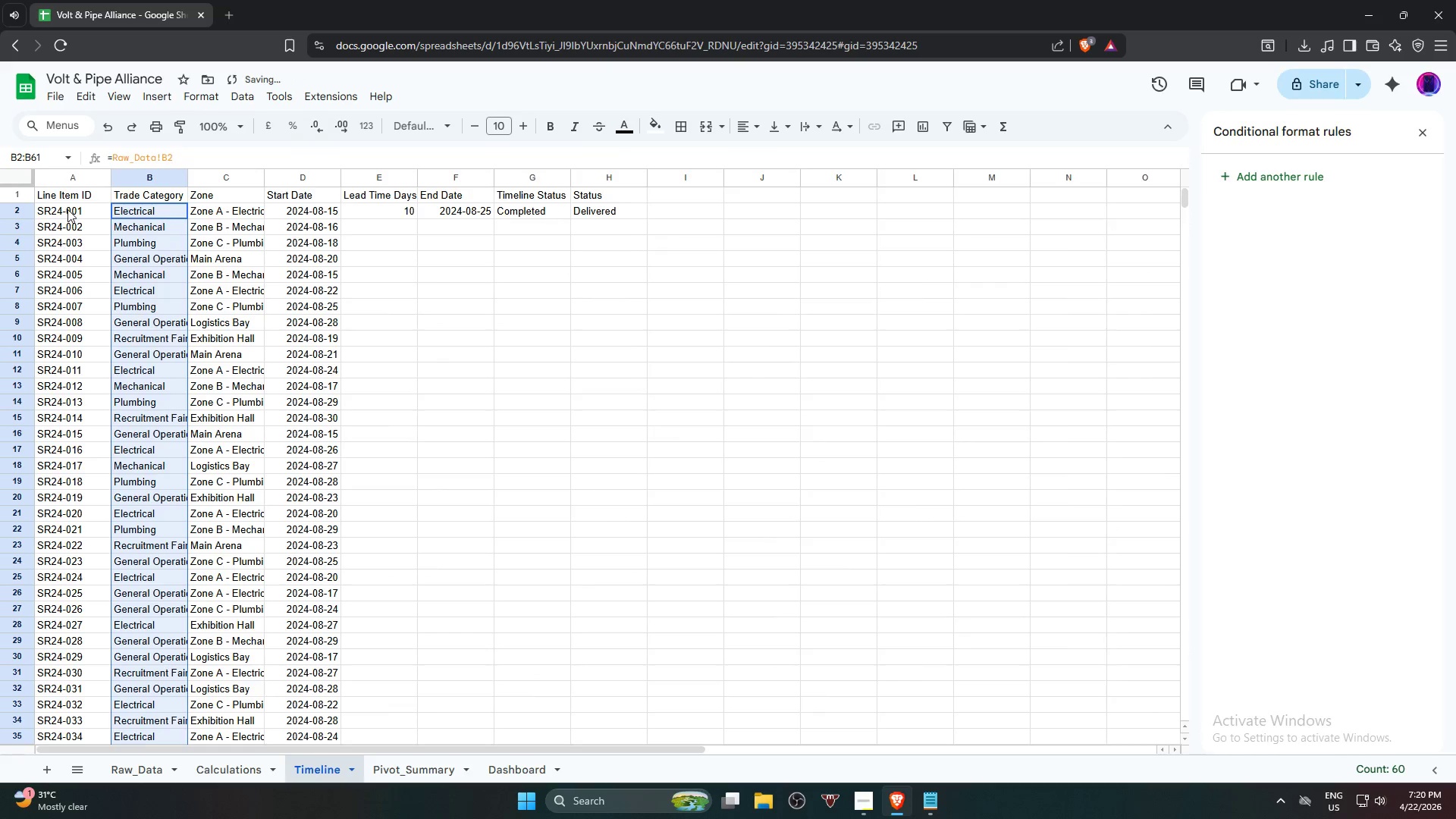 
left_click([67, 208])
 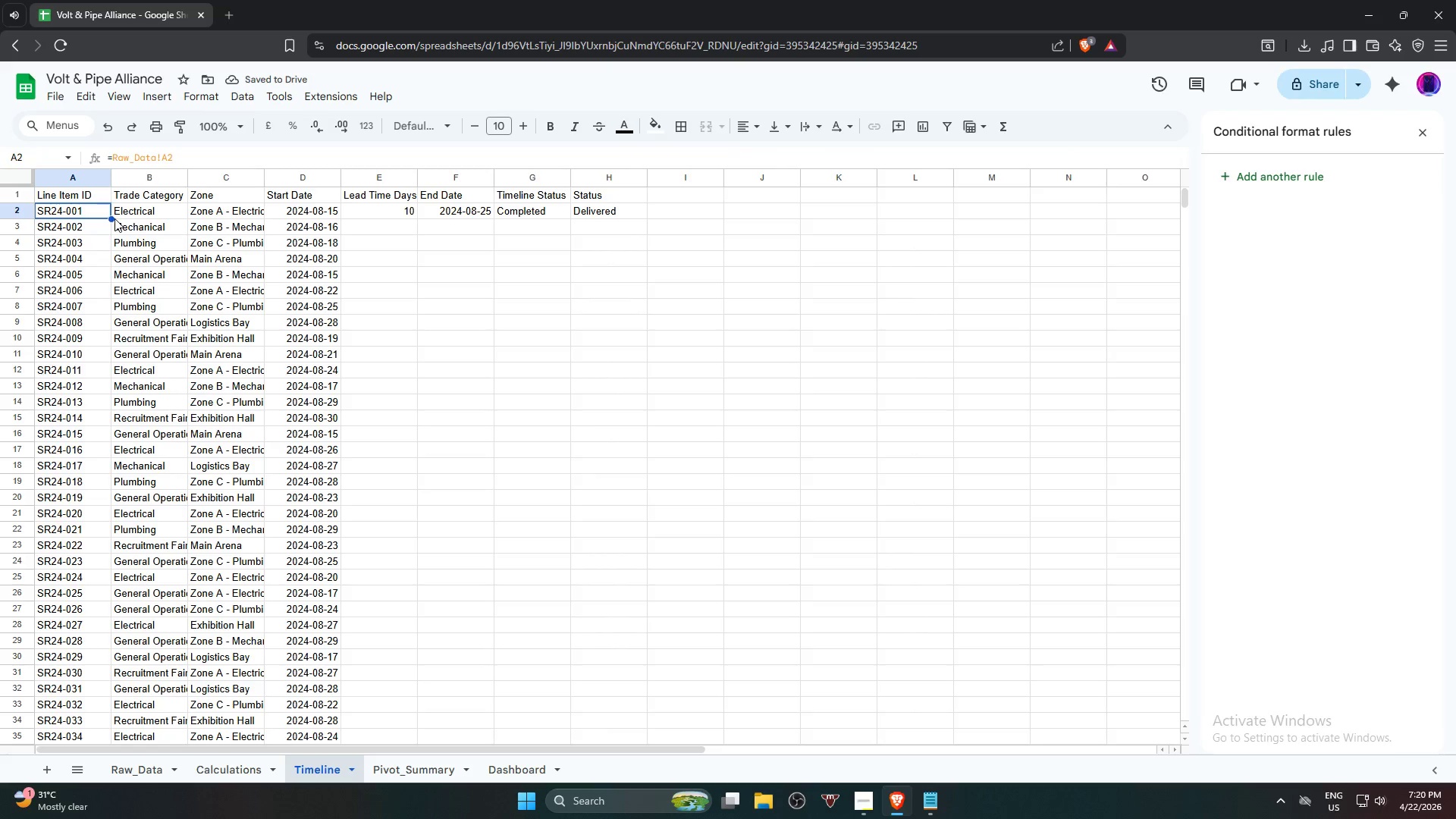 
left_click_drag(start_coordinate=[113, 219], to_coordinate=[104, 469])
 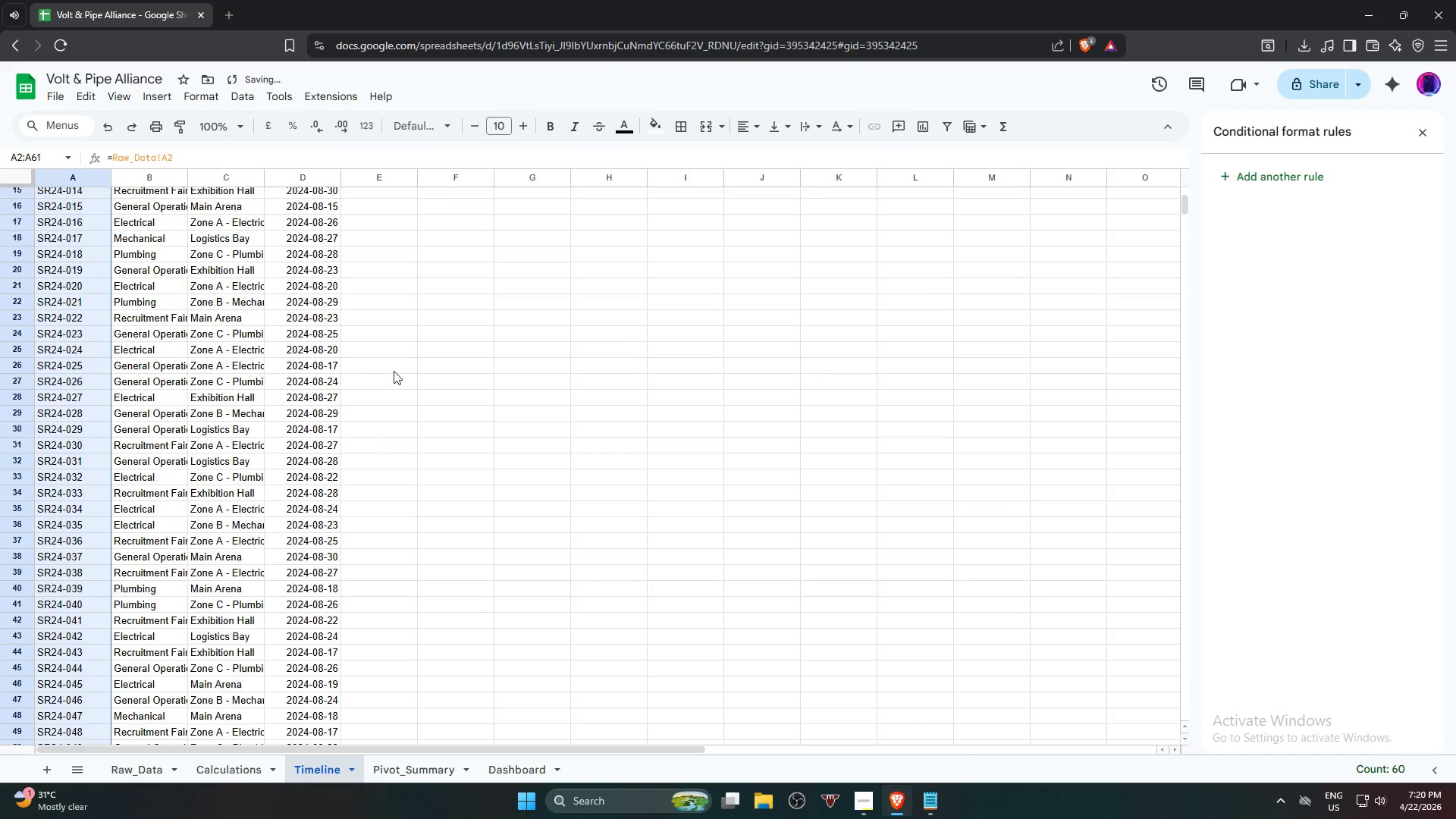 
scroll: coordinate [105, 400], scroll_direction: down, amount: 9.0
 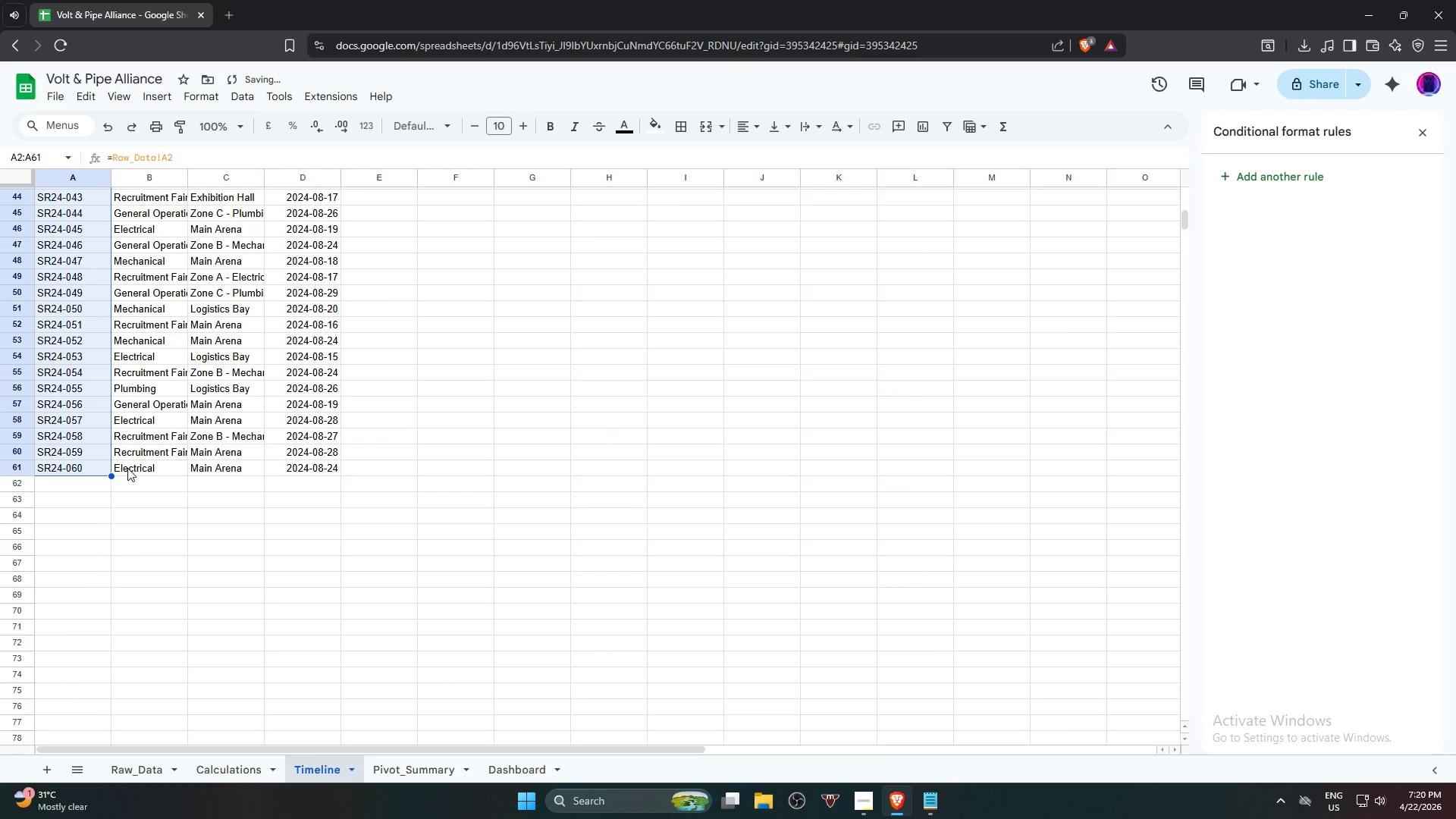 
left_click([387, 215])
 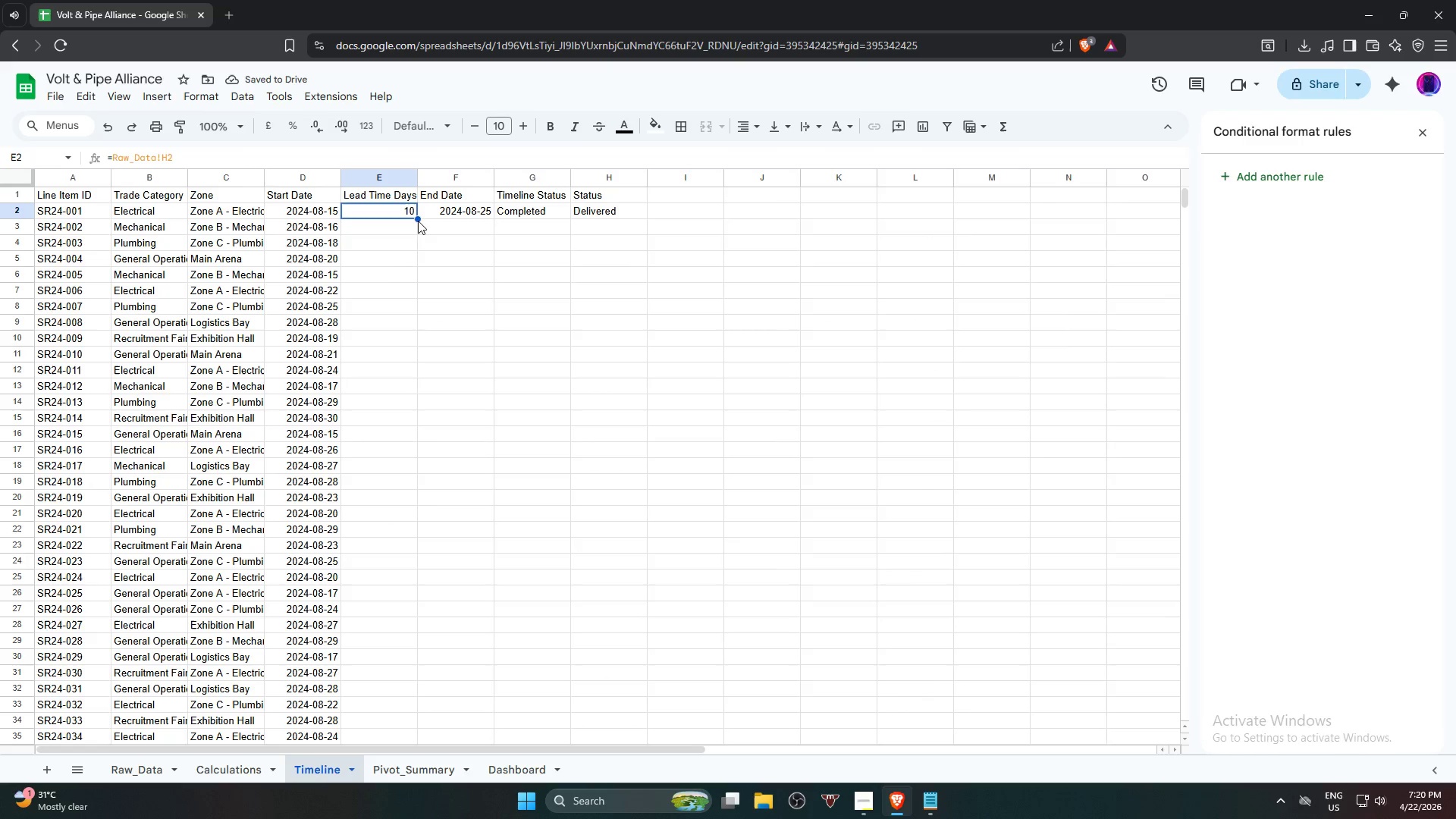 
scroll: coordinate [386, 246], scroll_direction: up, amount: 17.0
 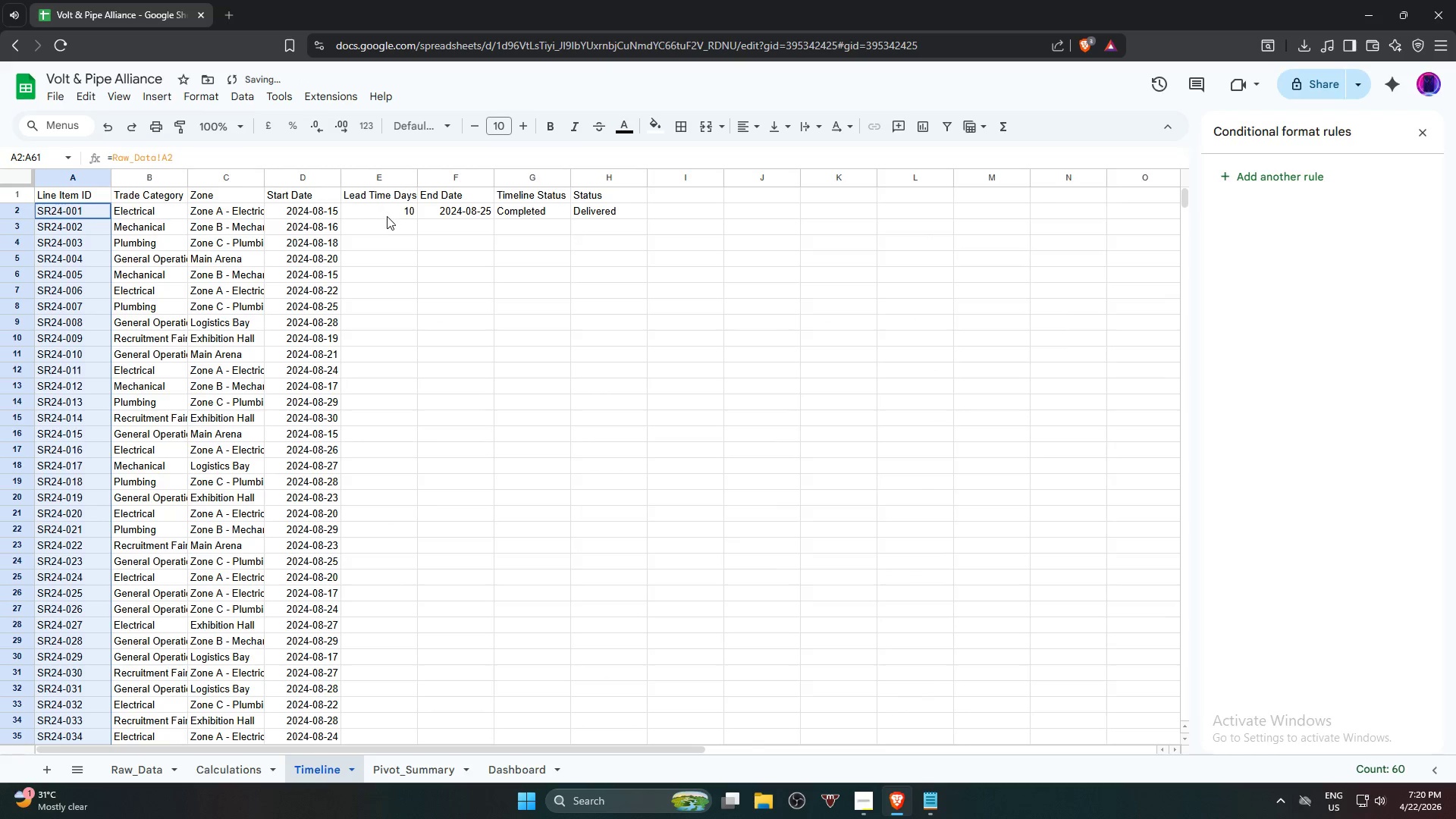 
left_click_drag(start_coordinate=[418, 221], to_coordinate=[410, 344])
 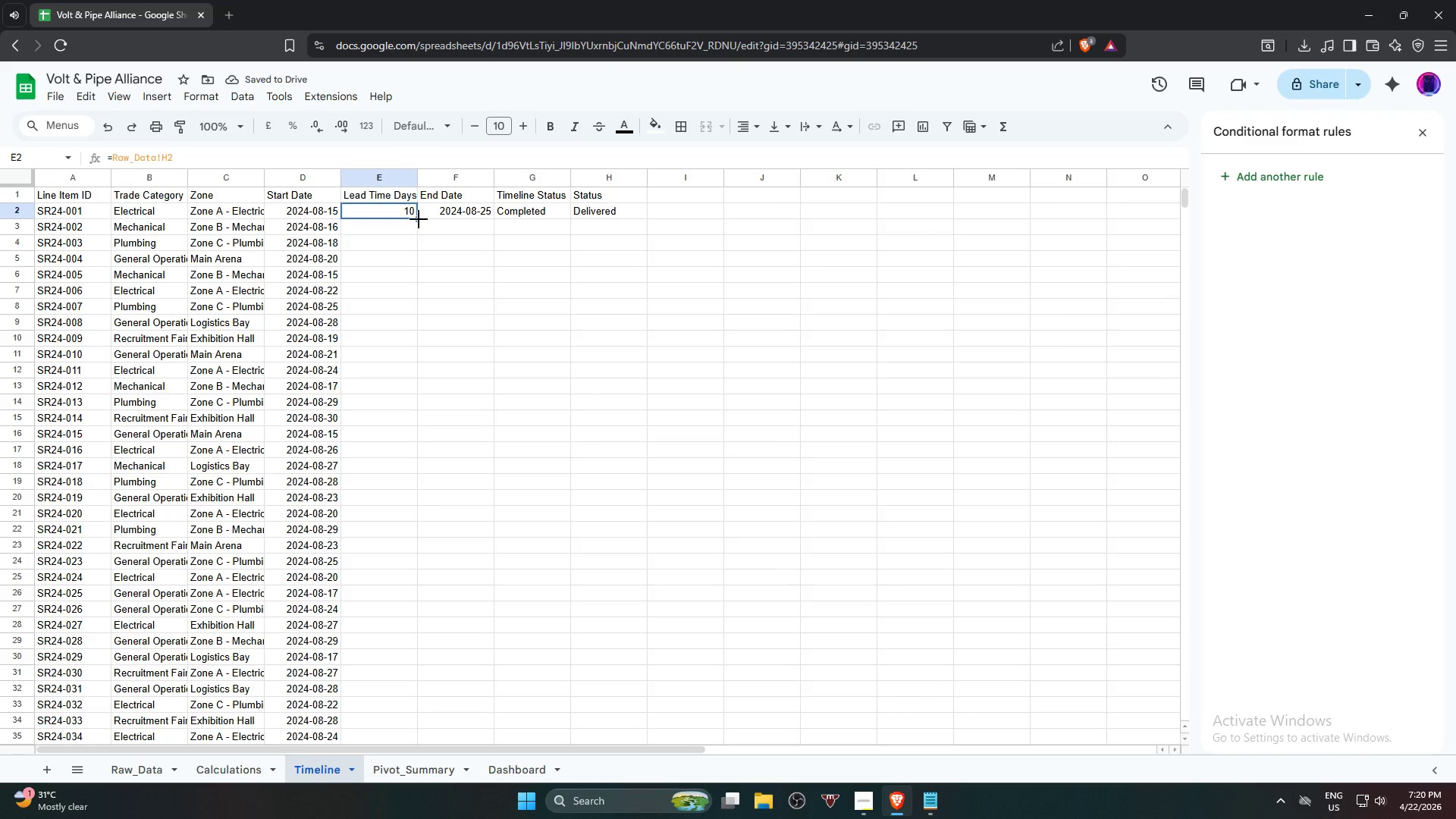 
left_click_drag(start_coordinate=[419, 219], to_coordinate=[408, 617])
 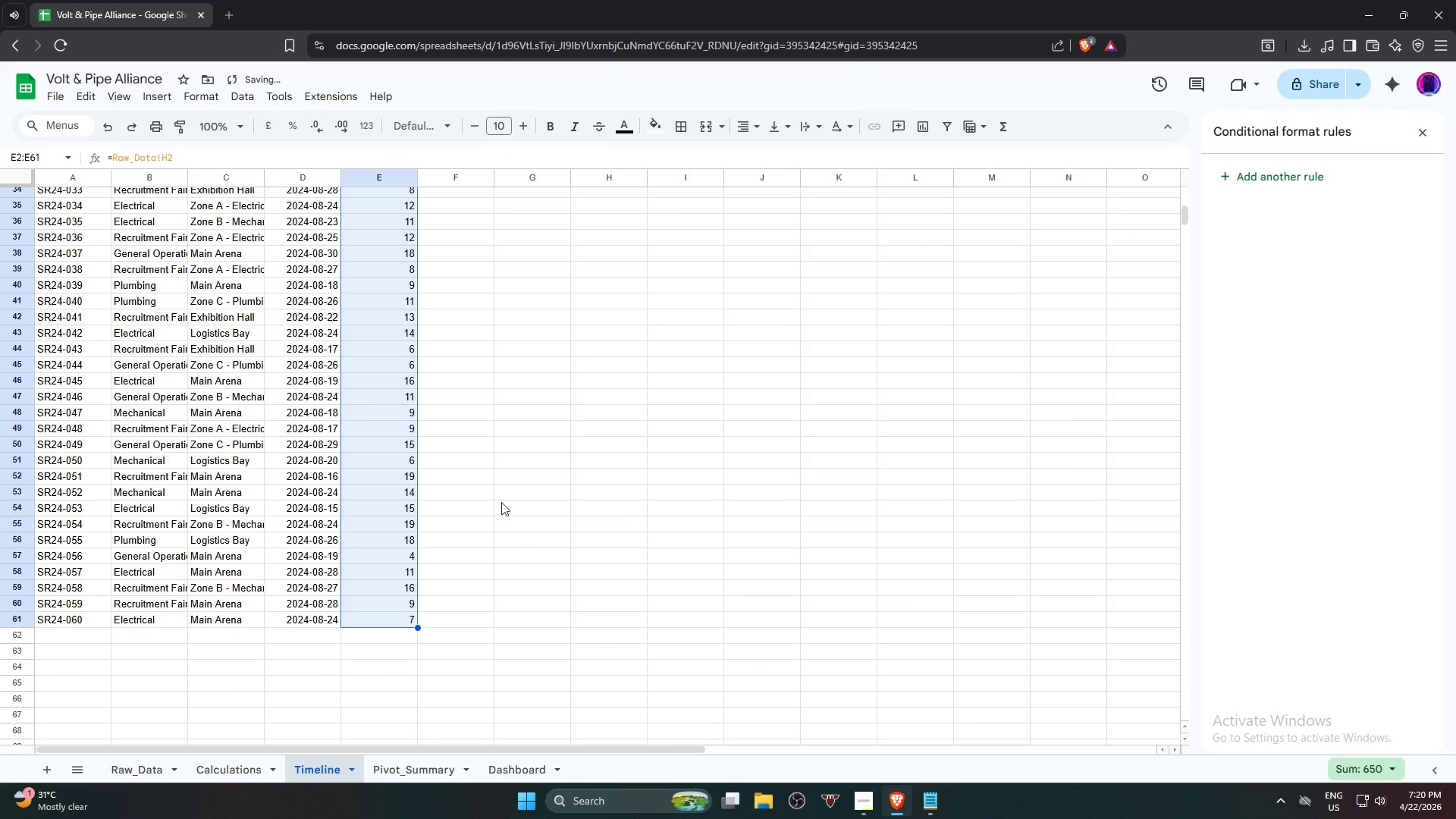 
scroll: coordinate [411, 543], scroll_direction: down, amount: 7.0
 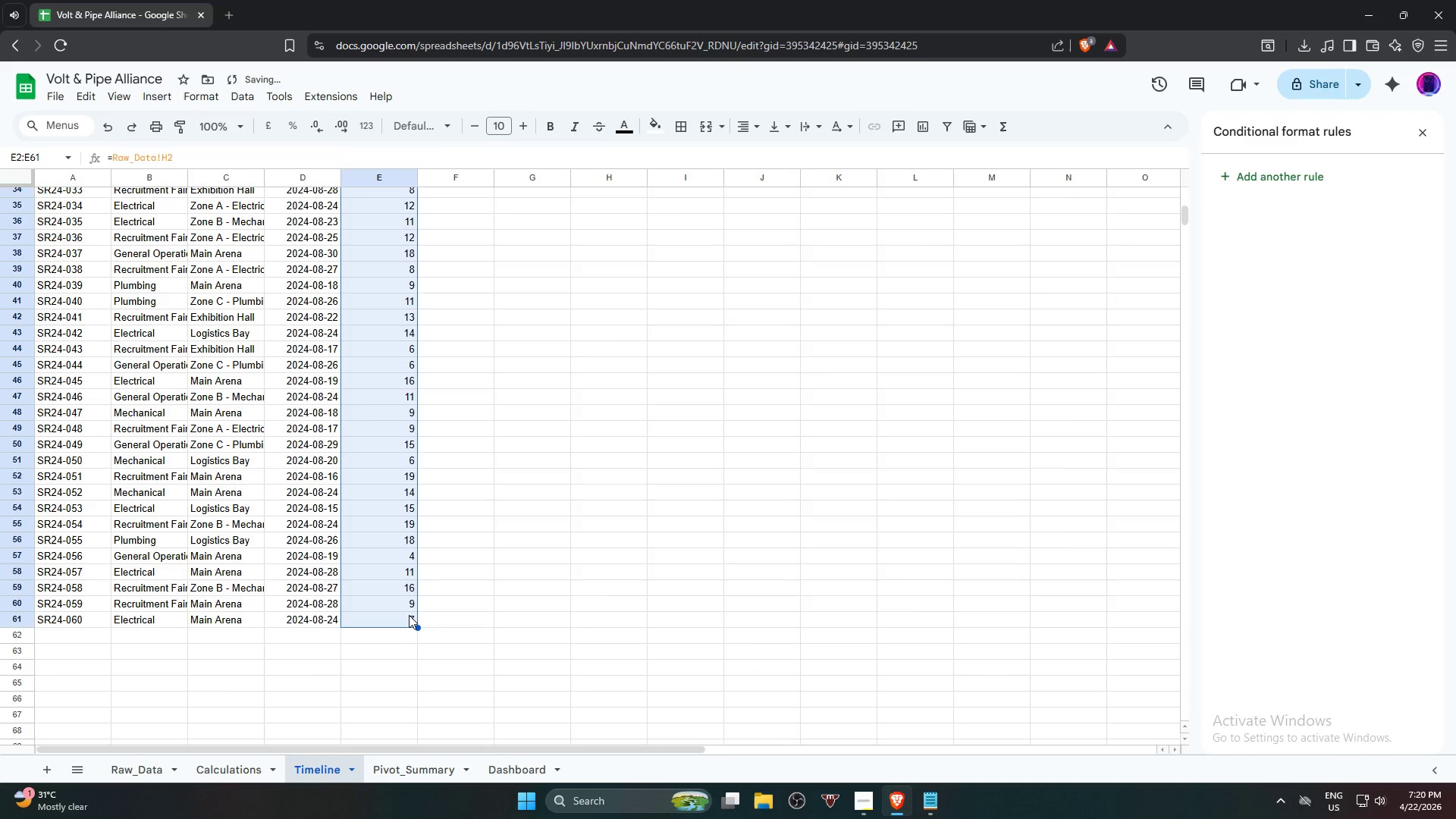 
left_click([465, 215])
 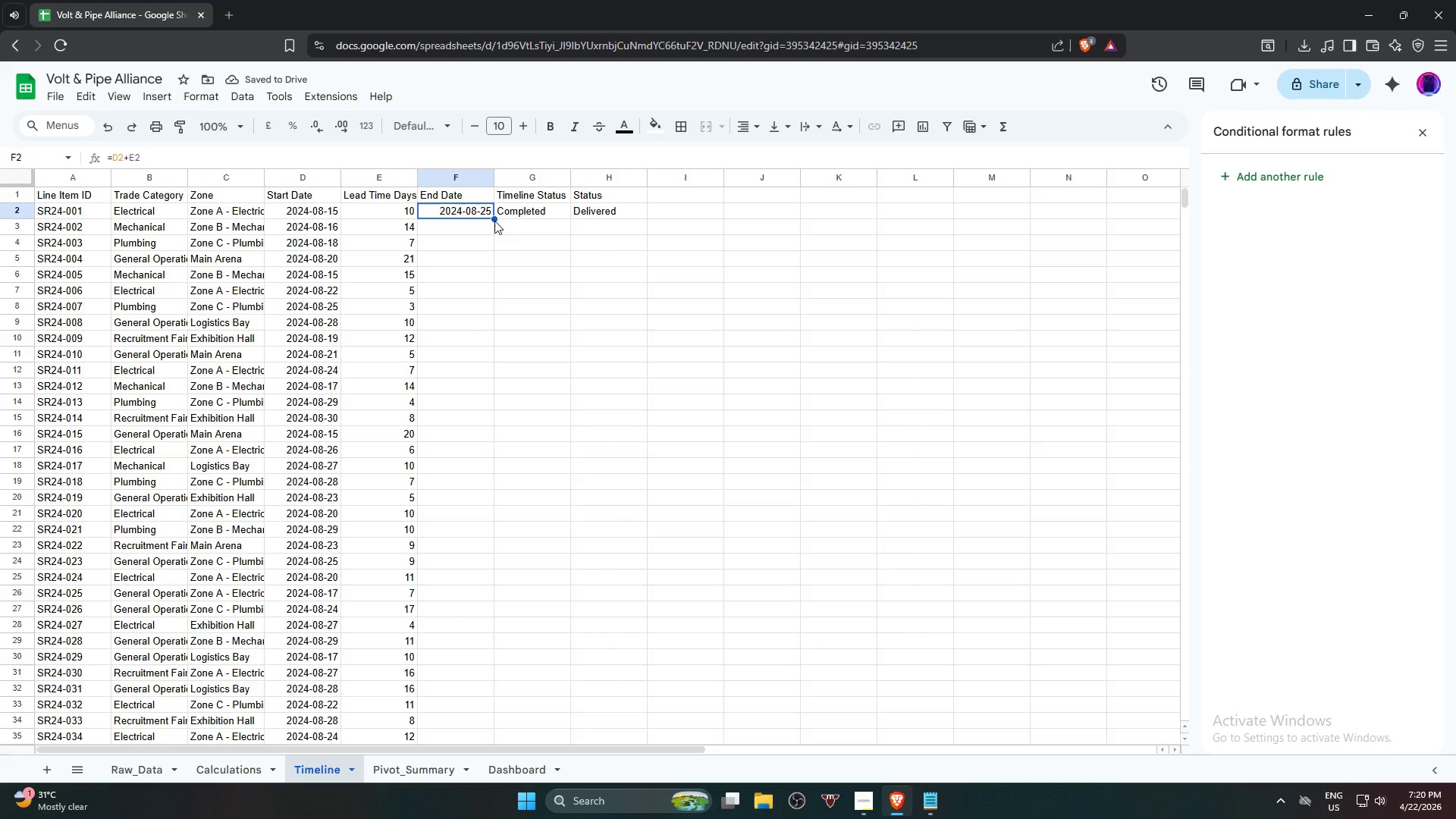 
scroll: coordinate [501, 376], scroll_direction: up, amount: 12.0
 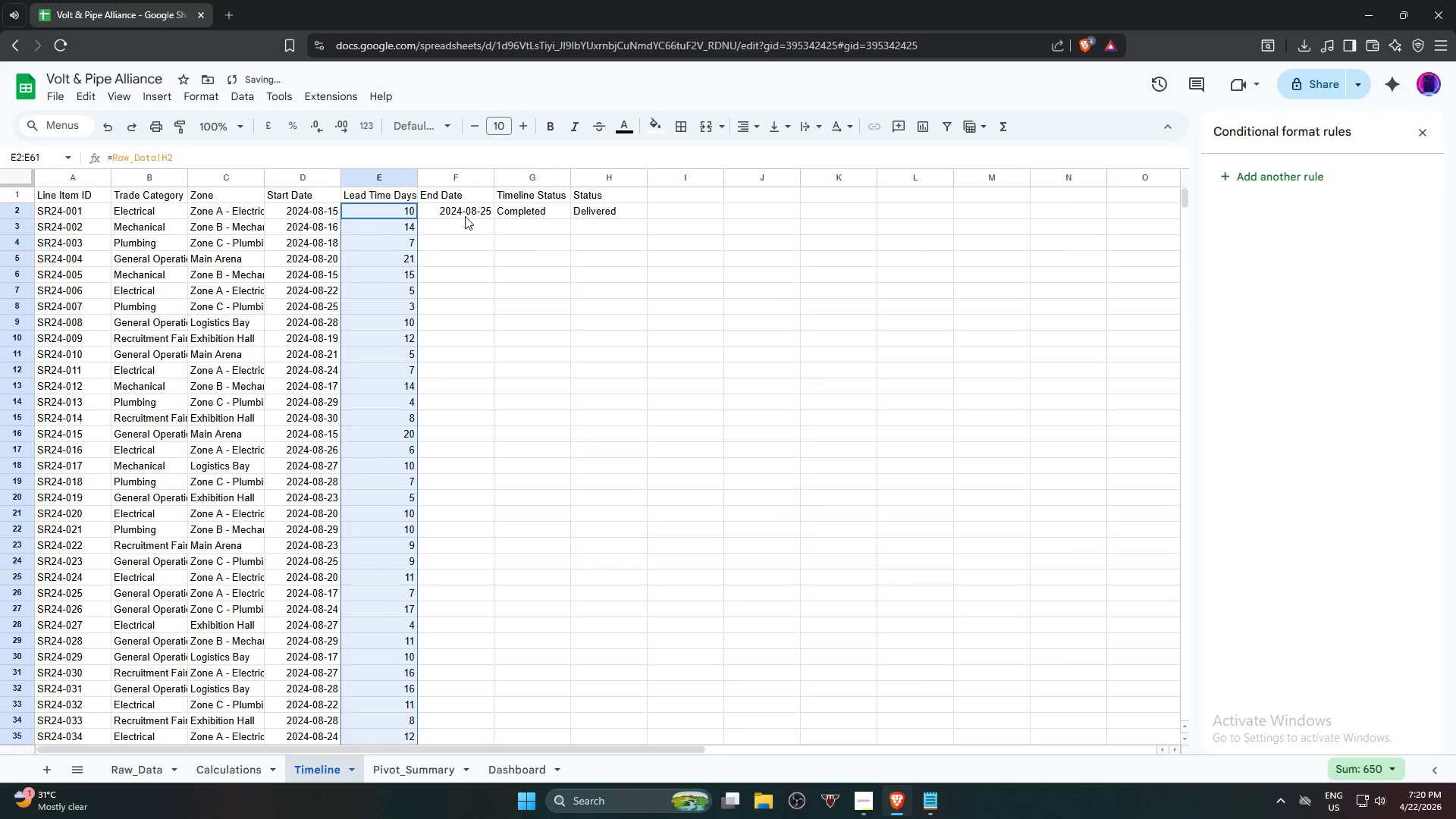 
left_click_drag(start_coordinate=[494, 219], to_coordinate=[500, 474])
 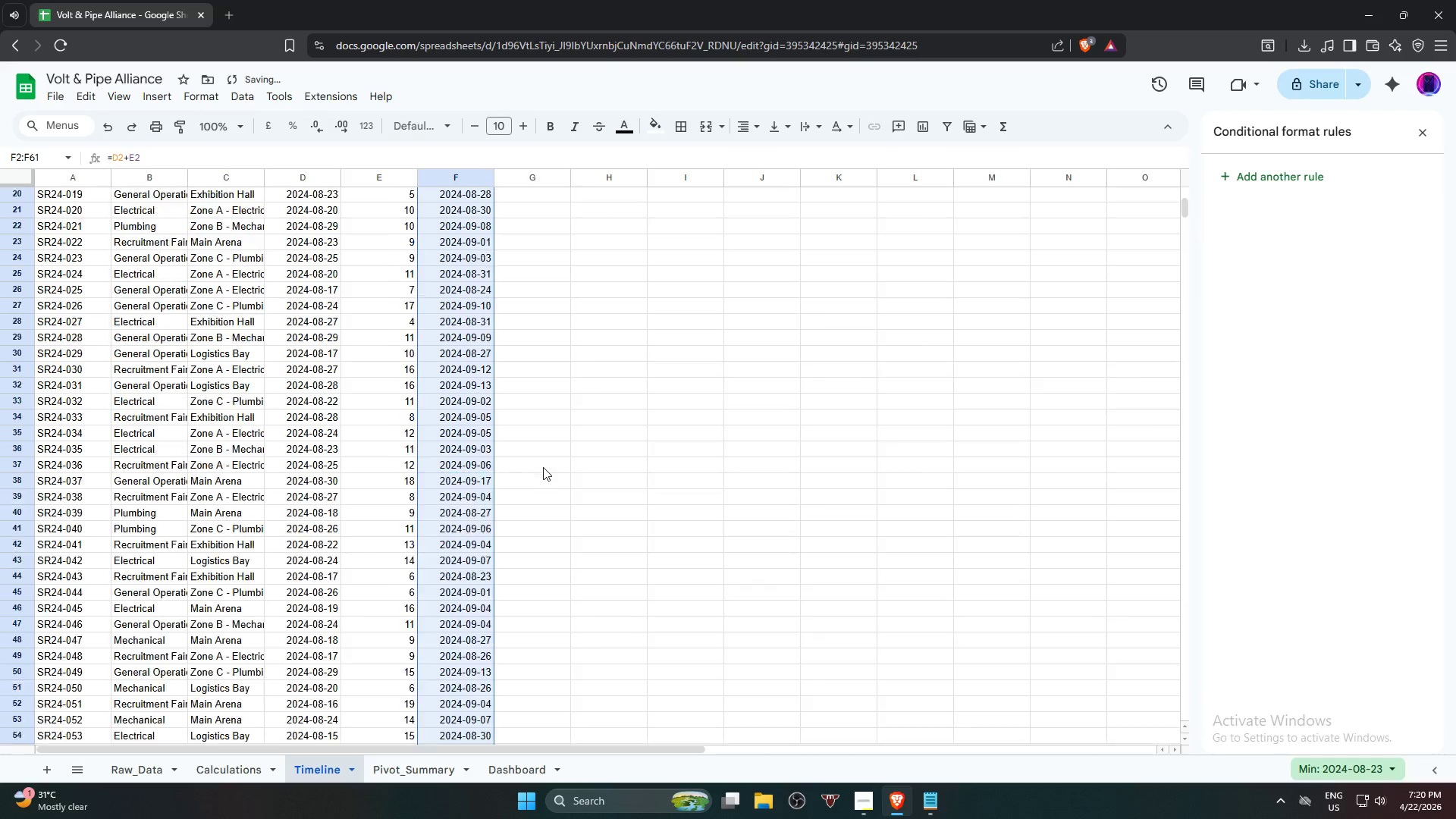 
scroll: coordinate [517, 504], scroll_direction: down, amount: 9.0
 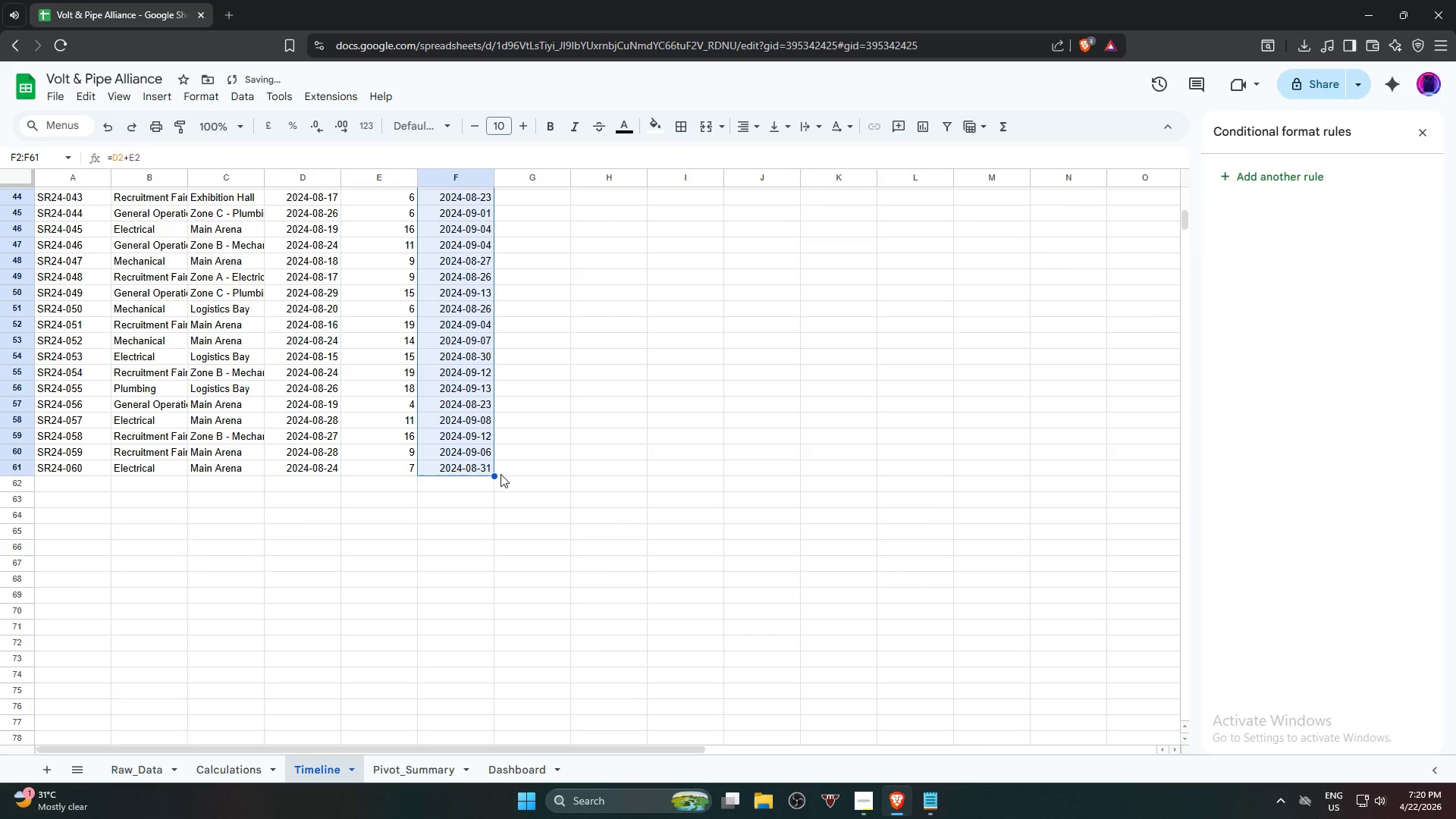 
scroll: coordinate [546, 443], scroll_direction: up, amount: 13.0
 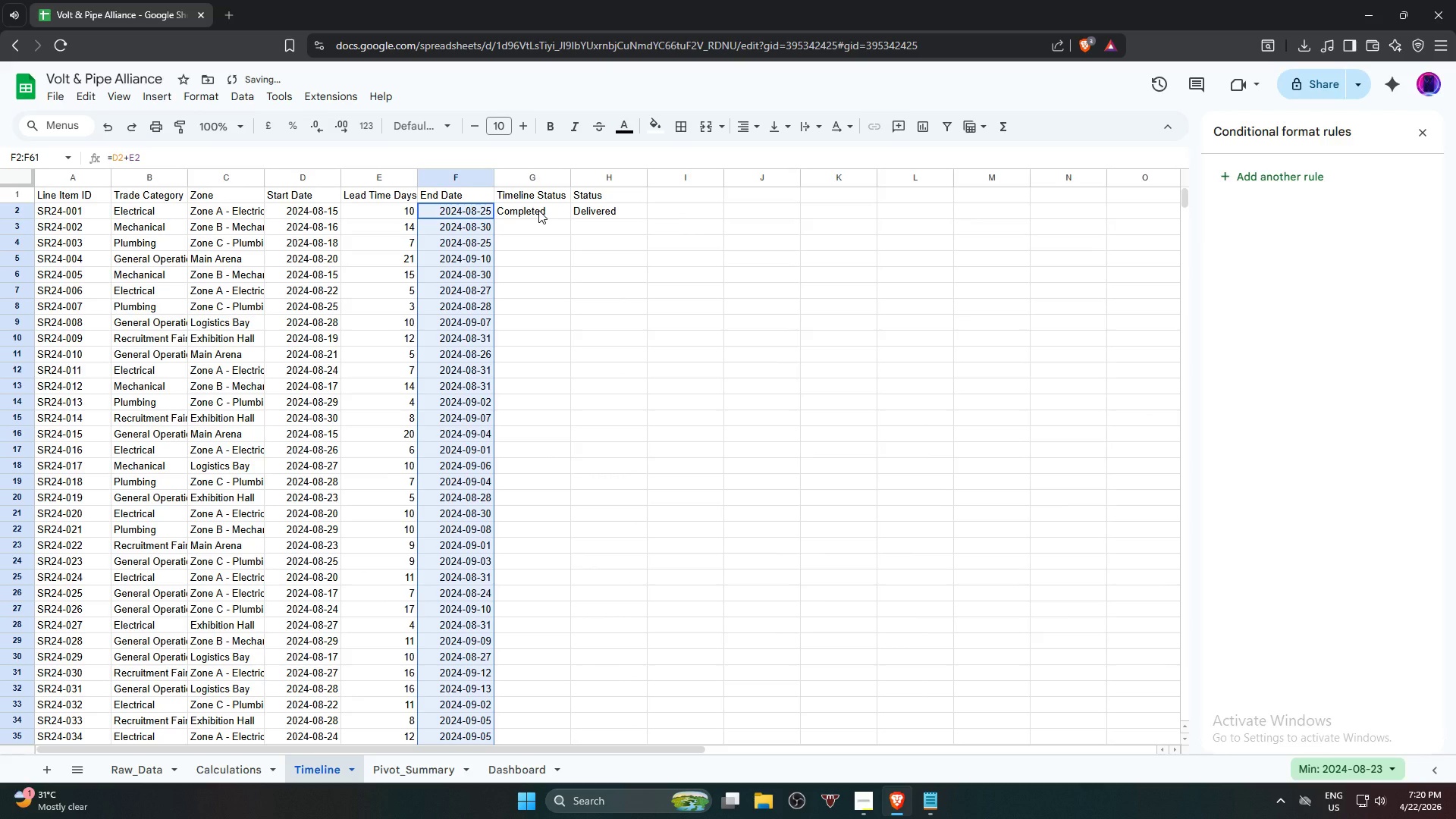 
left_click([538, 210])
 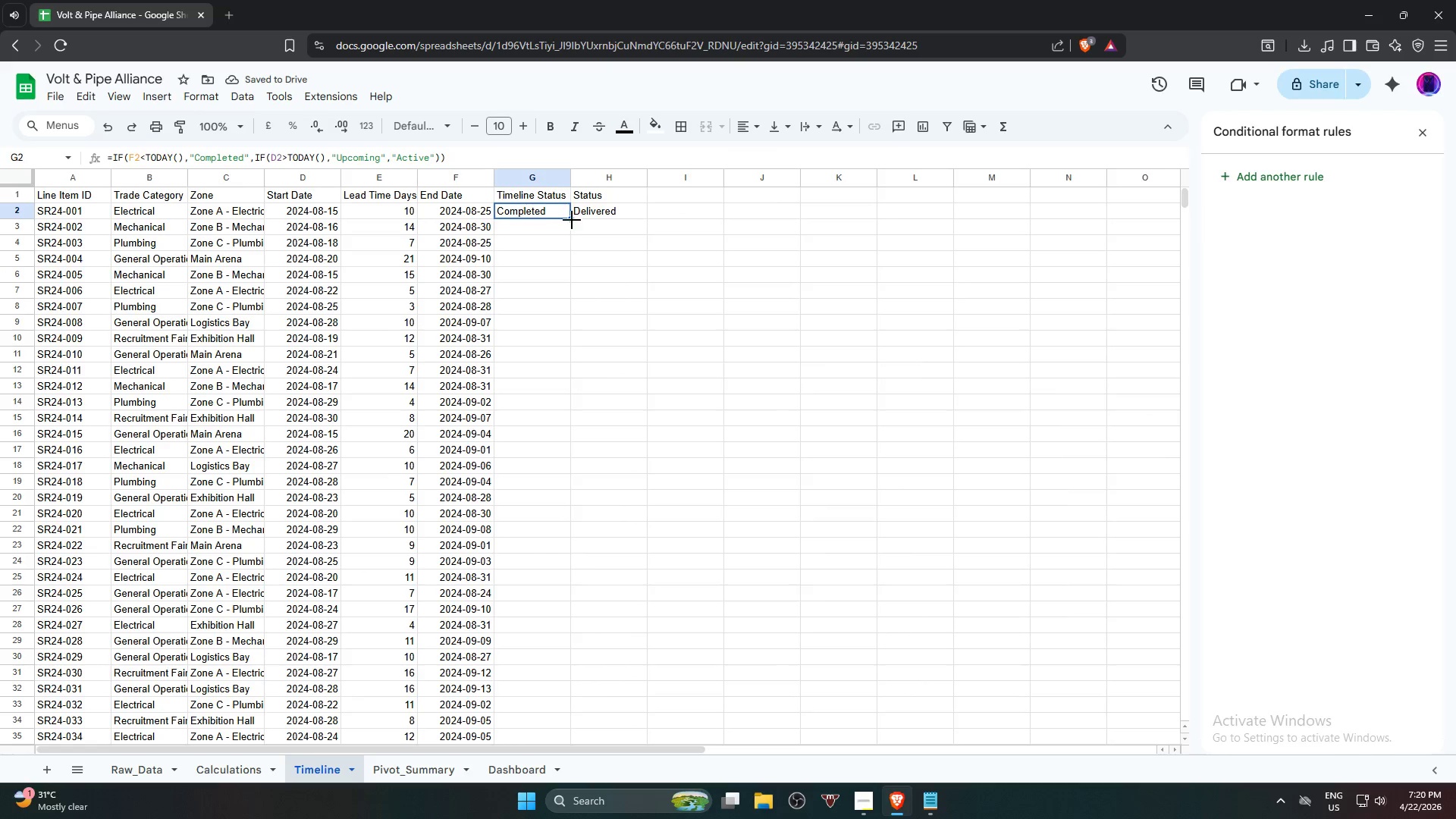 
left_click_drag(start_coordinate=[573, 216], to_coordinate=[603, 618])
 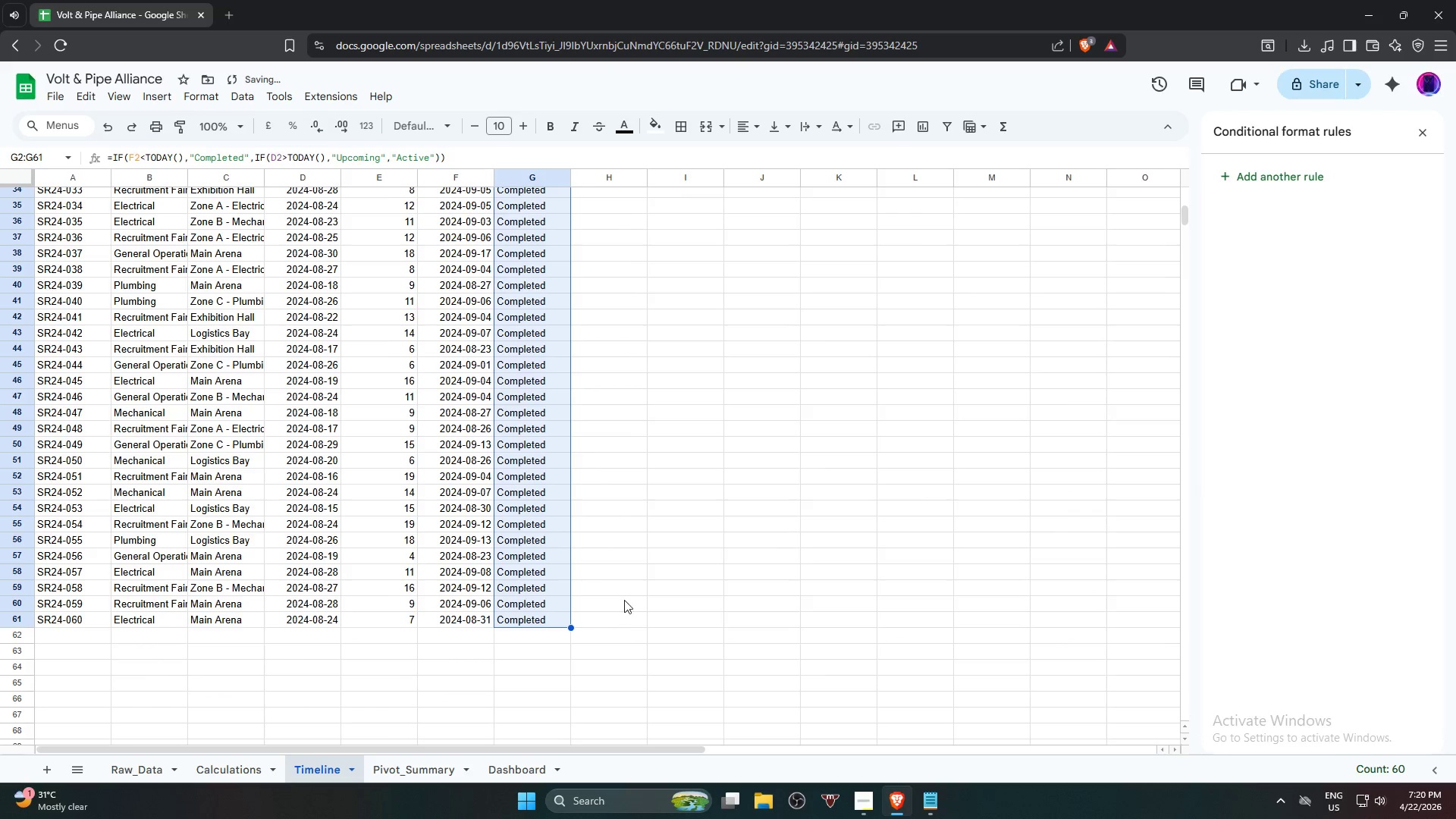 
scroll: coordinate [610, 608], scroll_direction: down, amount: 7.0
 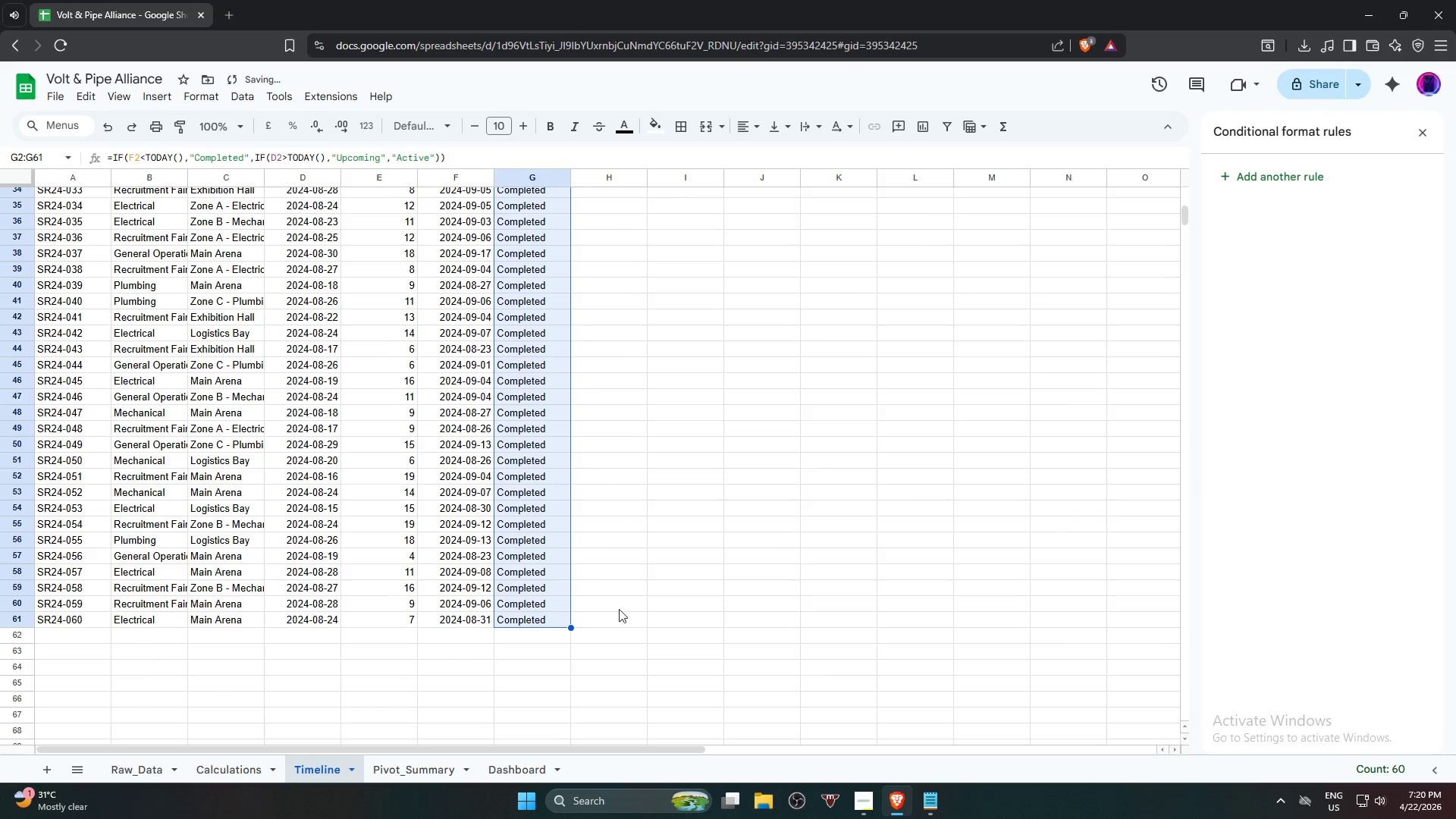 
scroll: coordinate [607, 488], scroll_direction: up, amount: 10.0
 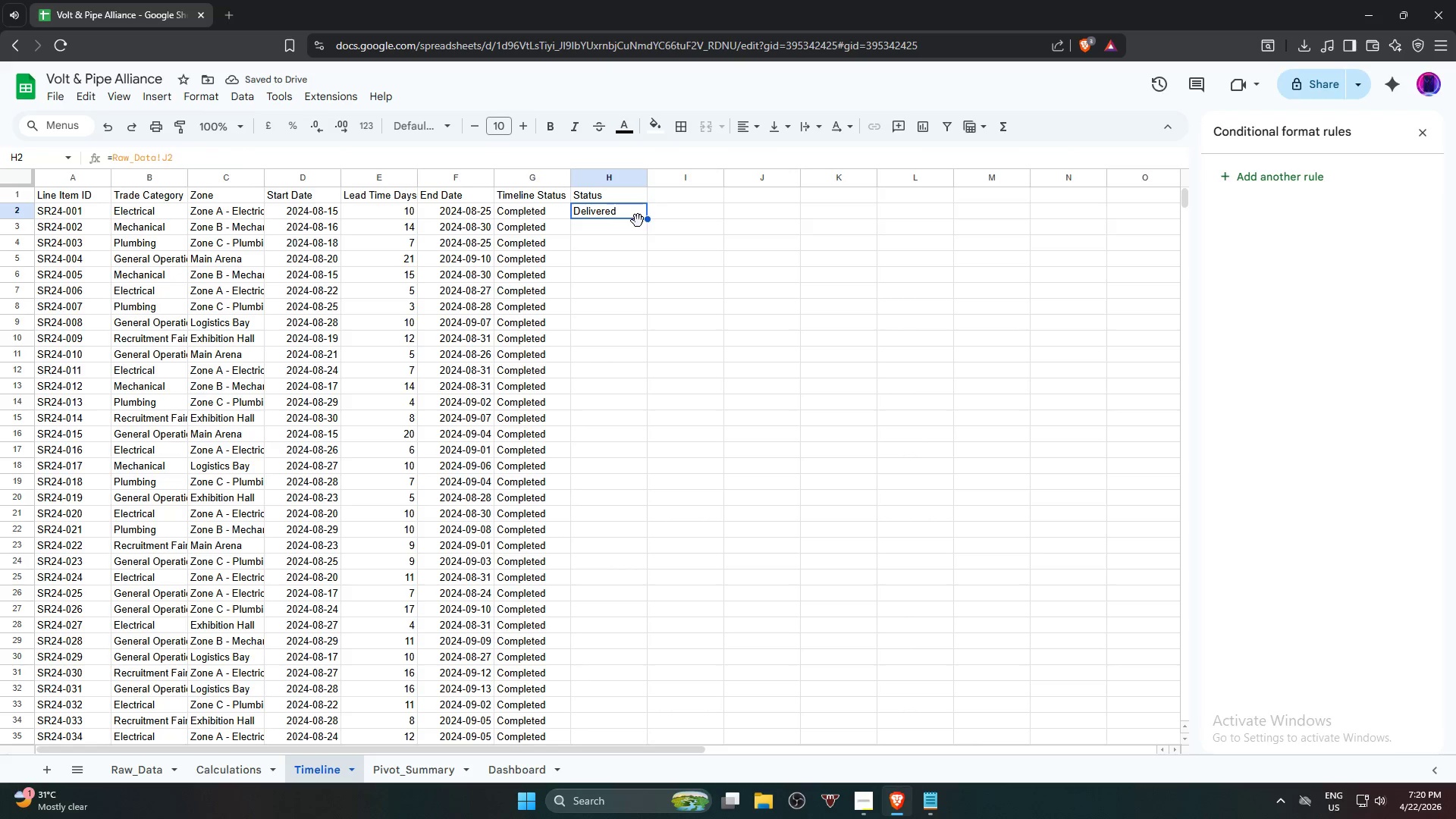 
left_click_drag(start_coordinate=[646, 219], to_coordinate=[587, 242])
 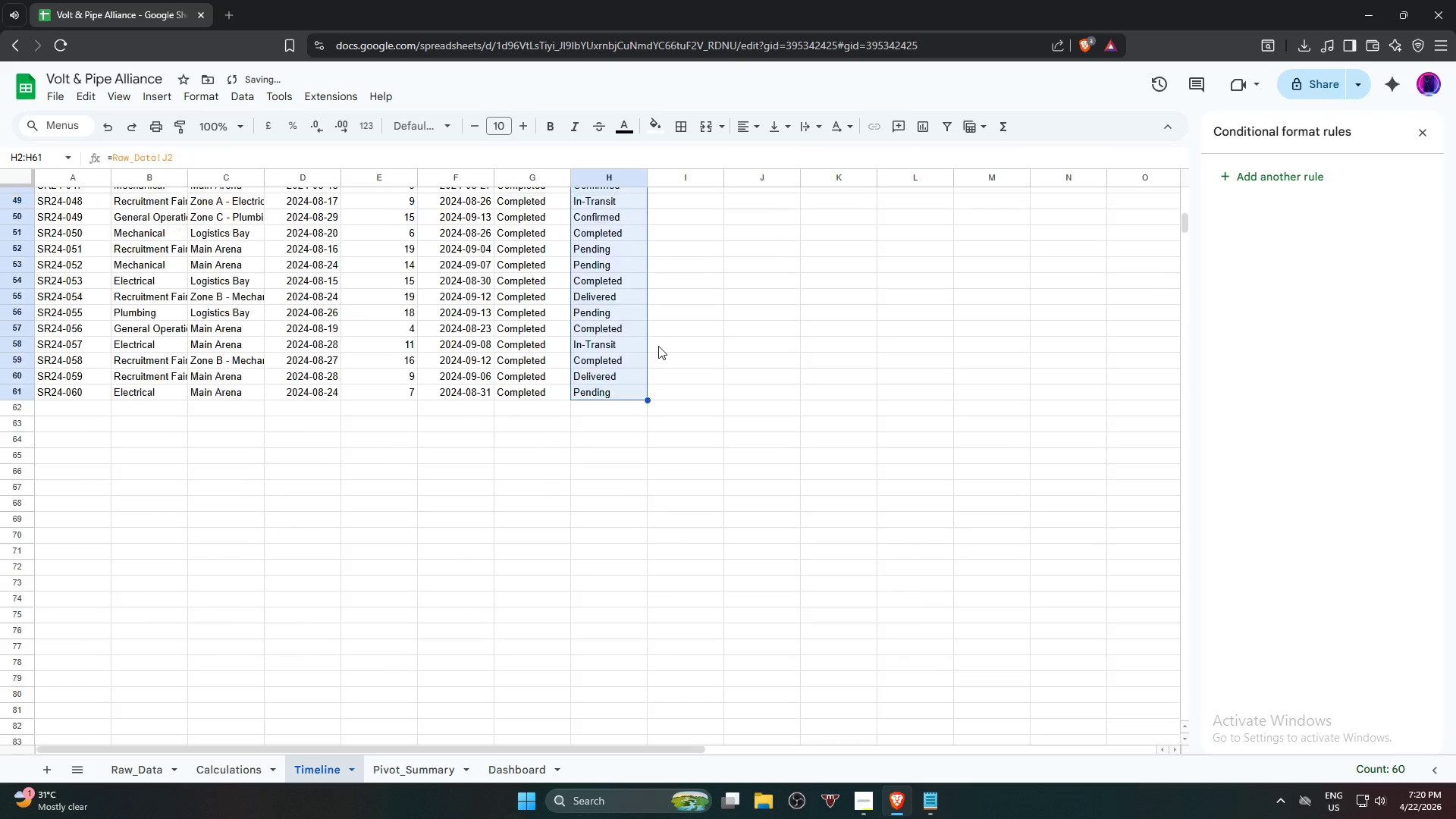 
scroll: coordinate [676, 494], scroll_direction: down, amount: 12.0
 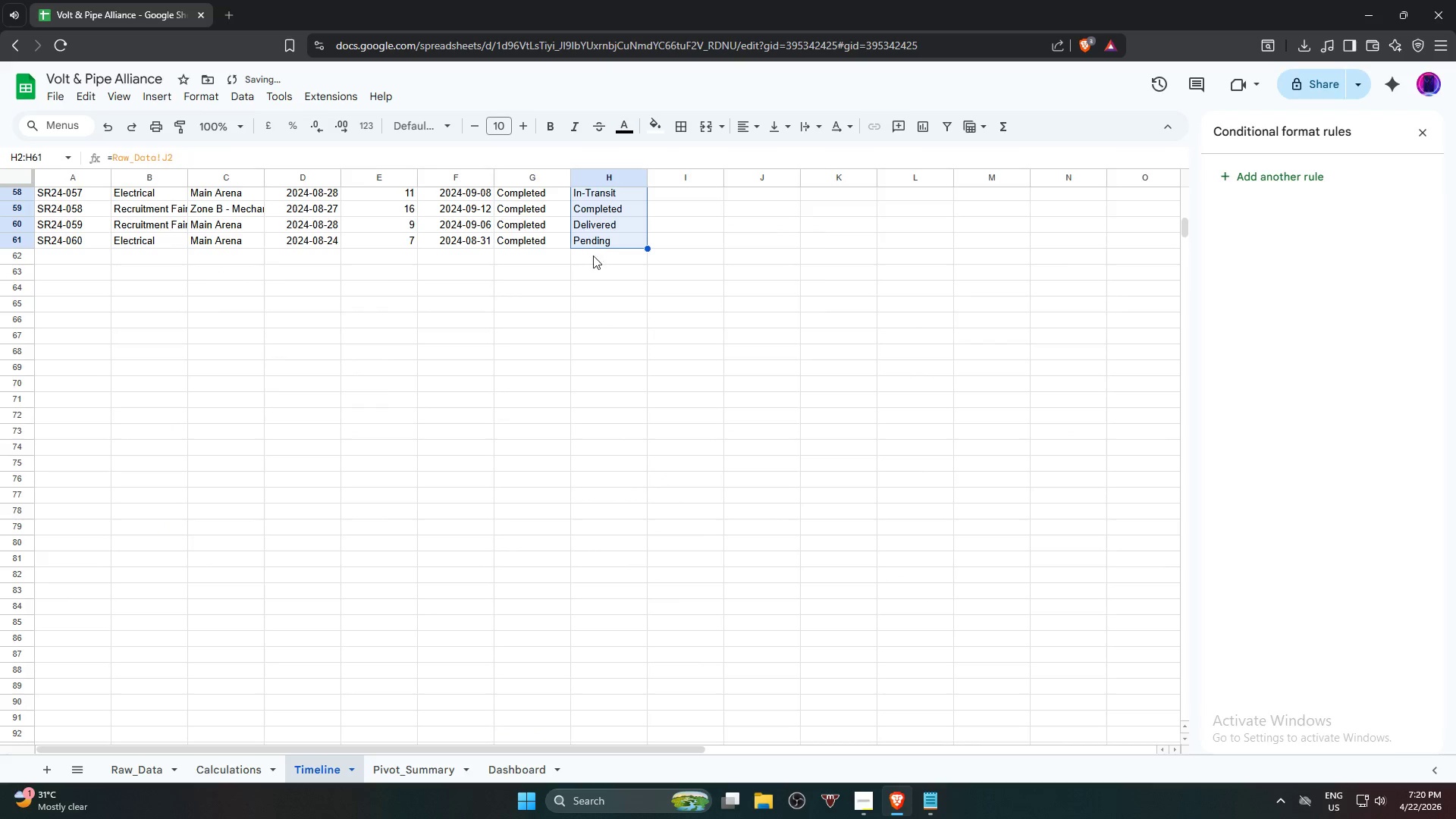 
scroll: coordinate [664, 358], scroll_direction: up, amount: 16.0
 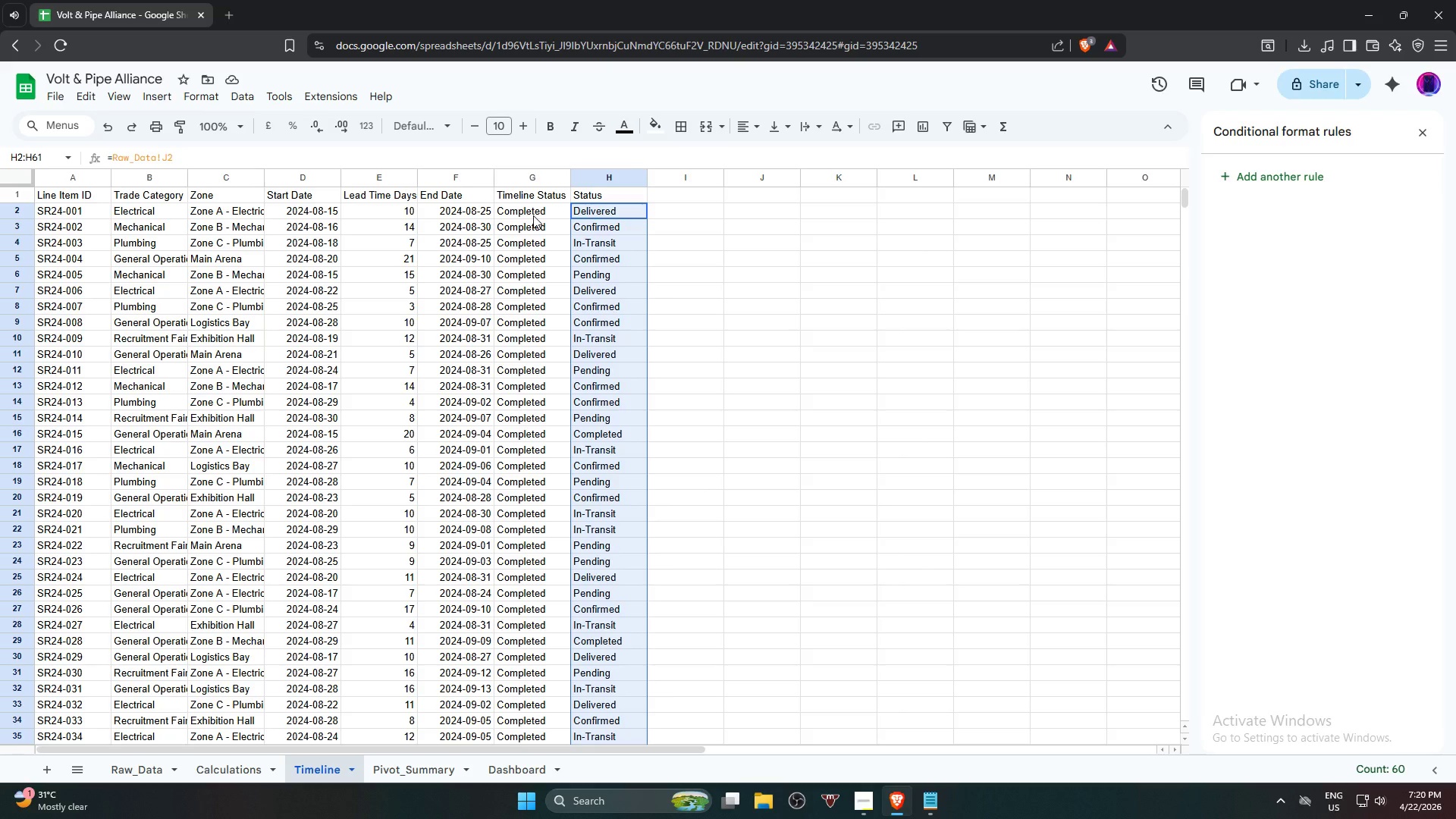 
left_click([533, 215])
 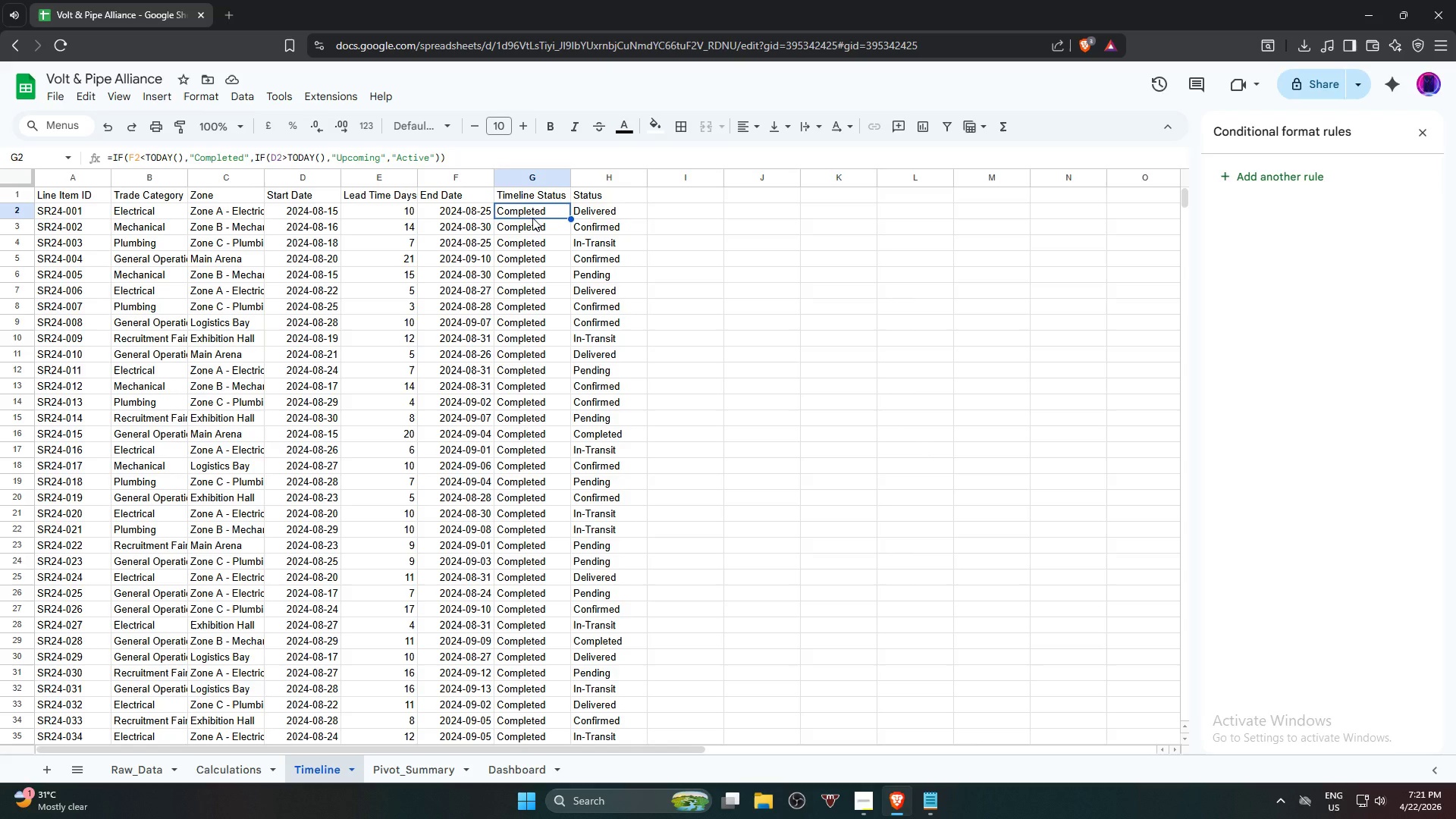 
wait(25.91)
 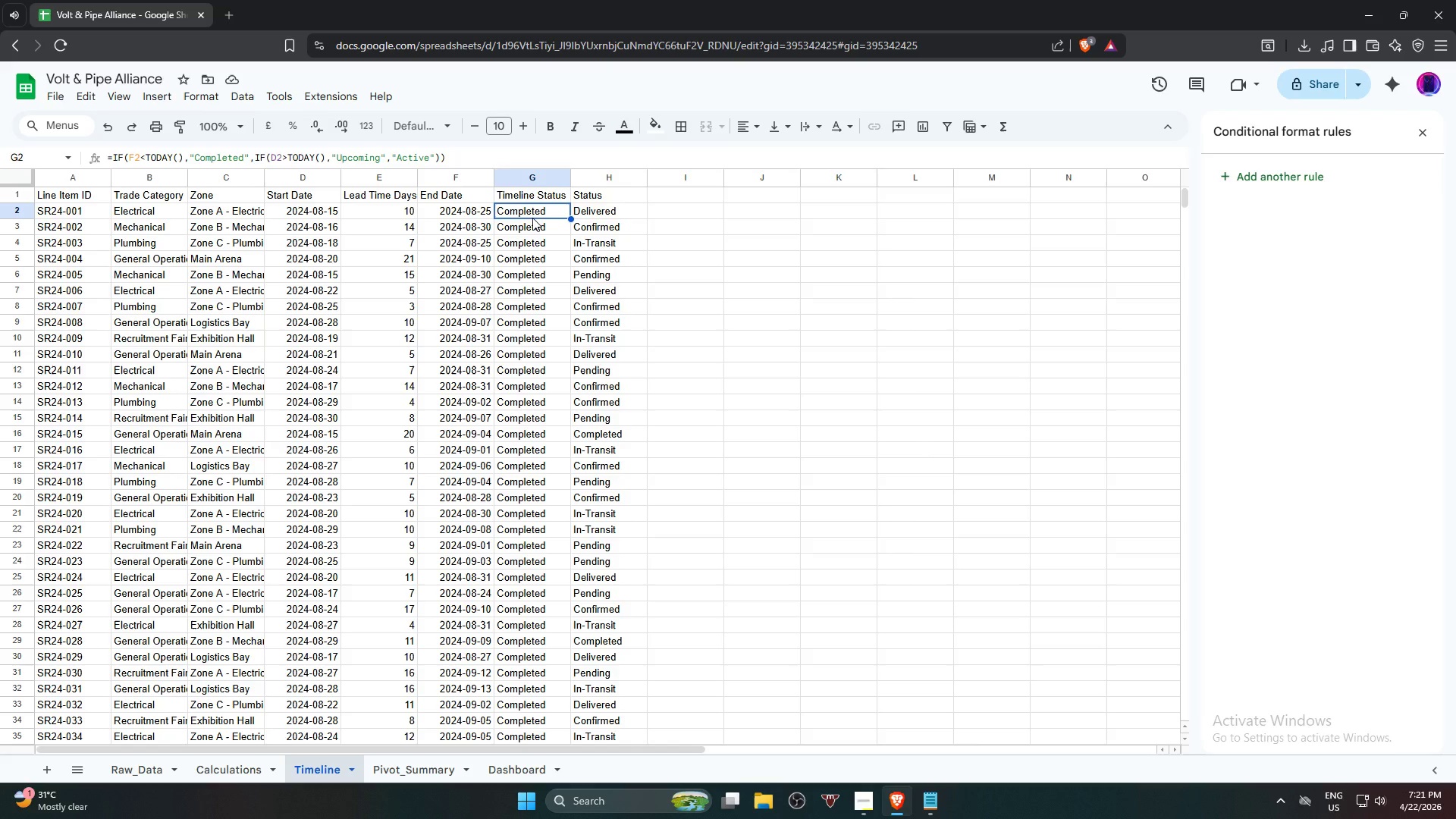 
scroll: coordinate [654, 435], scroll_direction: down, amount: 12.0
 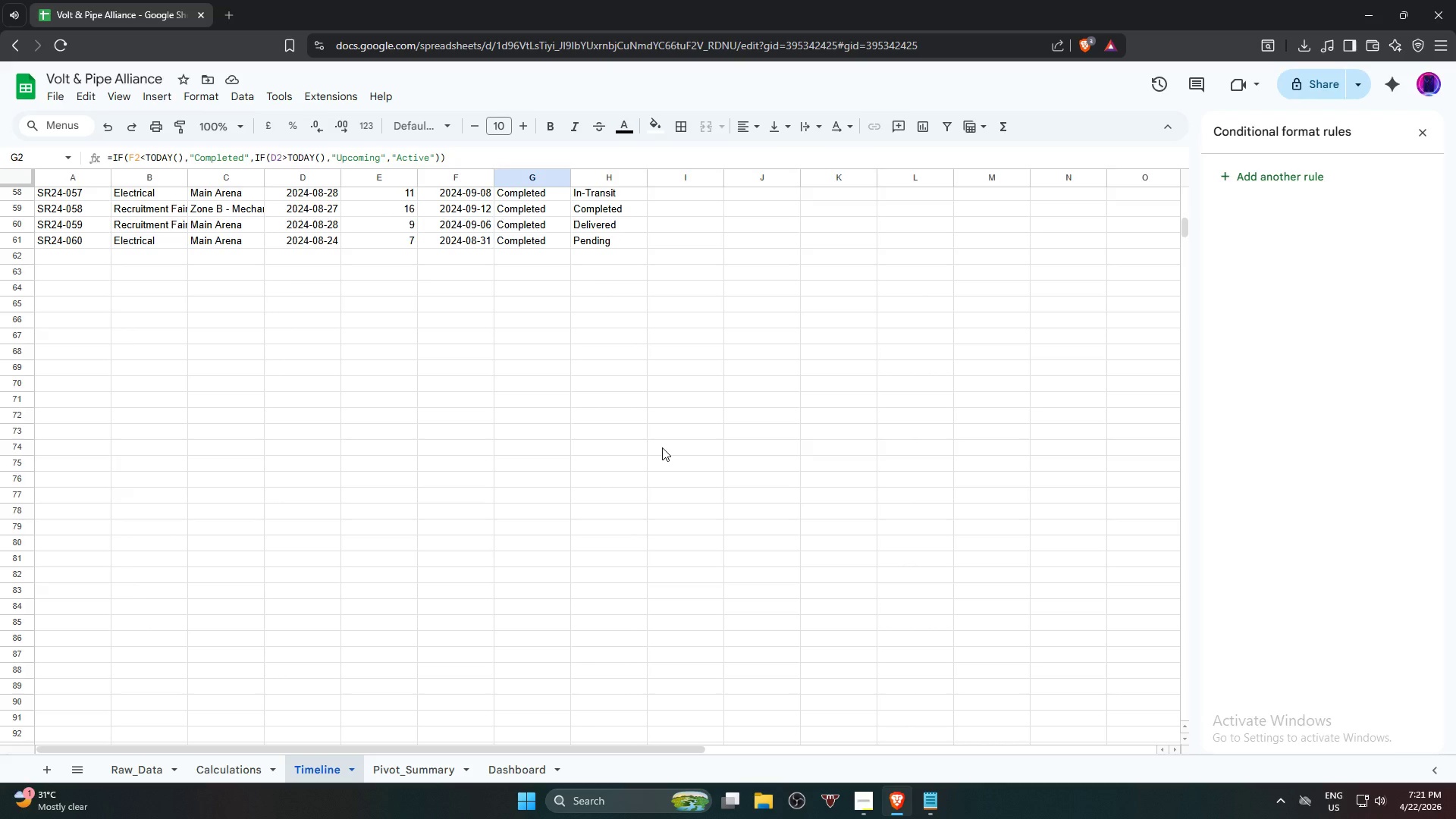 
wait(36.47)
 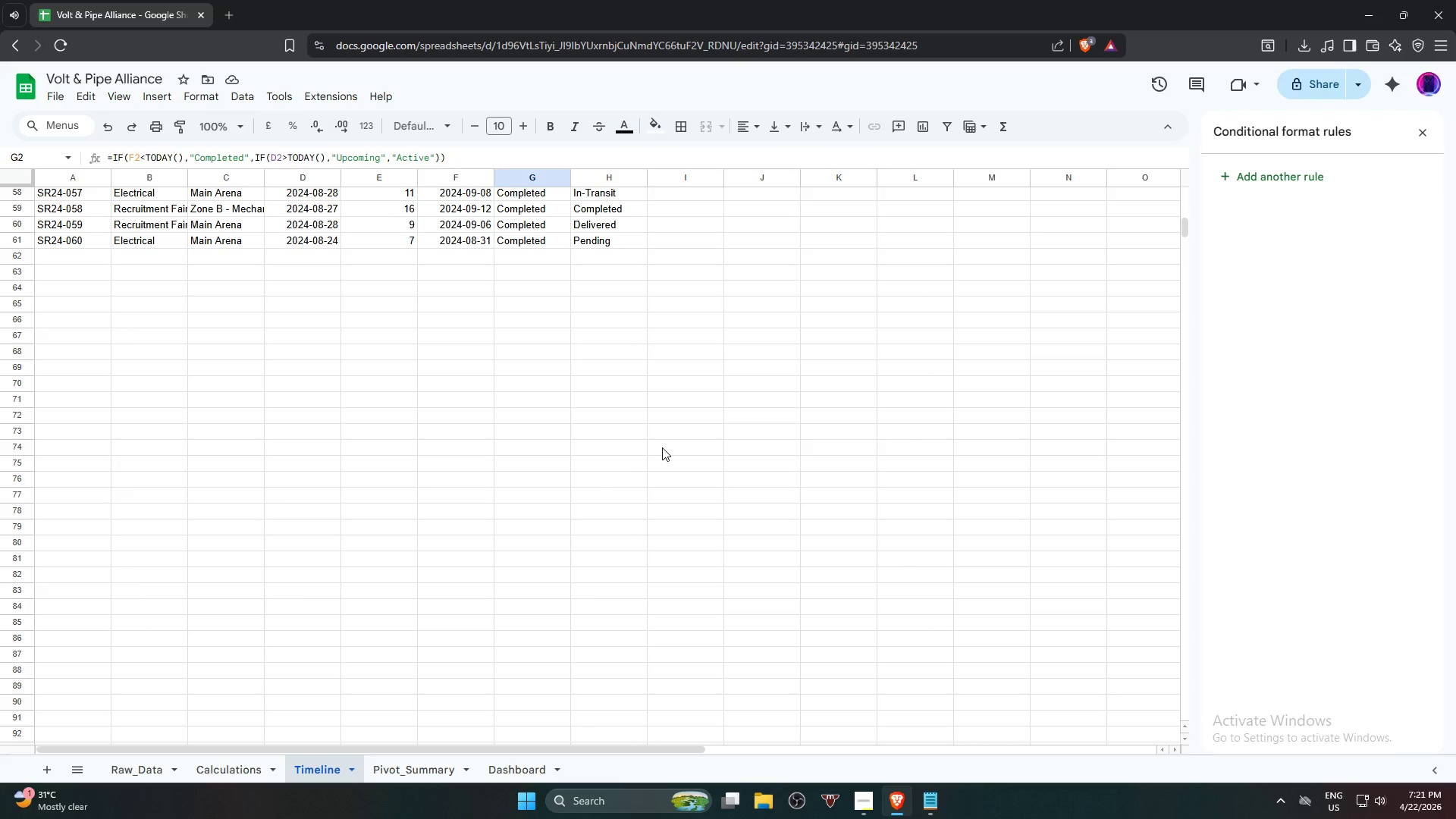 
scroll: coordinate [633, 242], scroll_direction: up, amount: 15.0
 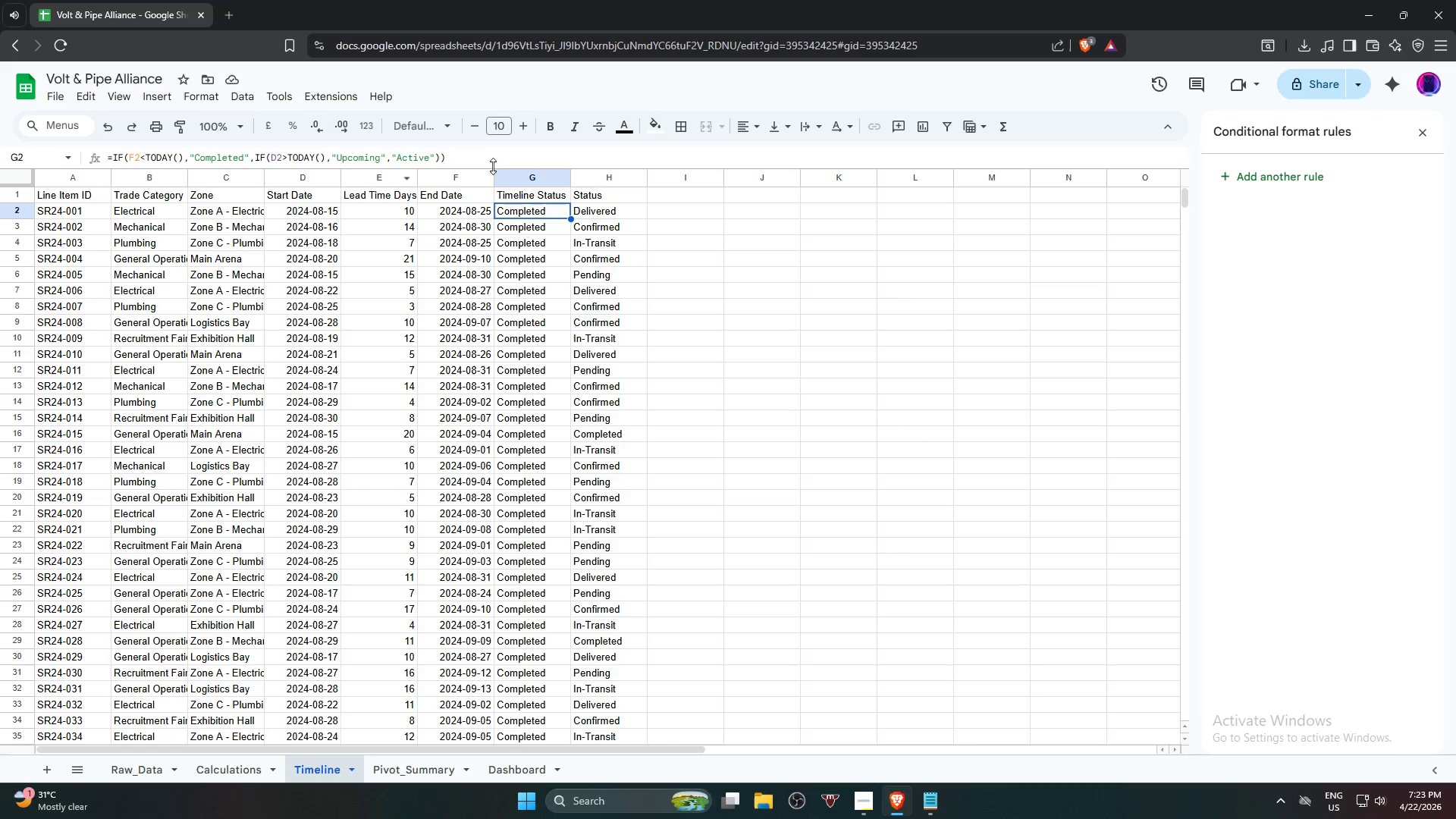 
wait(69.21)
 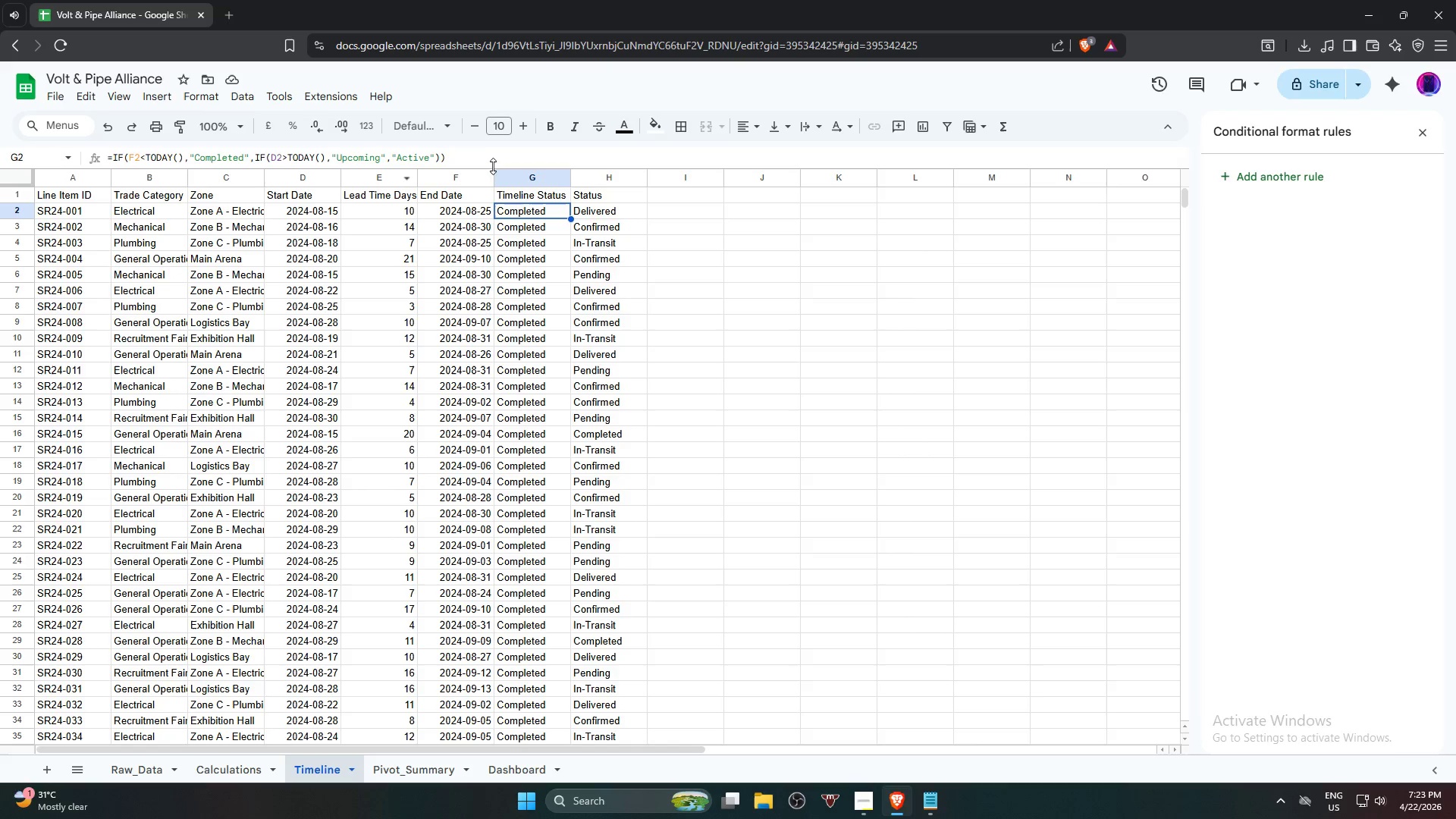 
left_click_drag(start_coordinate=[475, 162], to_coordinate=[99, 174])
 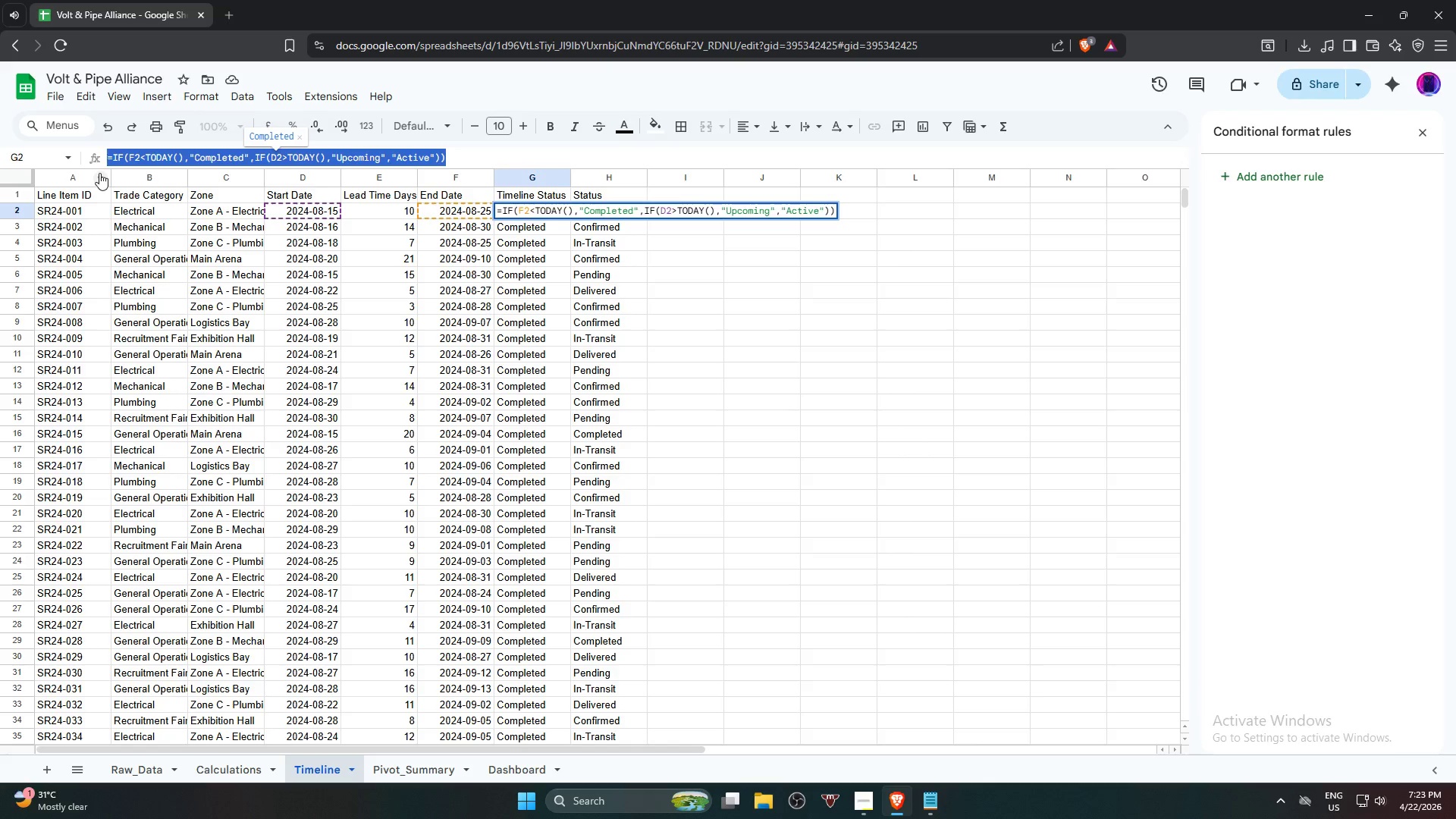 
key(Control+C)
 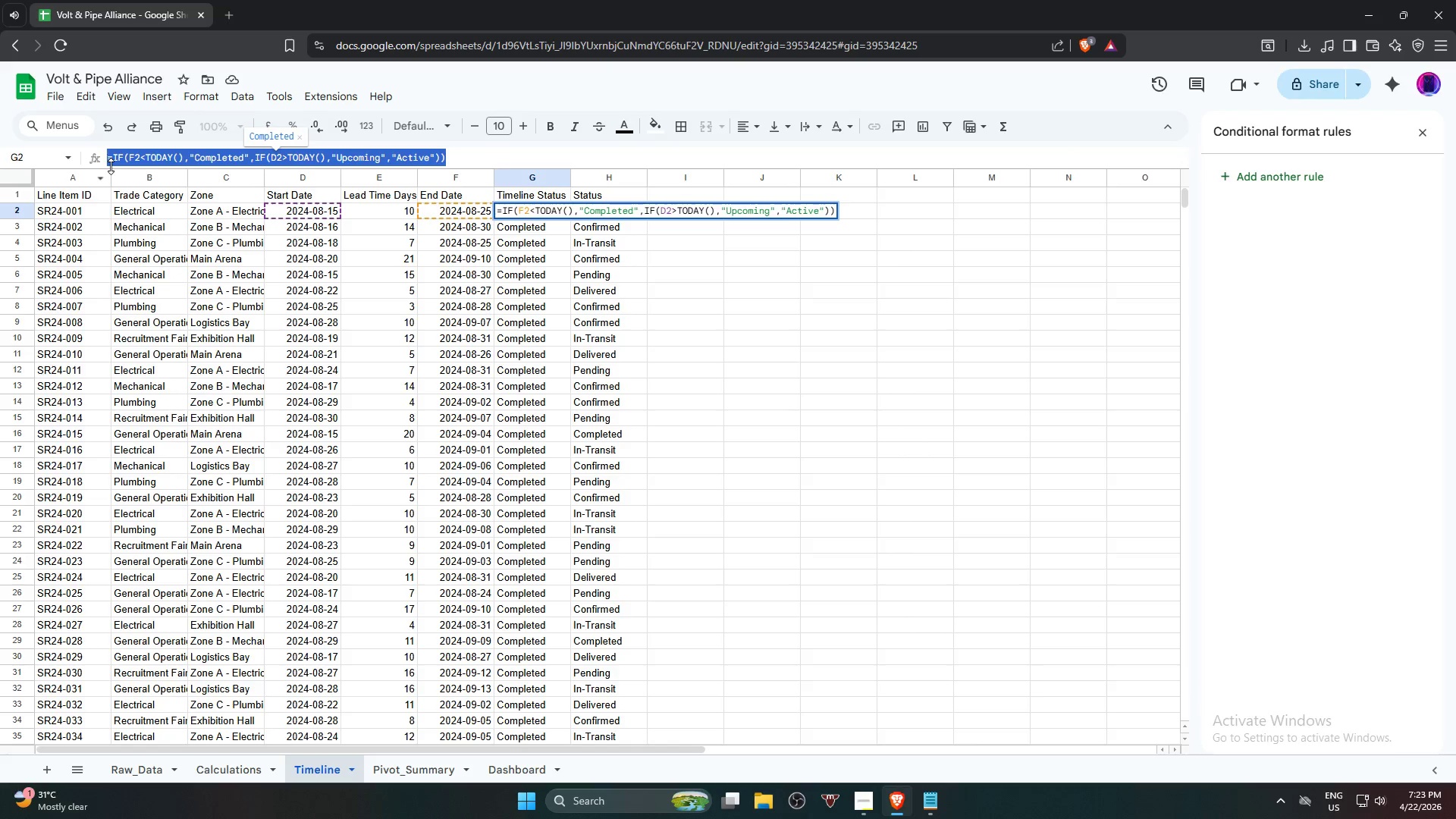 
key(Control+C)
 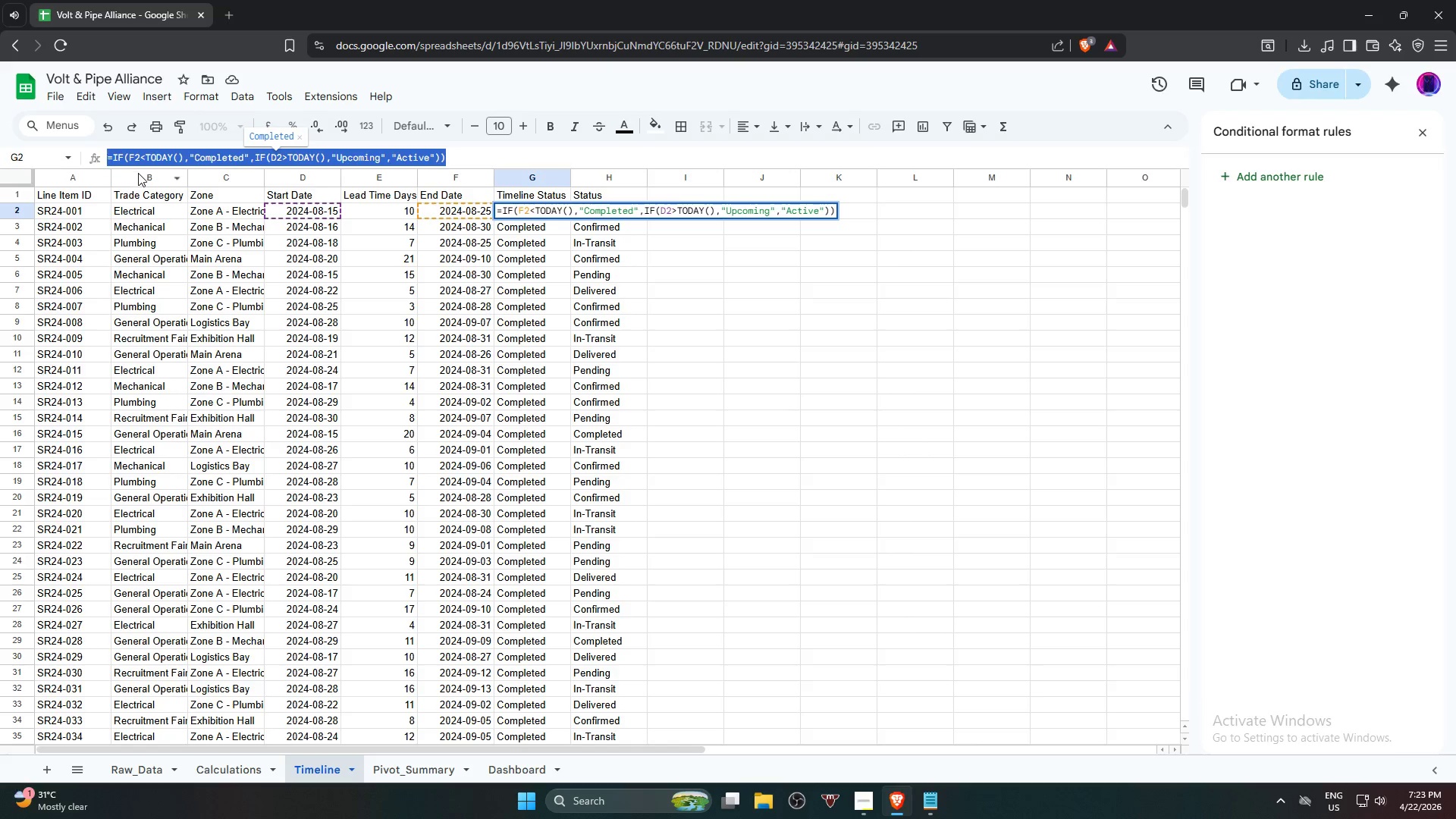 
key(Backspace)
 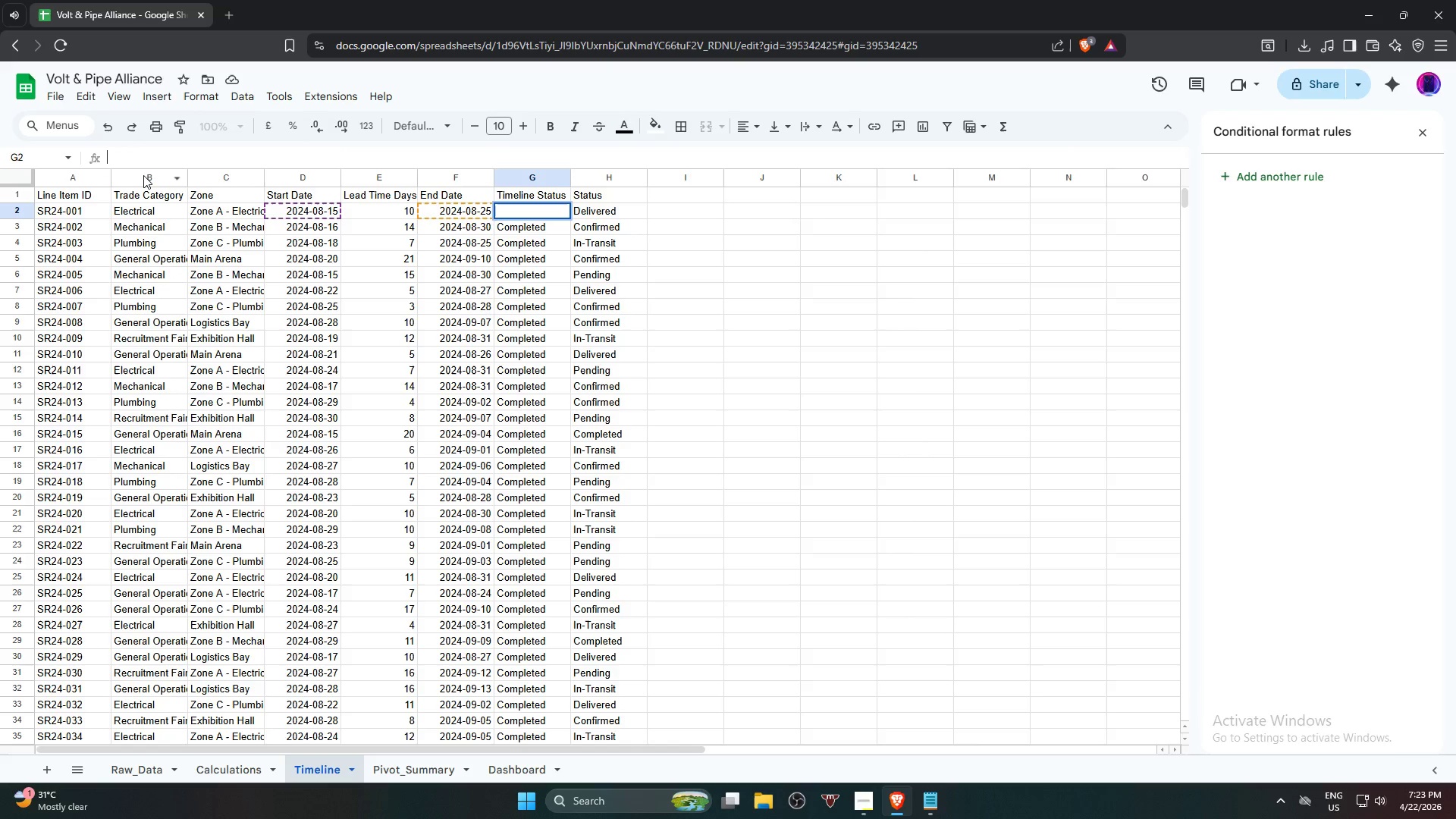 
key(Equal)
 